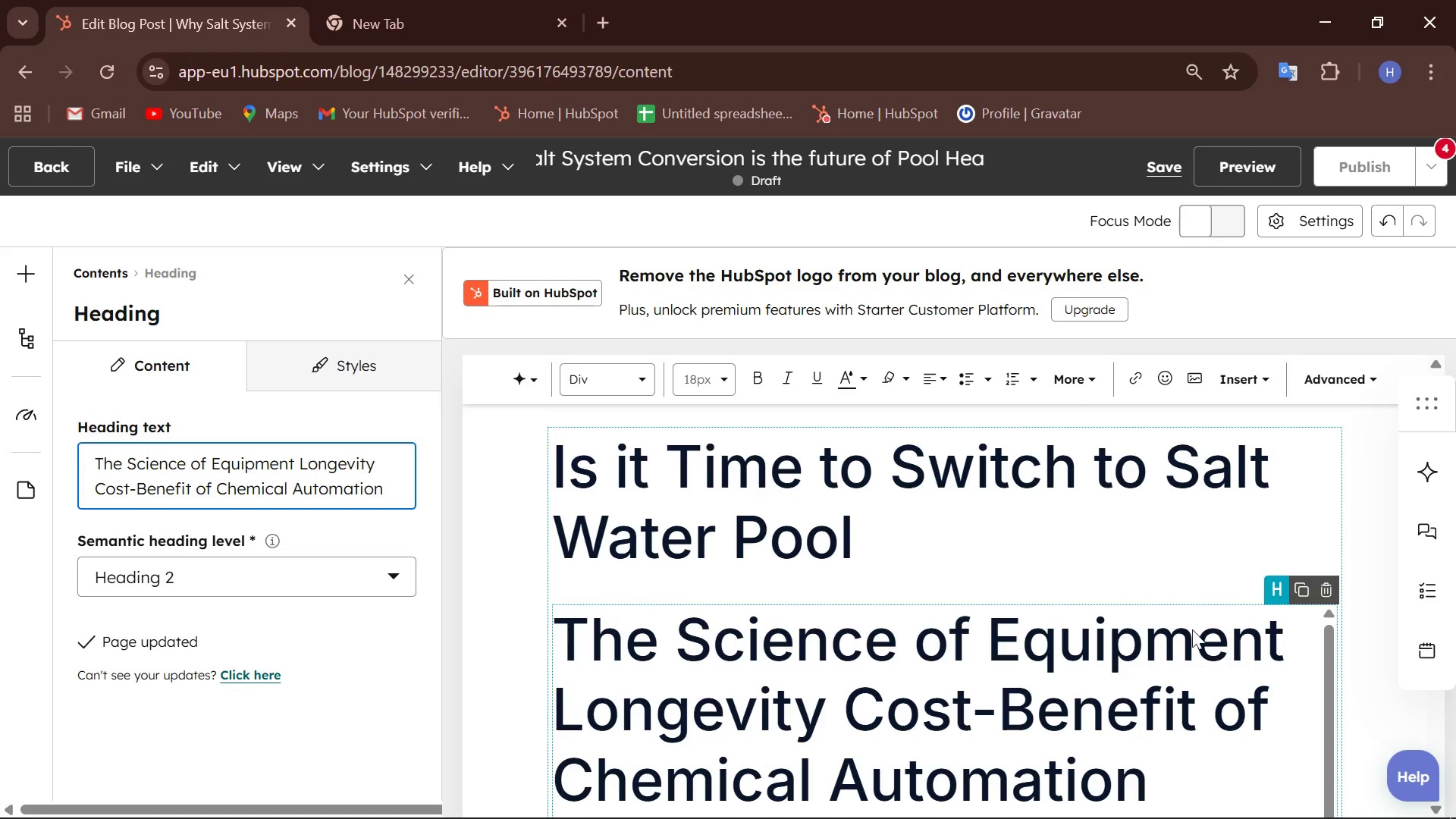 
scroll: coordinate [1160, 556], scroll_direction: none, amount: 0.0
 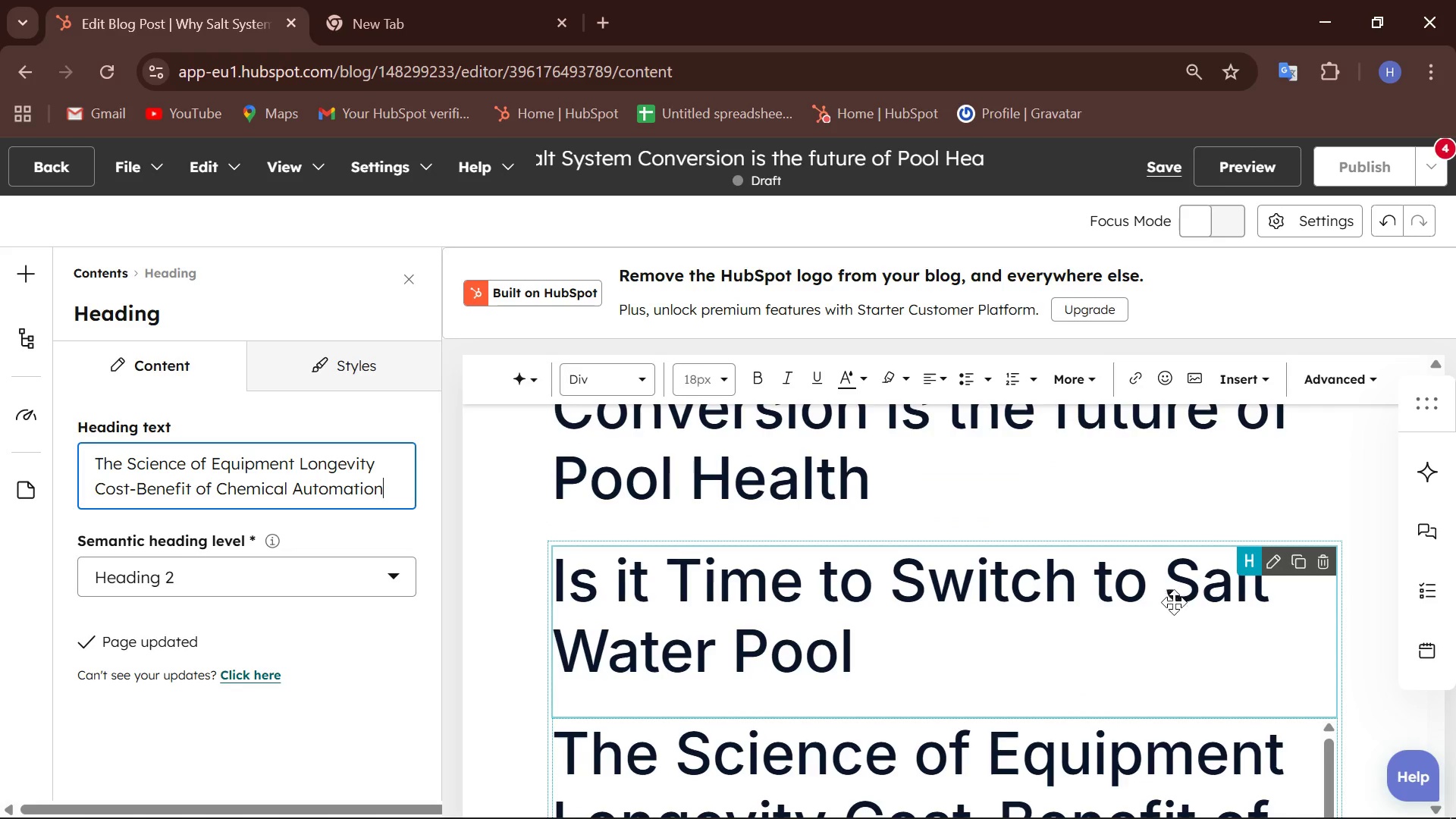 
scroll: coordinate [1175, 597], scroll_direction: up, amount: 2.0
 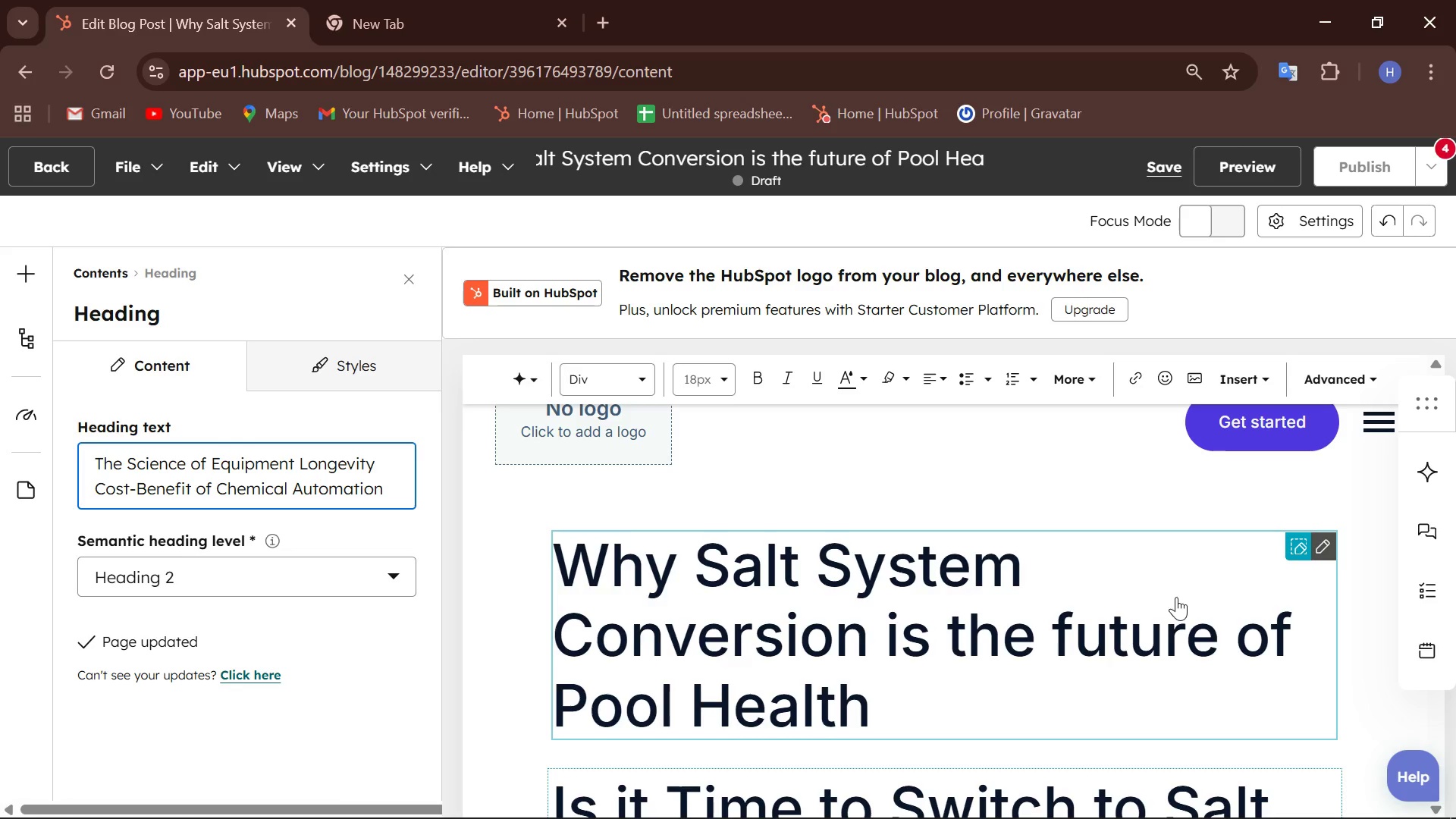 
scroll: coordinate [1175, 595], scroll_direction: down, amount: 2.0
 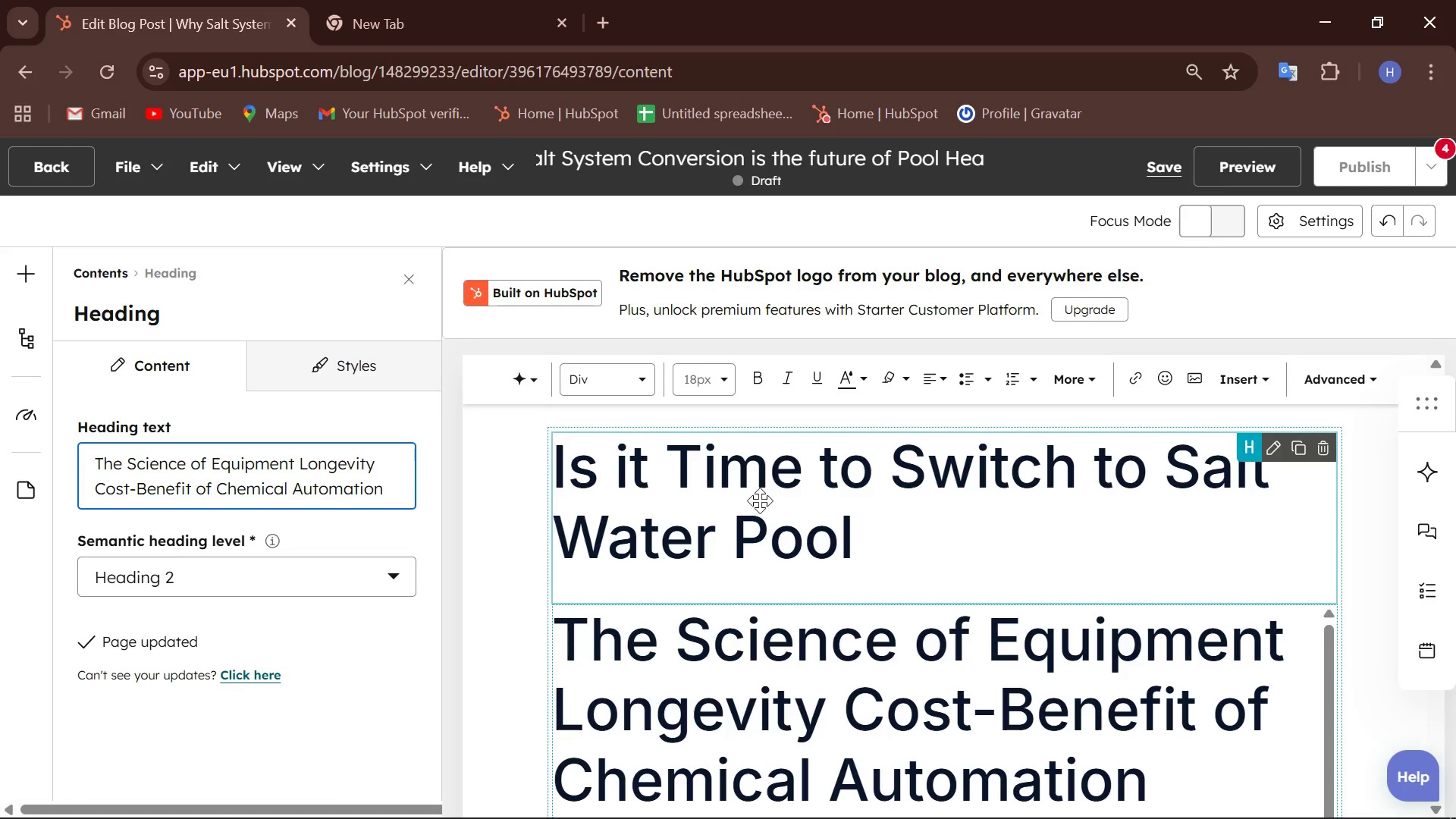 
wait(23.55)
 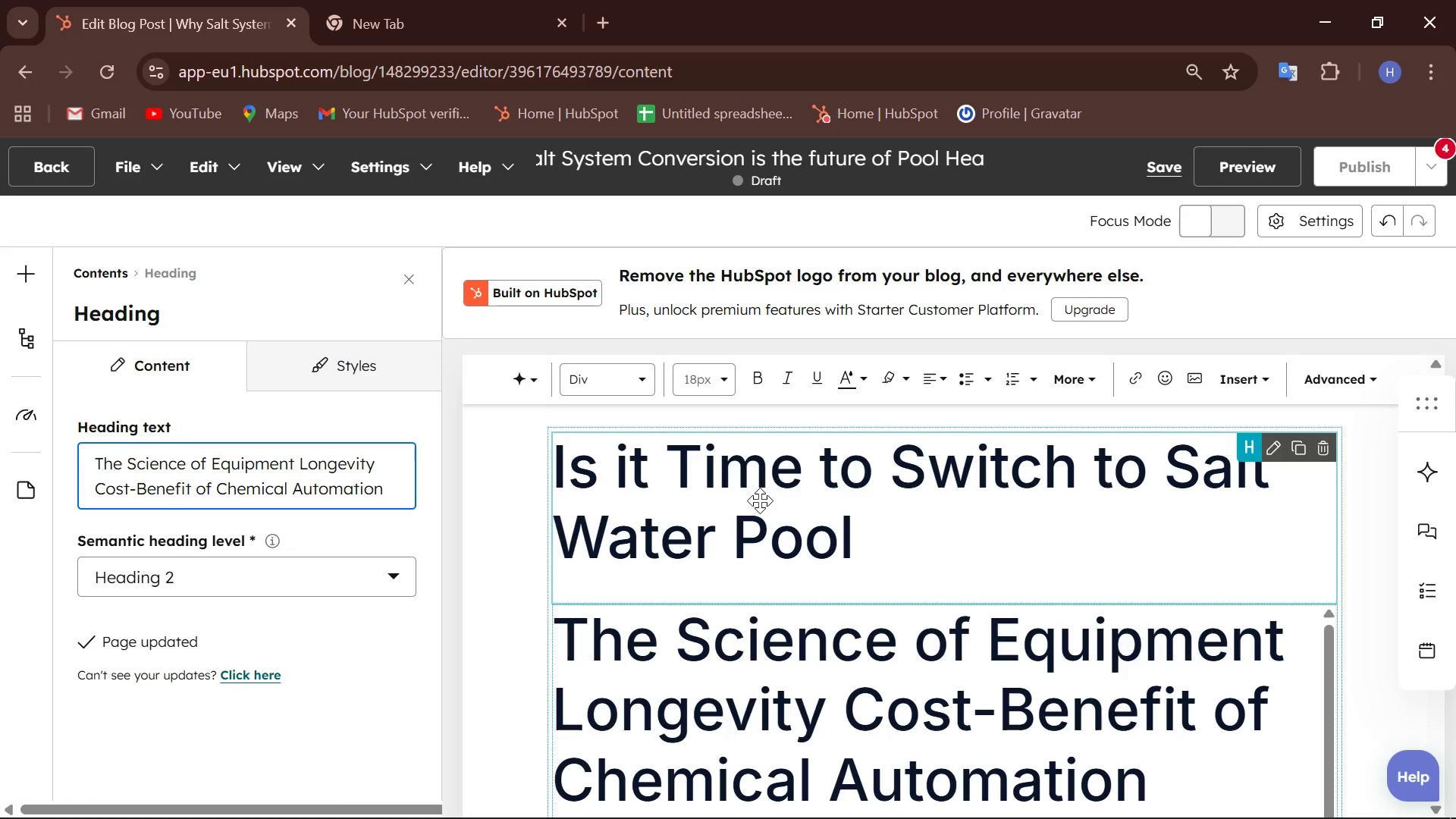 
mouse_move([1265, 239])
 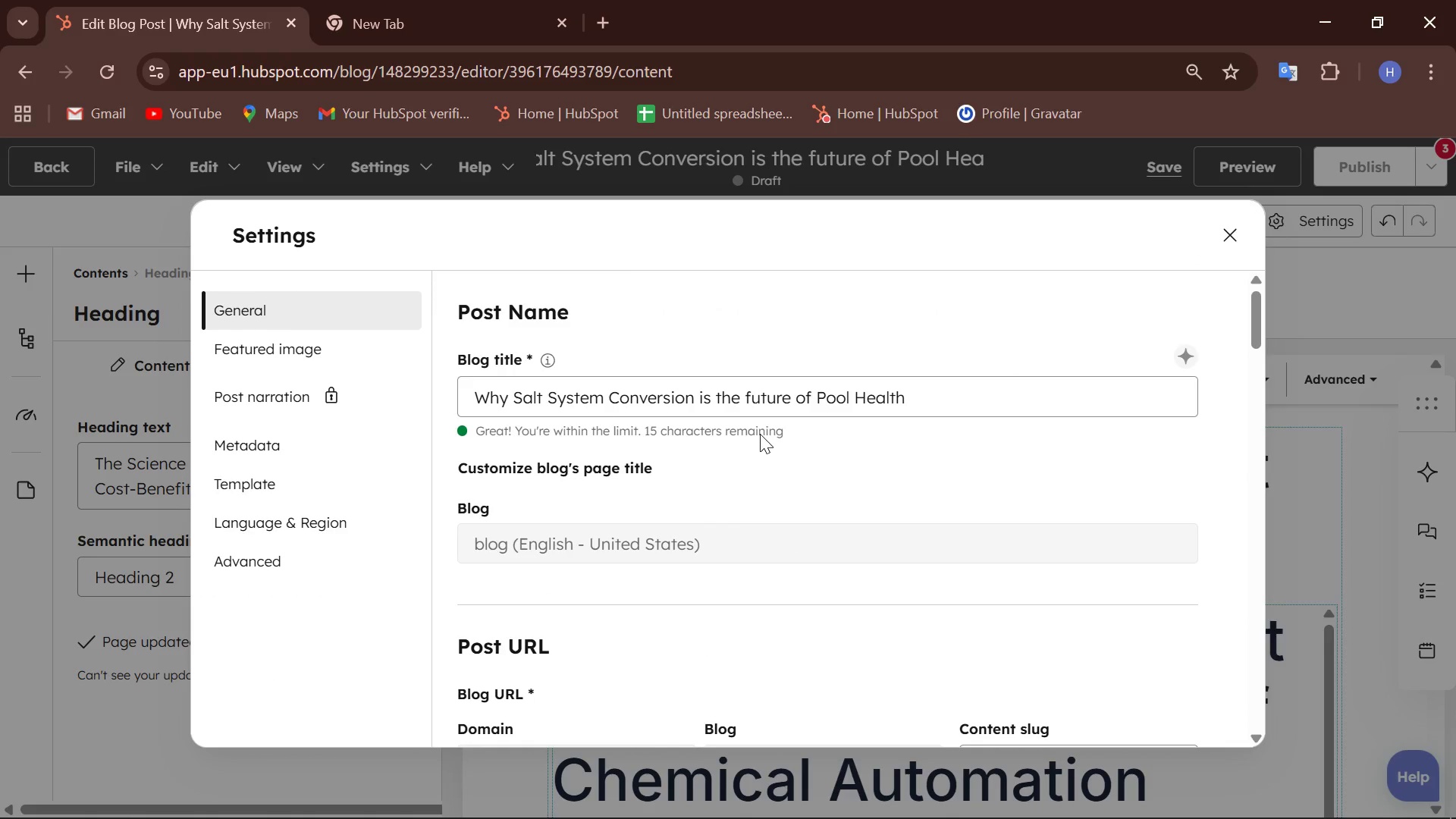 
wait(12.53)
 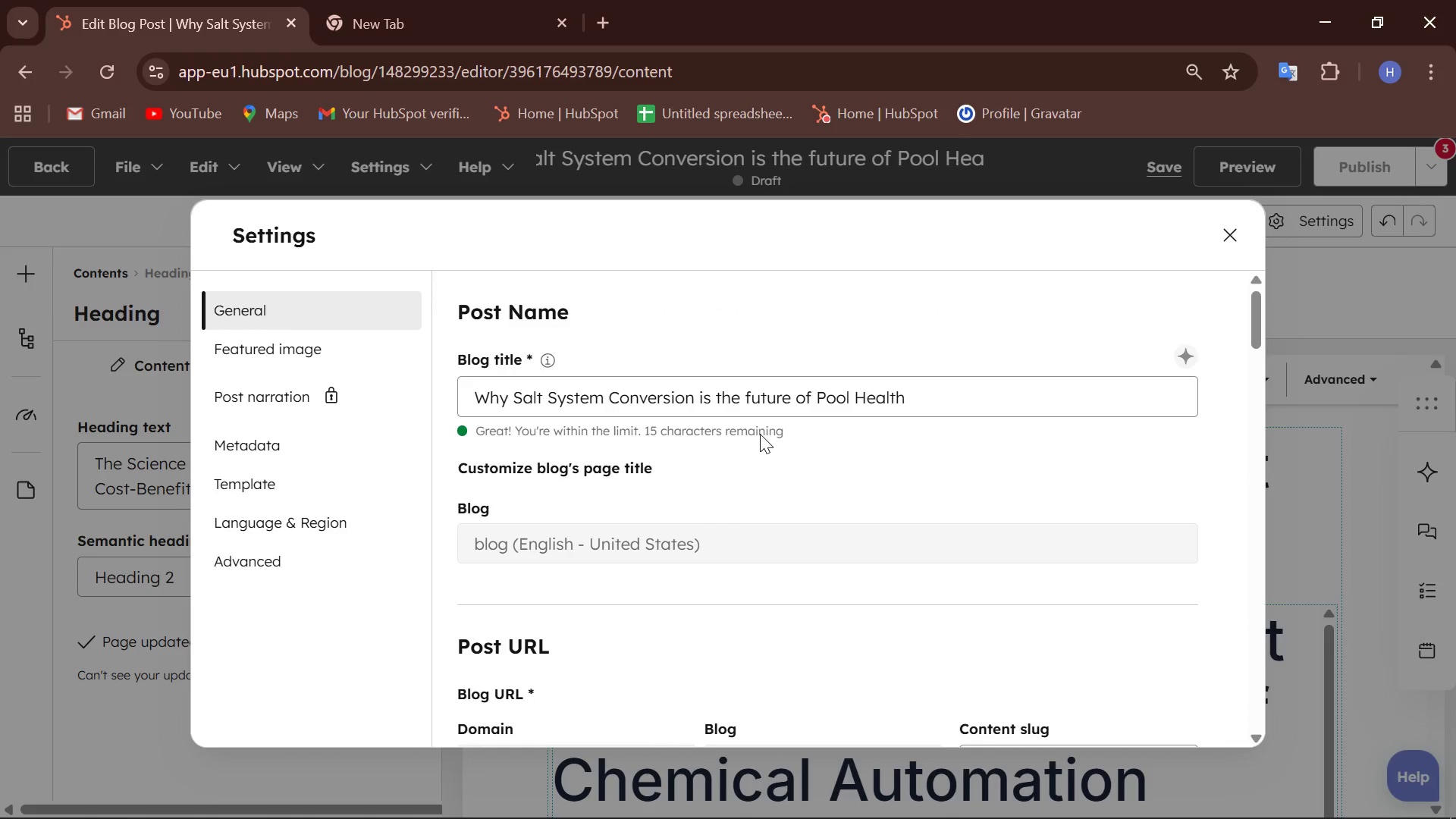 
scroll: coordinate [587, 541], scroll_direction: down, amount: 7.0
 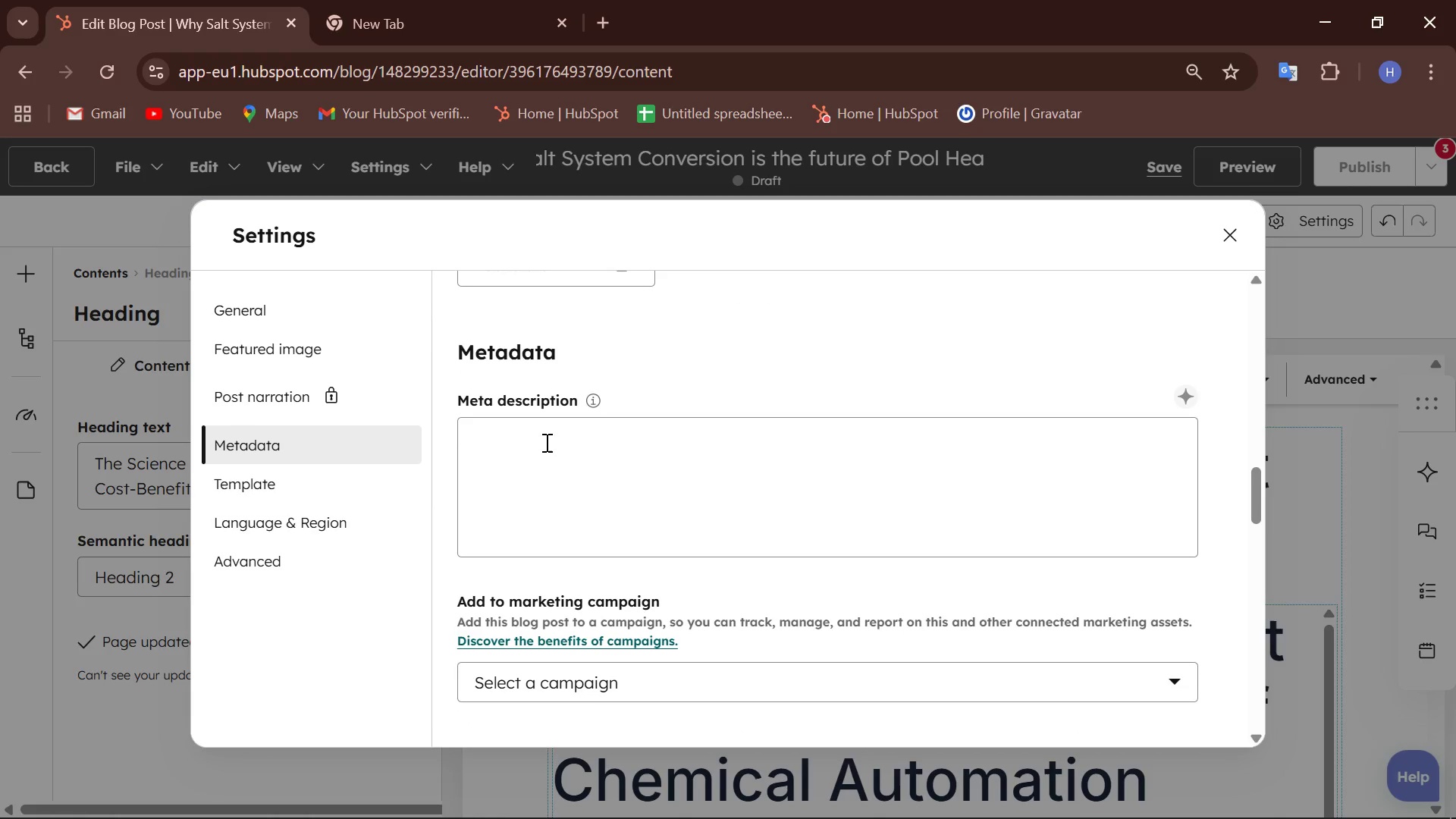 
left_click([543, 426])
 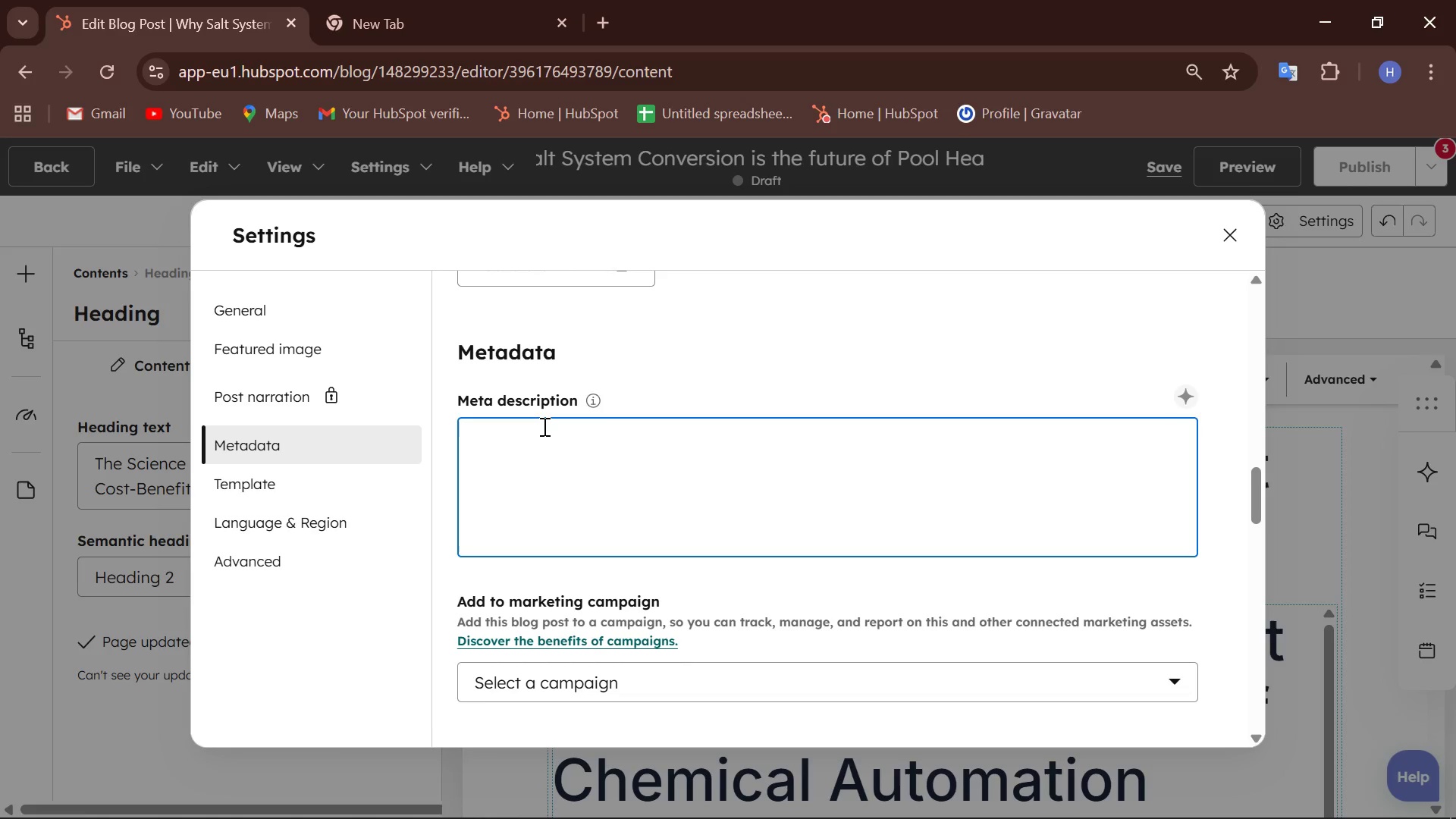 
wait(61.64)
 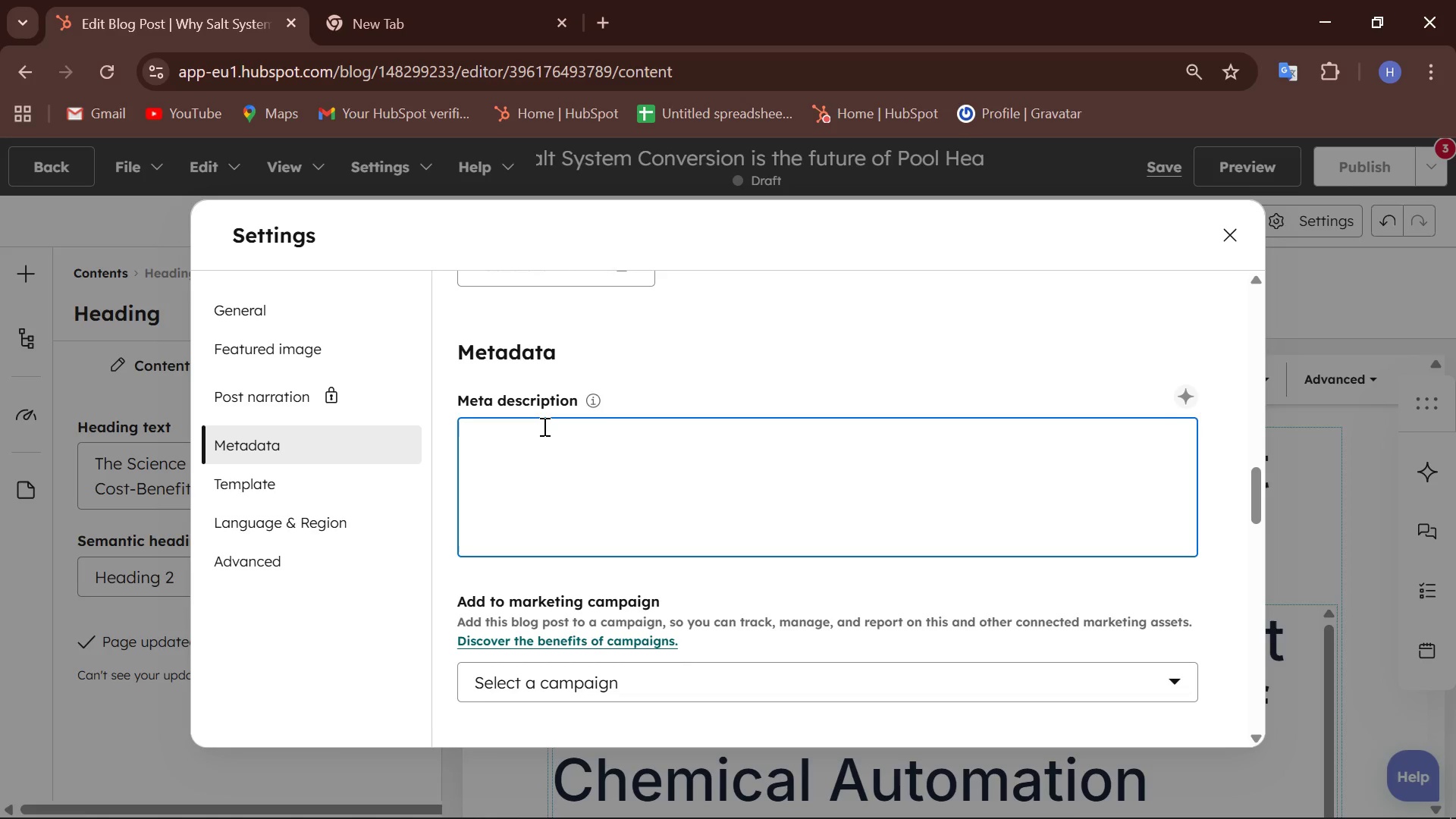 
type(Discover how alt system)
 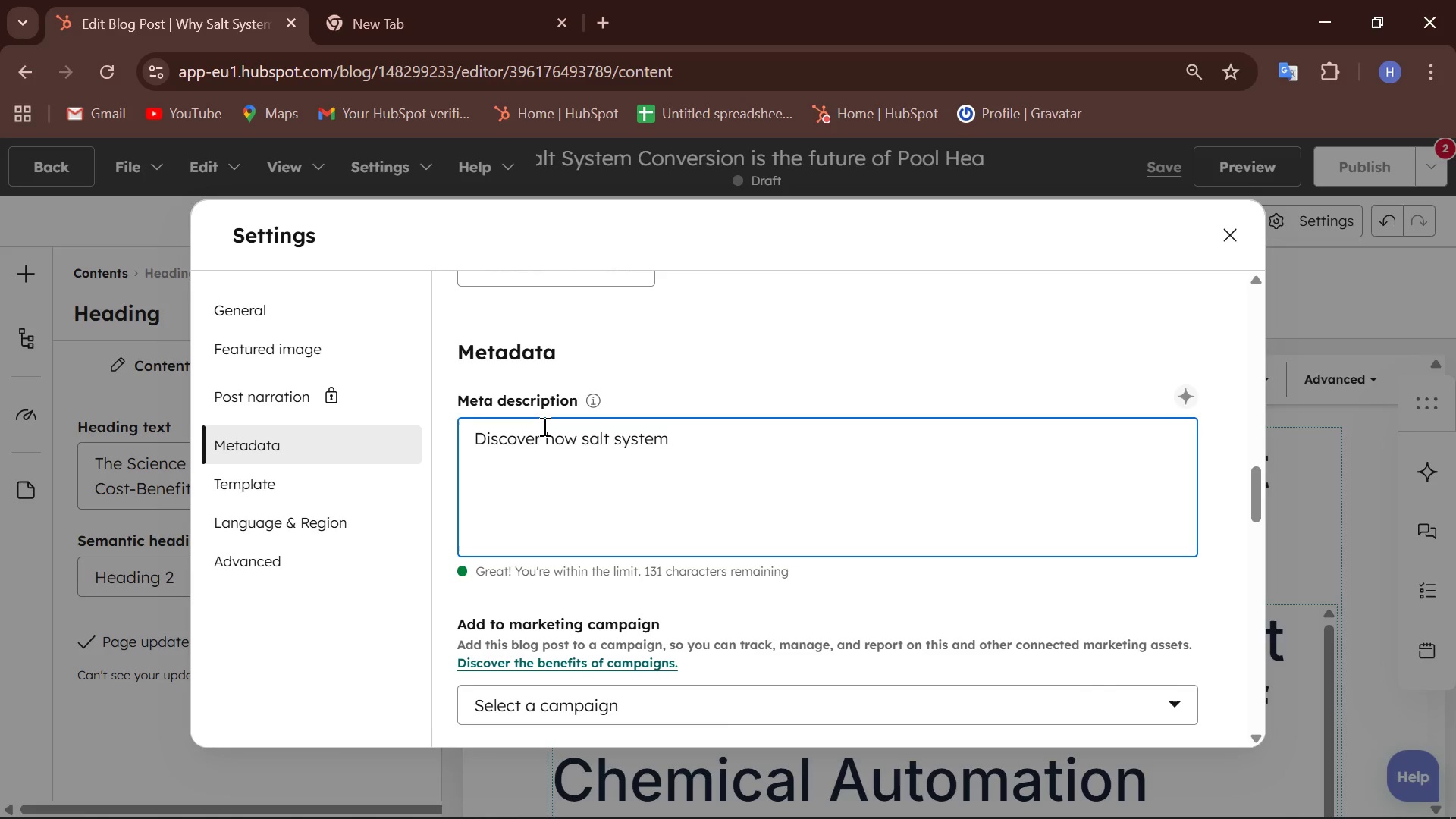 
type( con)
 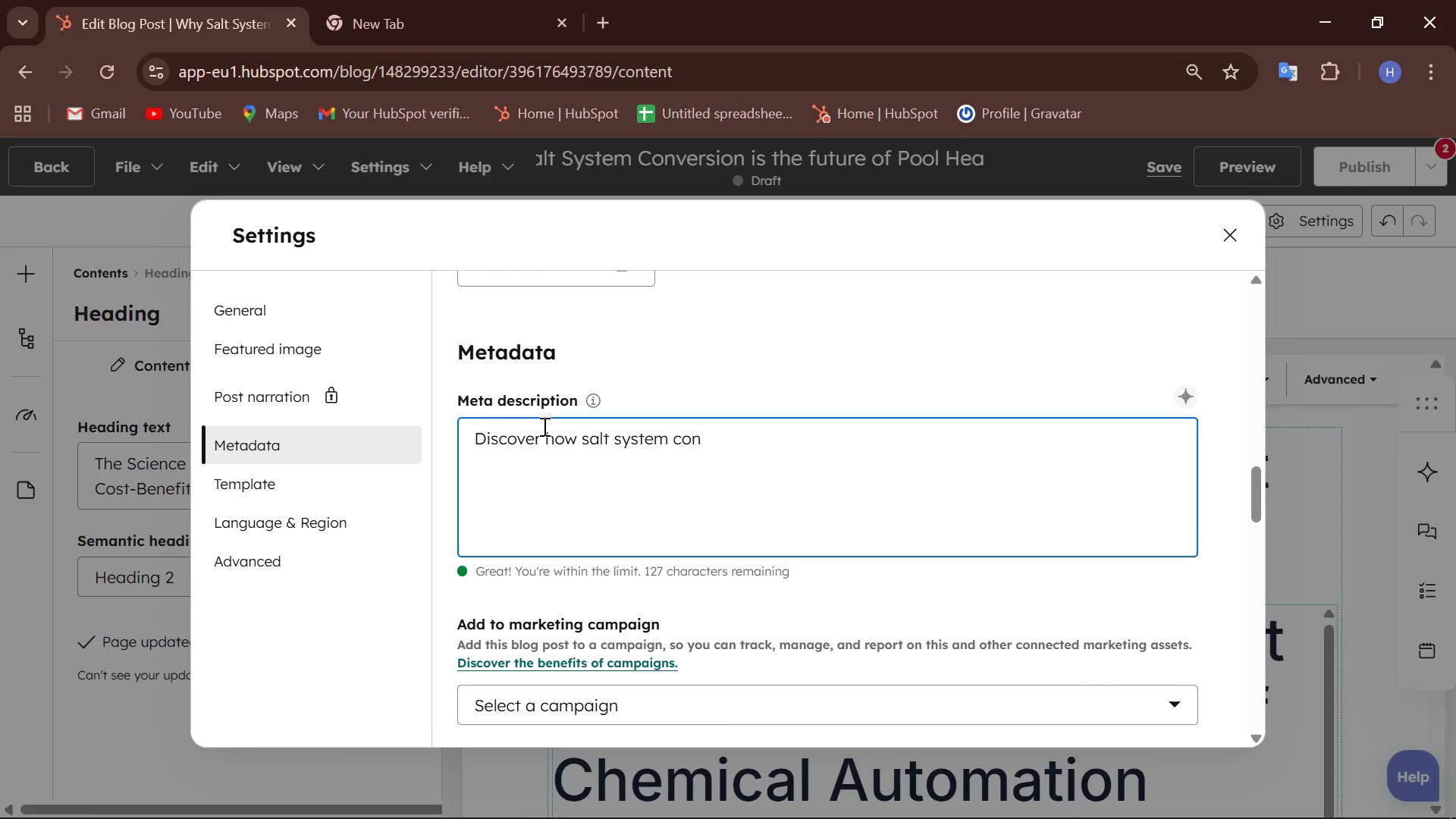 
type(version protects your pool equipment and simplifies your maintenance routine. Learn the benefits of chemichal automation today)
 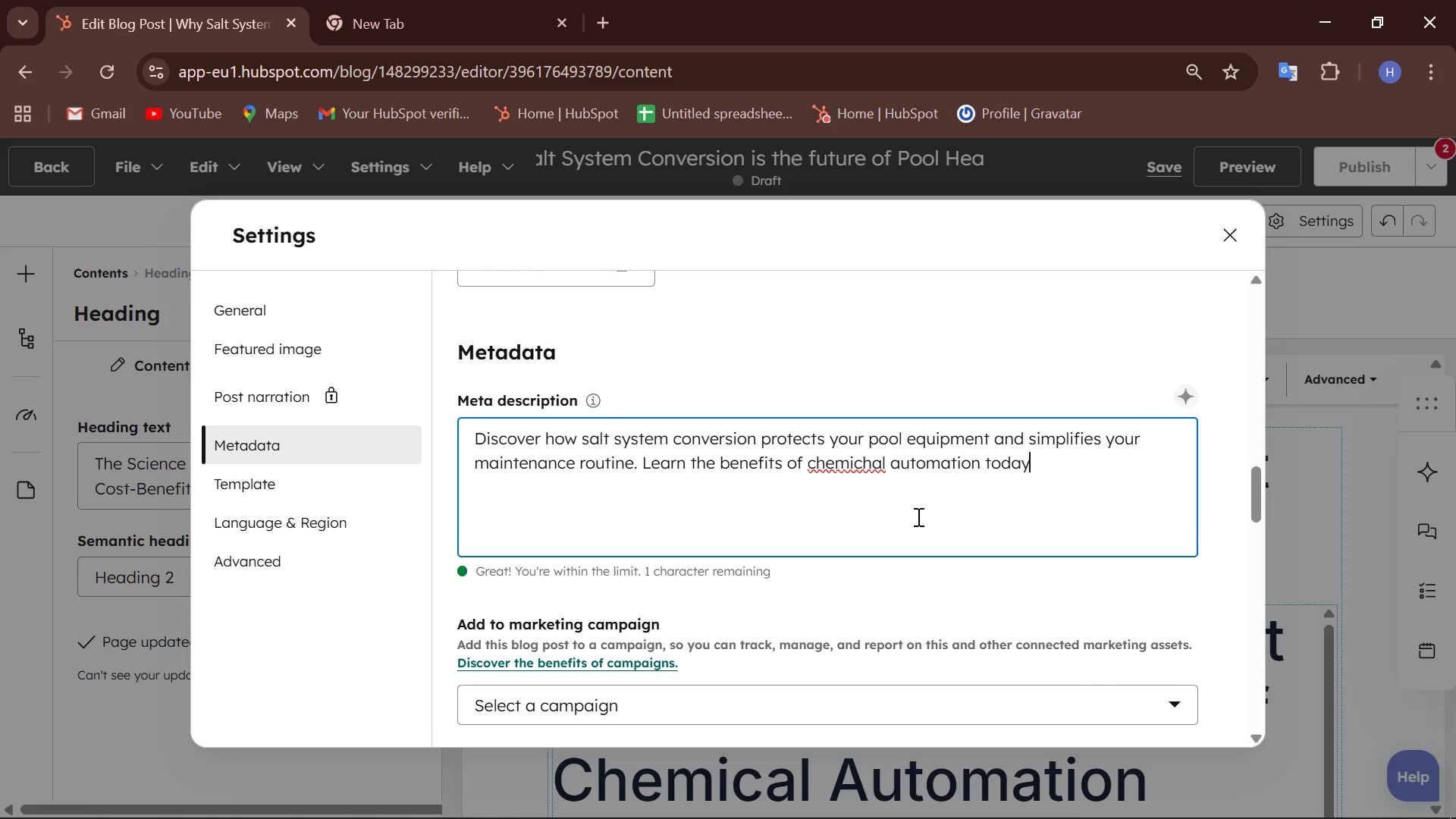 
wait(7.22)
 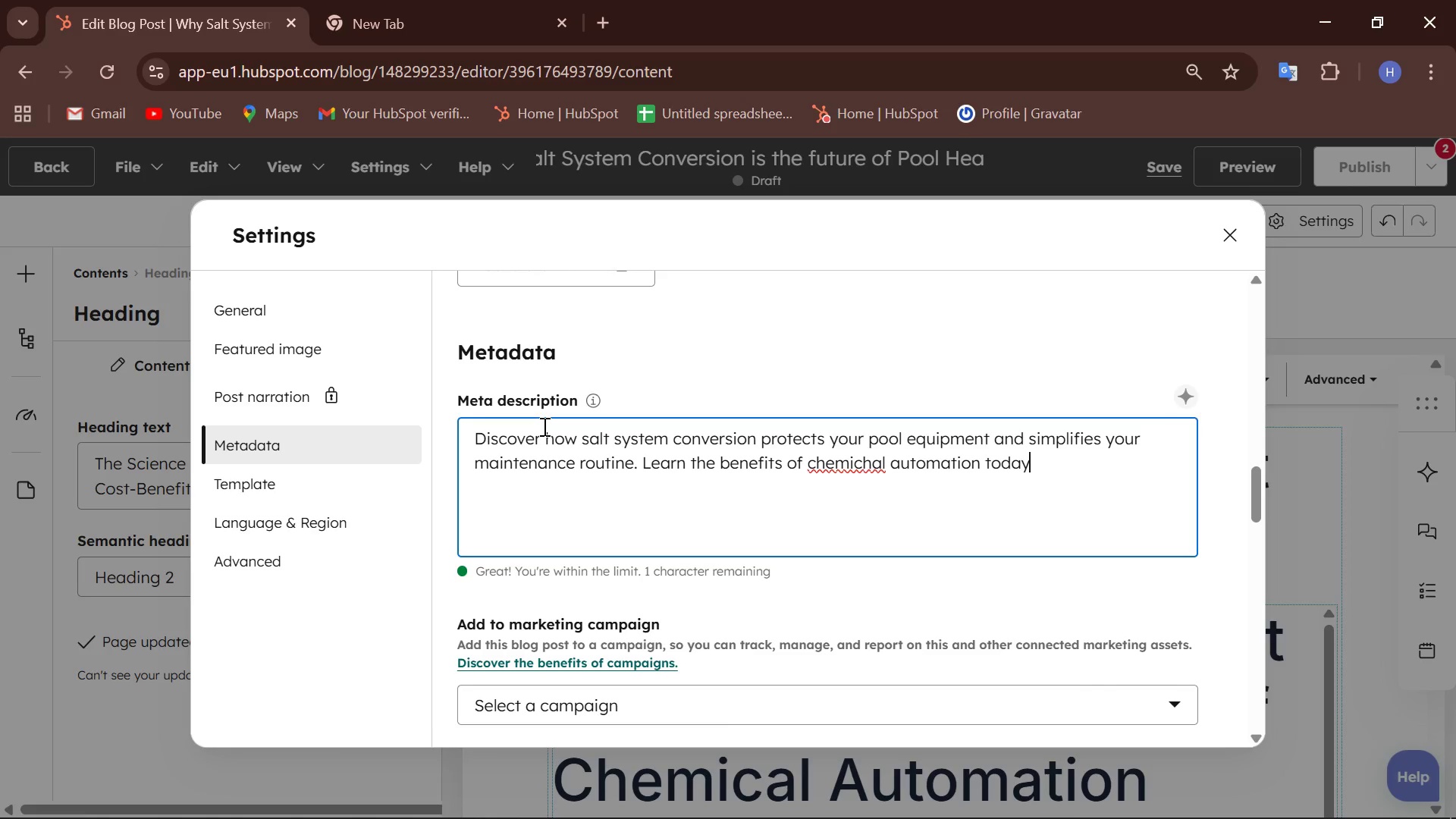 
key(Backspace)
 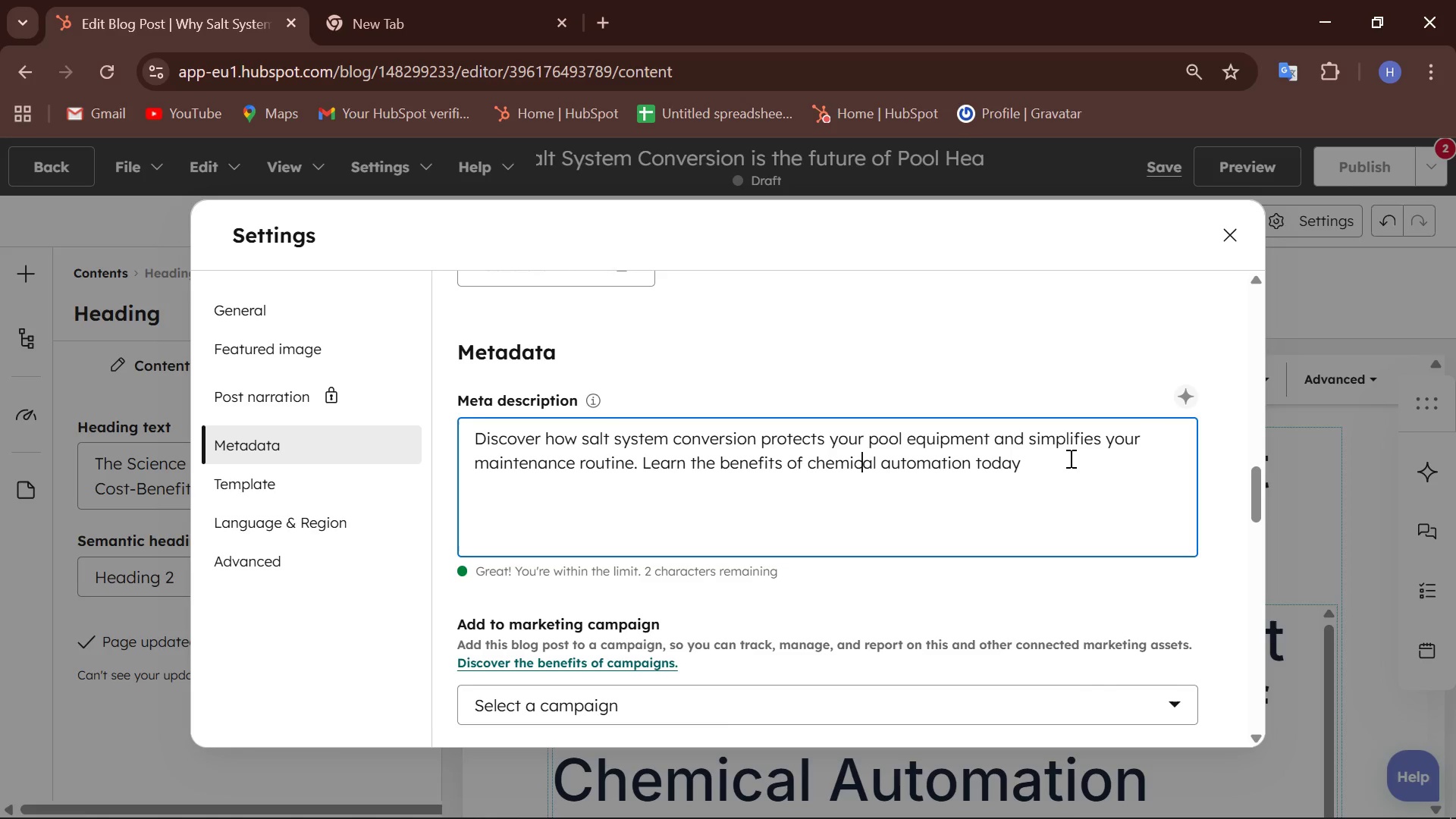 
left_click([1019, 460])
 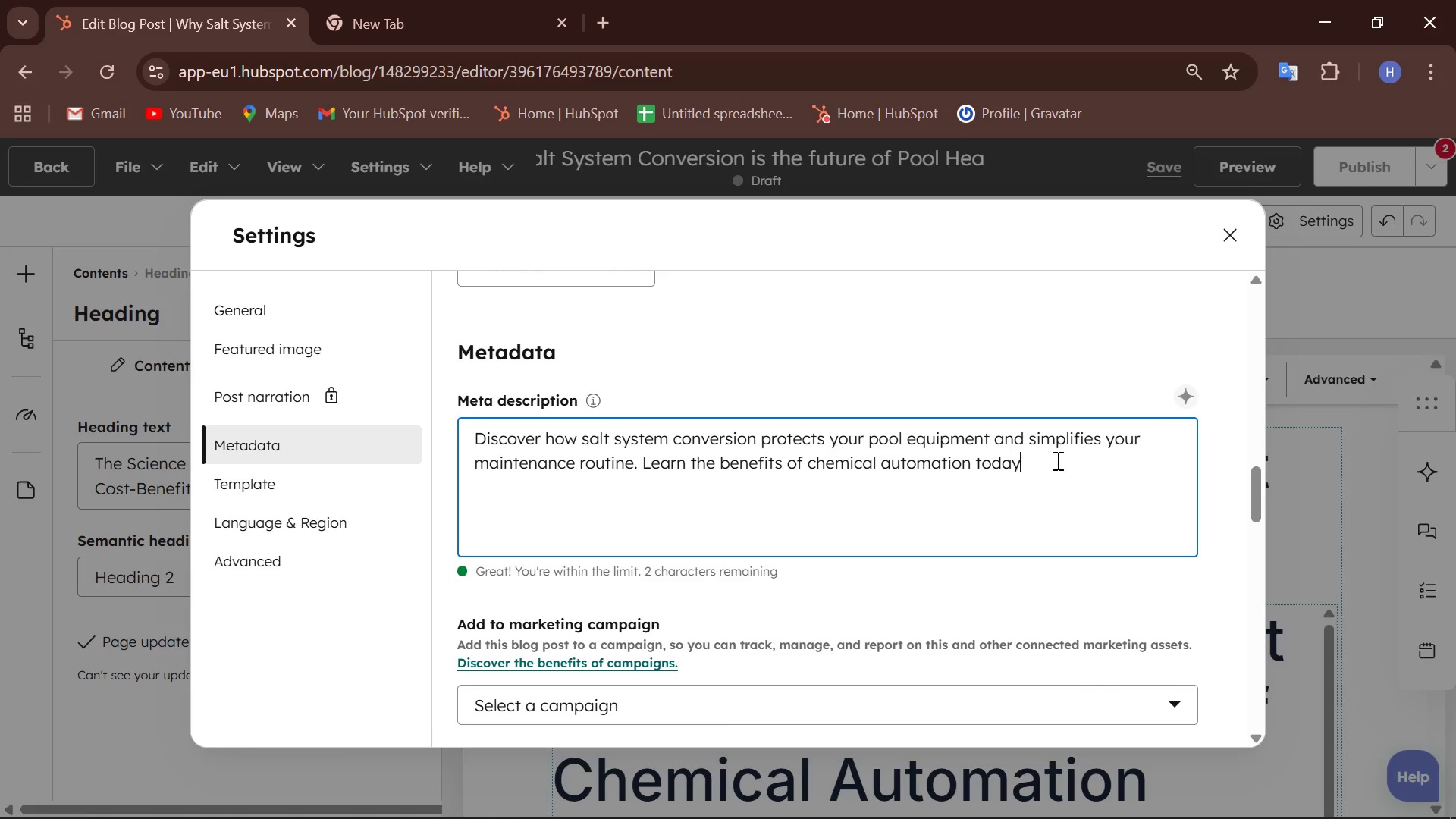 
key(Period)
 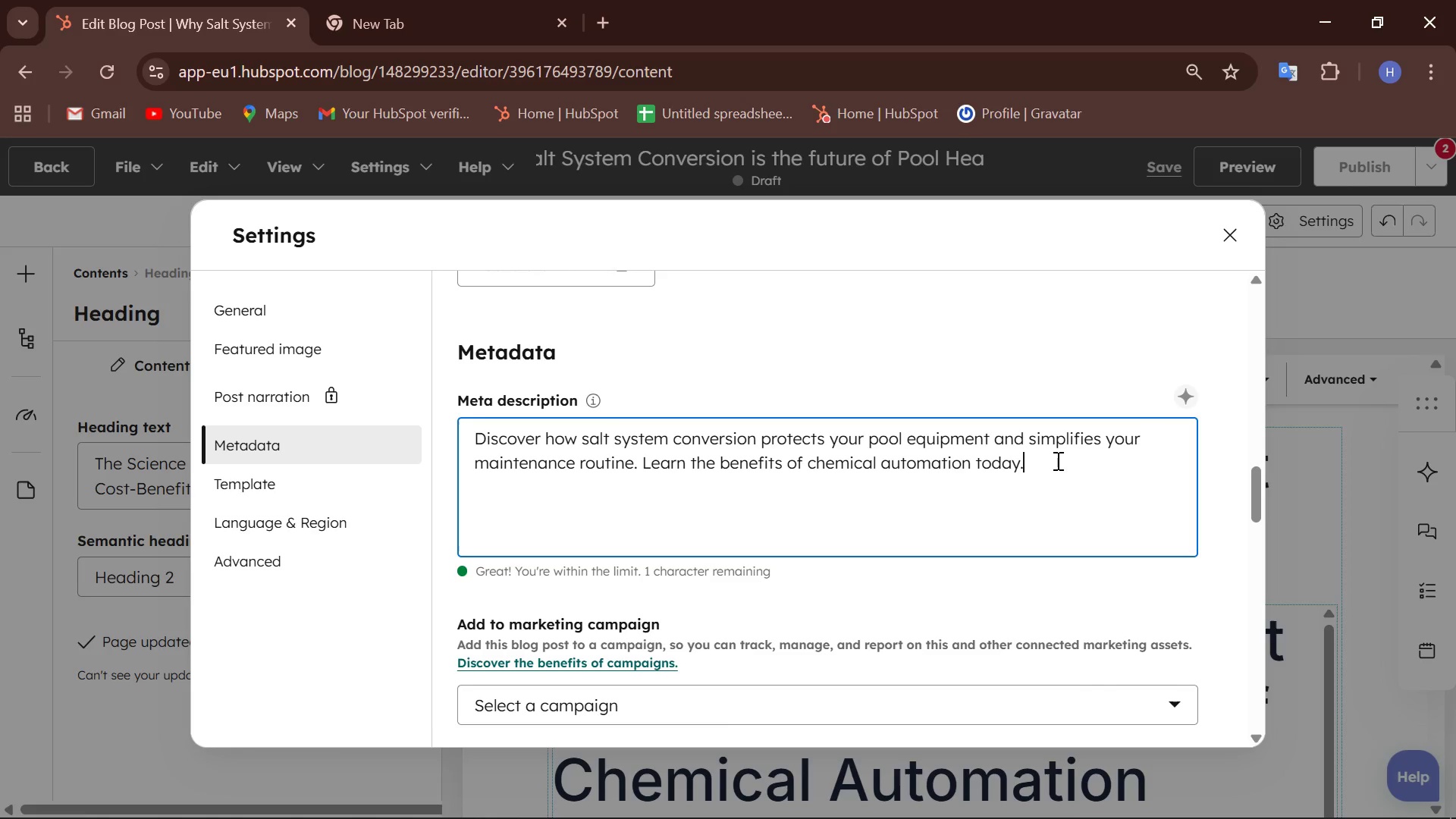 
scroll: coordinate [767, 600], scroll_direction: down, amount: 2.0
 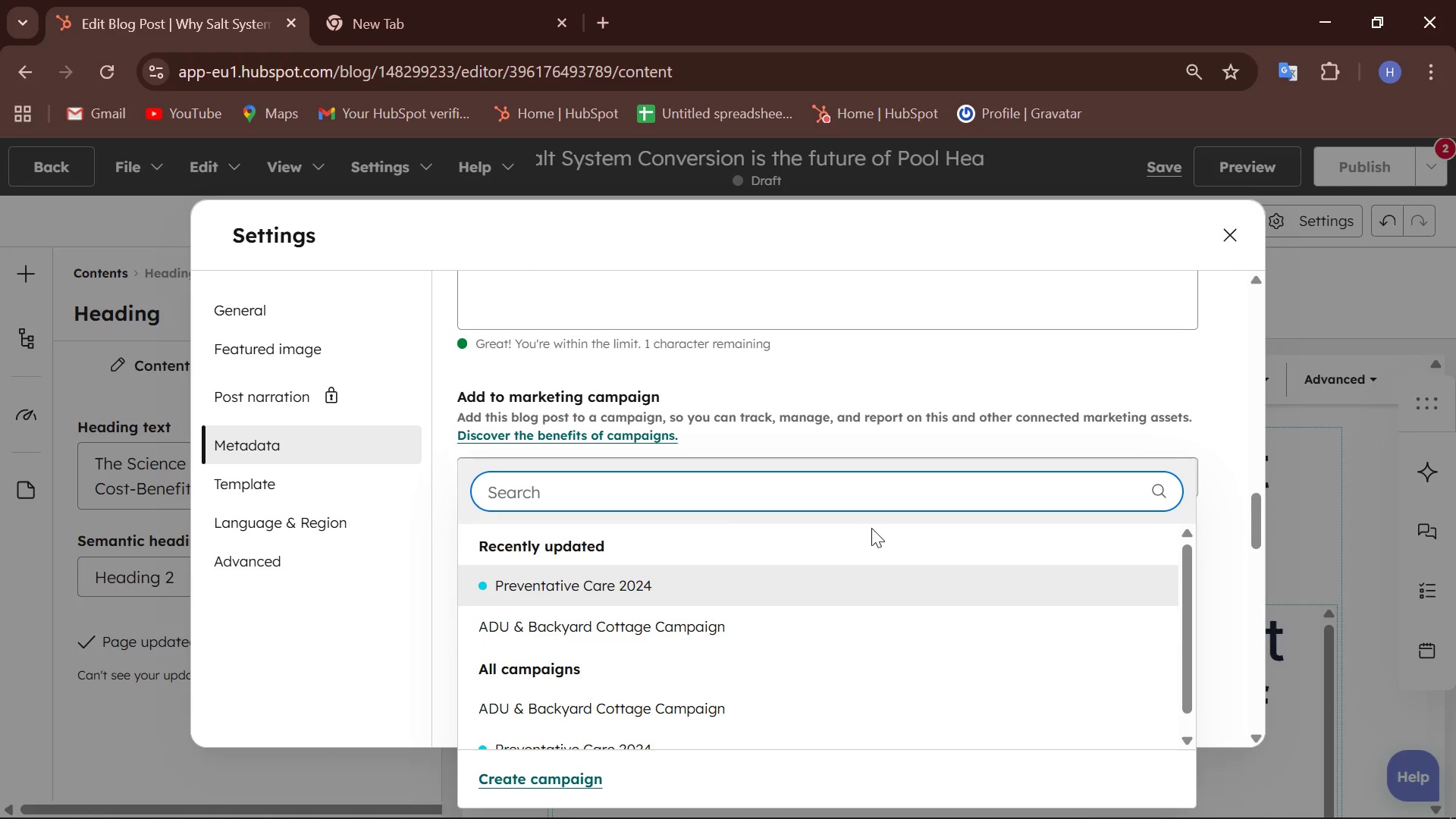 
left_click([559, 598])
 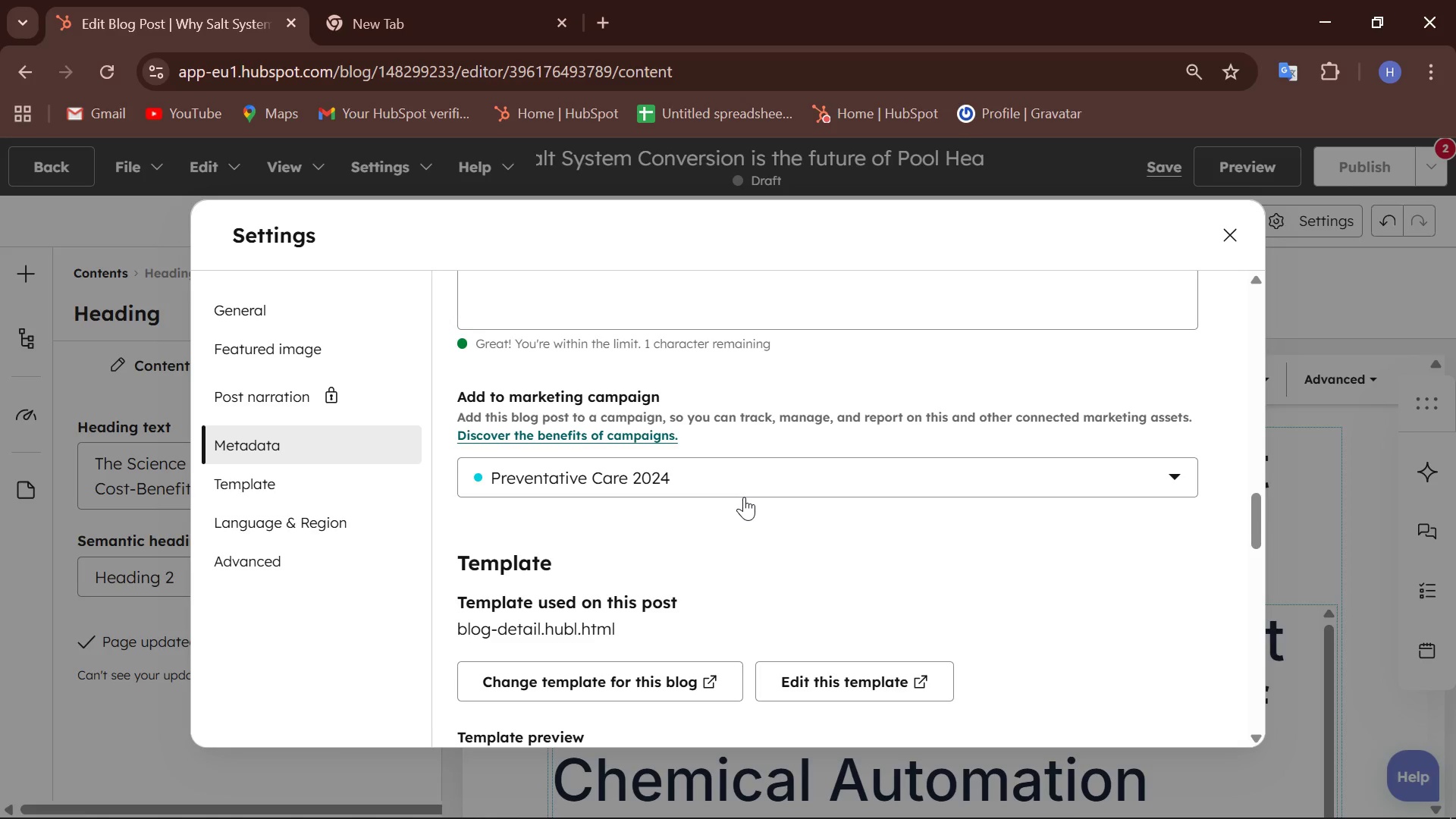 
wait(7.59)
 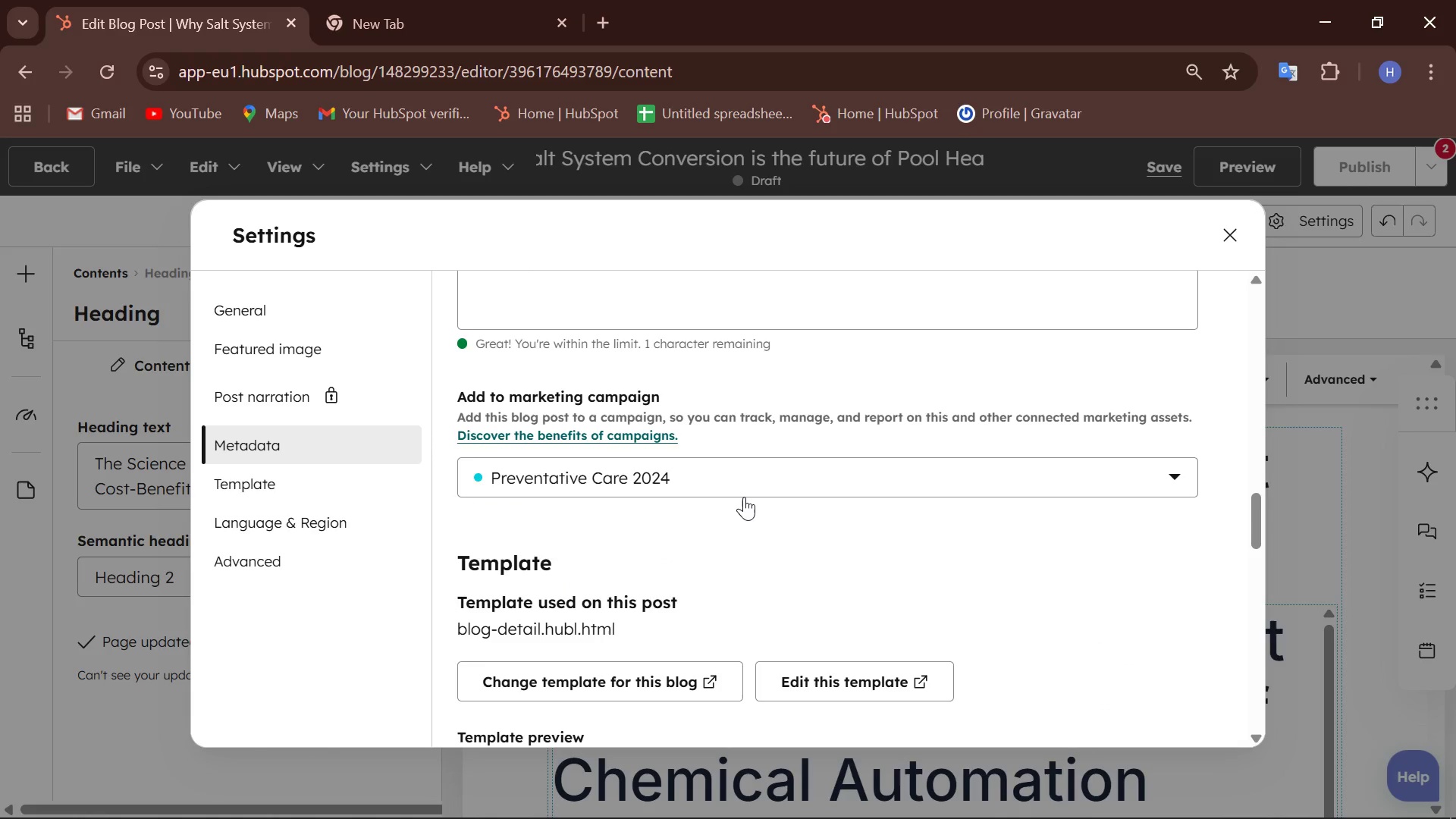 
scroll: coordinate [677, 558], scroll_direction: down, amount: 9.0
 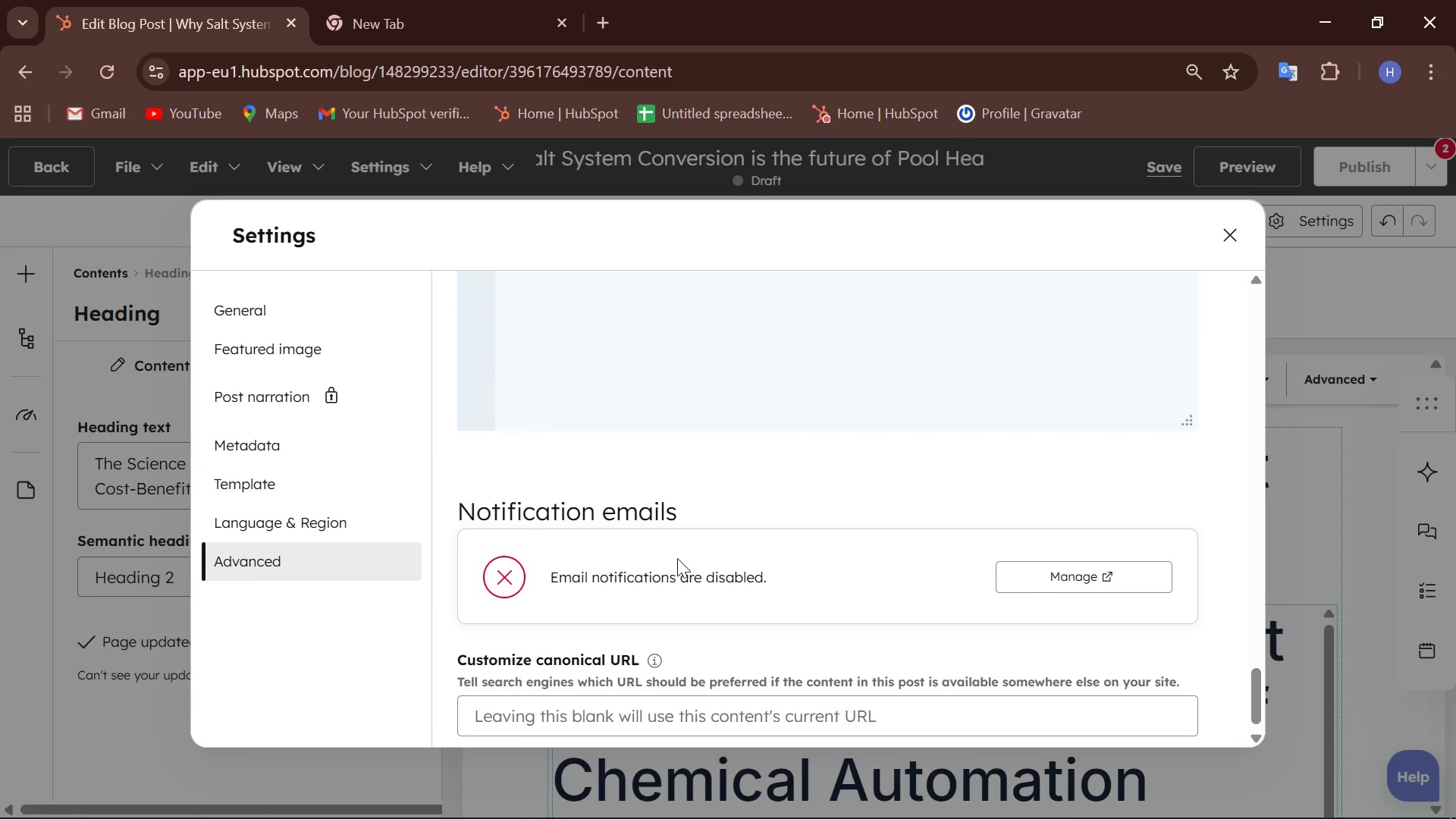 
scroll: coordinate [677, 558], scroll_direction: up, amount: 8.0
 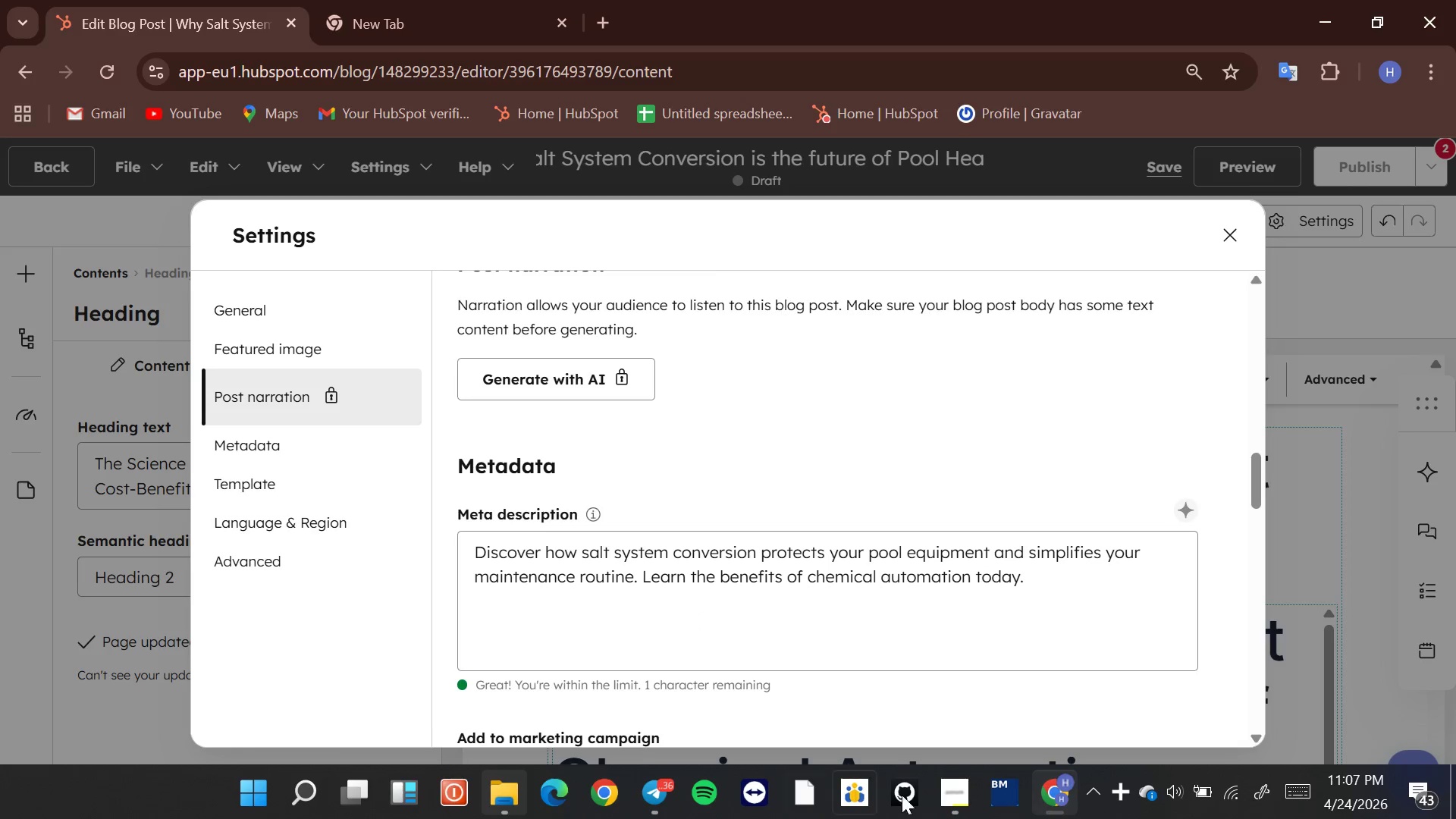 
wait(24.3)
 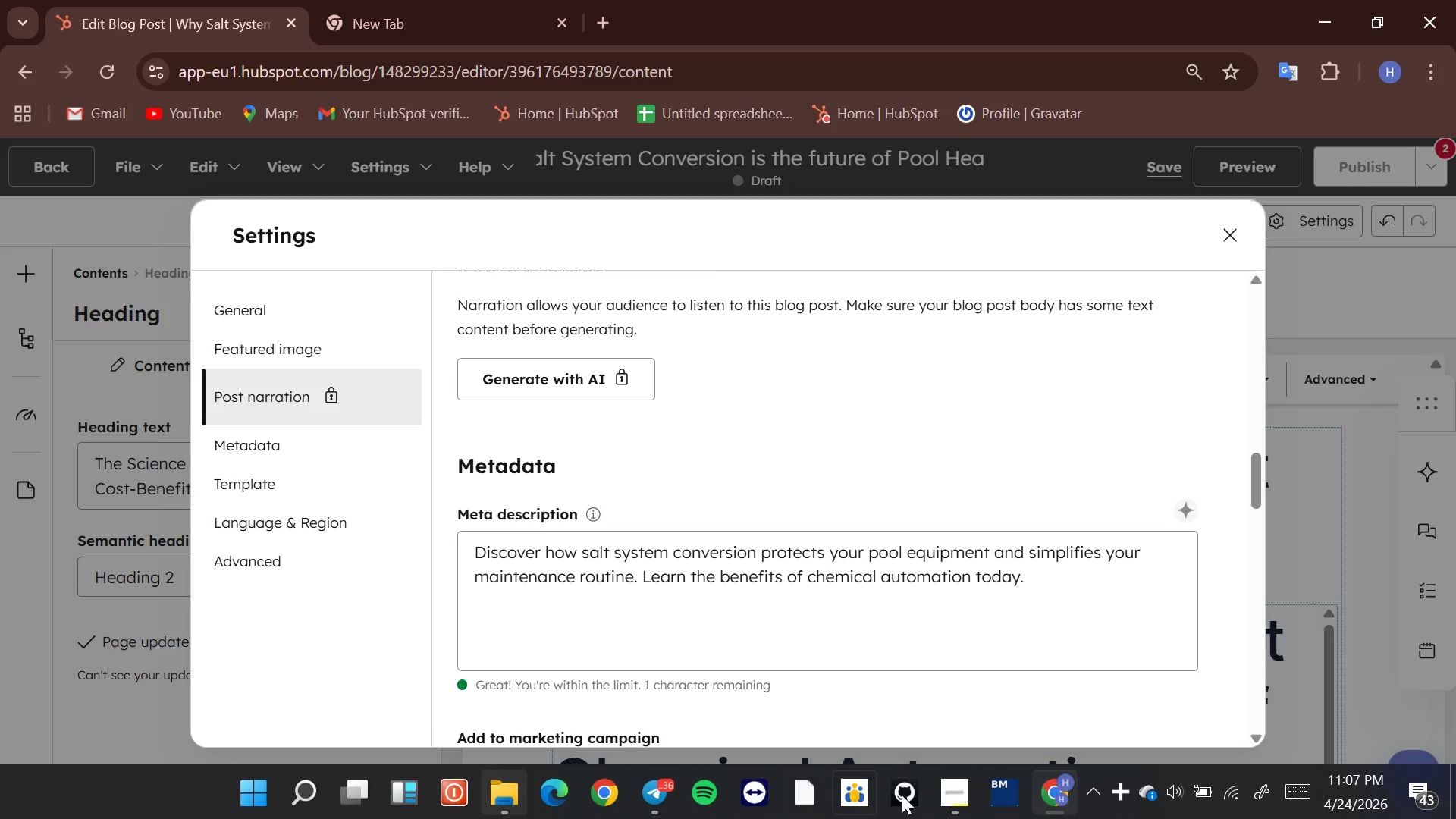 
left_click_drag(start_coordinate=[191, 199], to_coordinate=[1284, 751])
 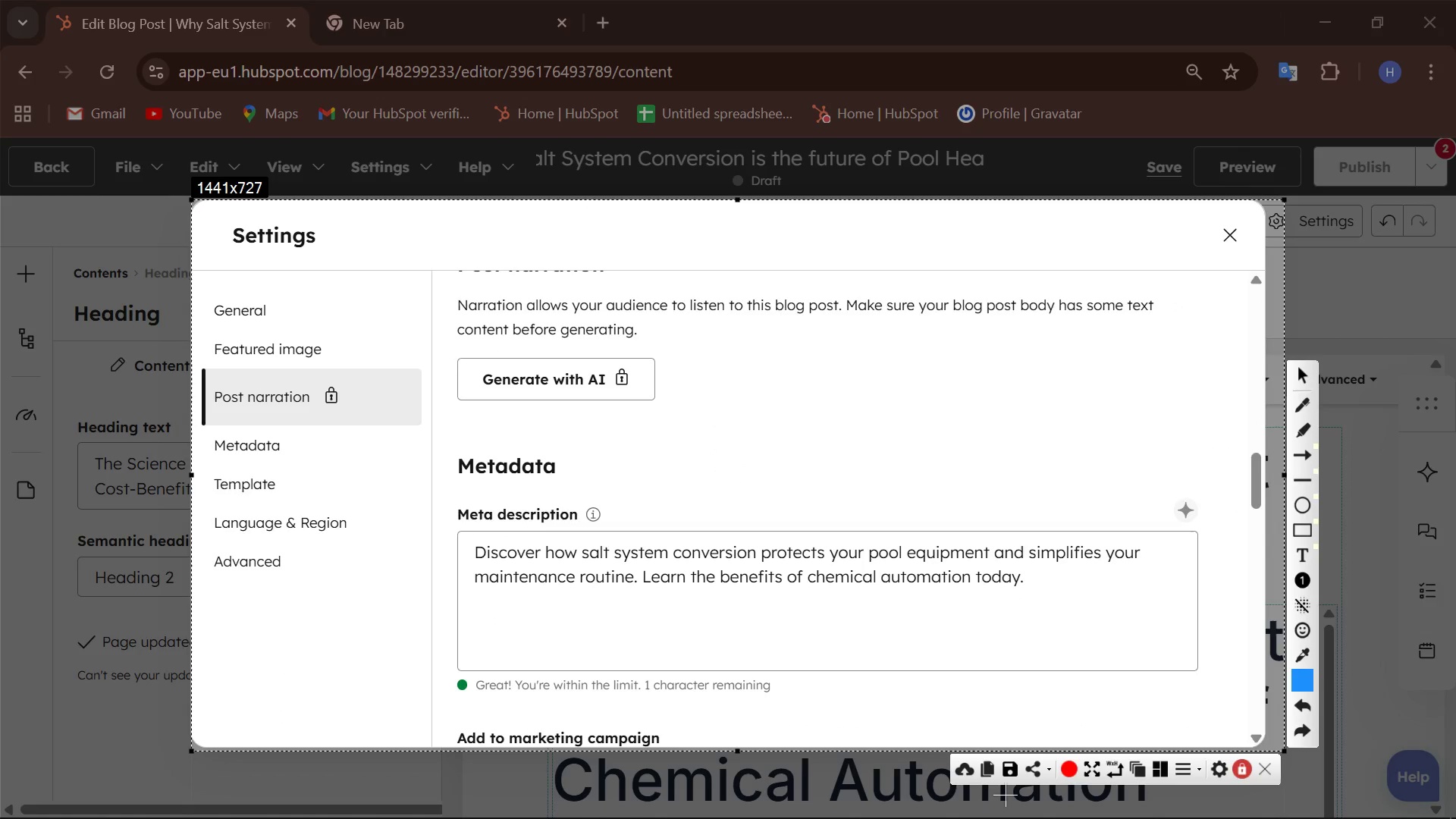 
wait(6.52)
 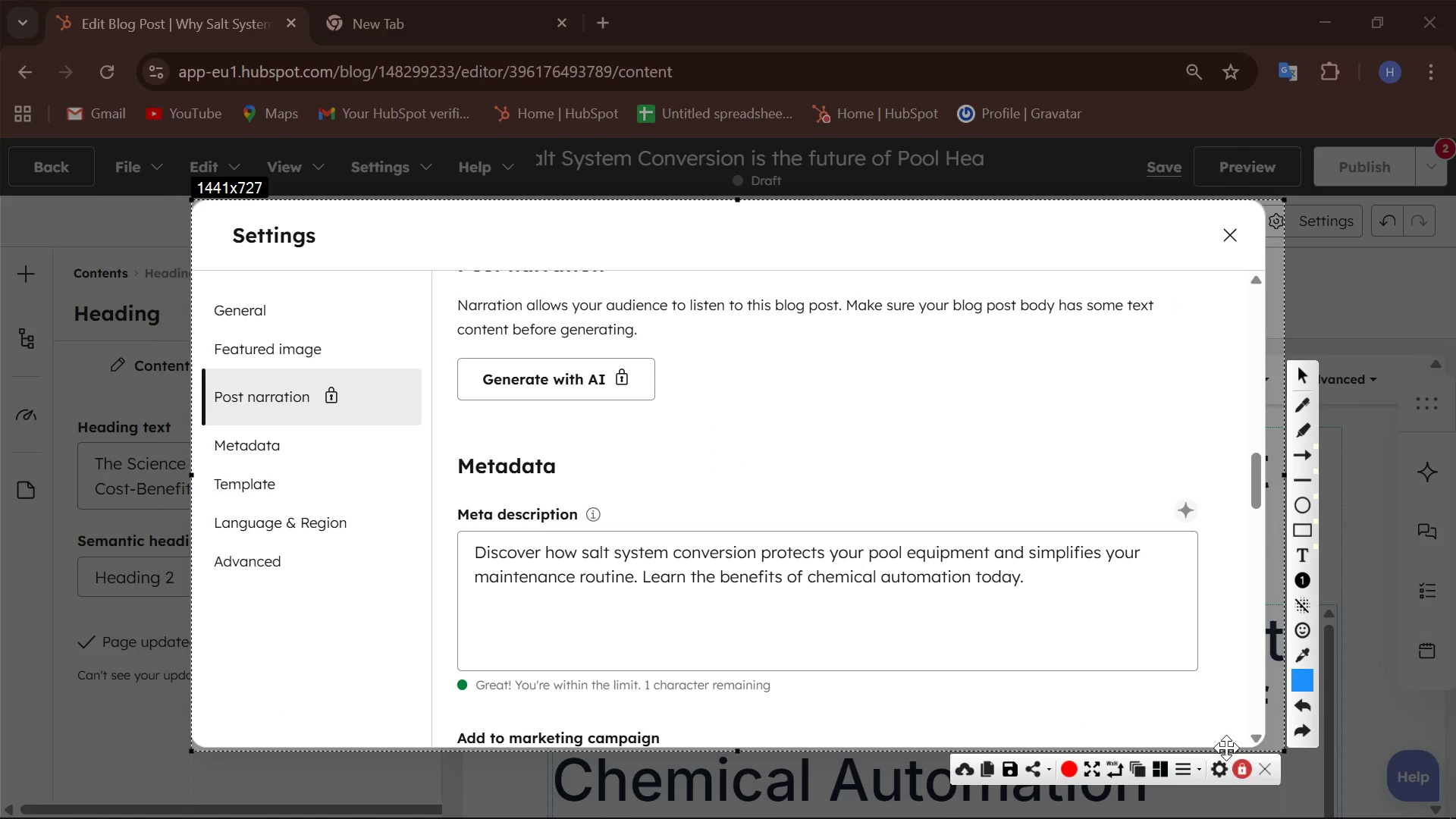 
key(Escape)
 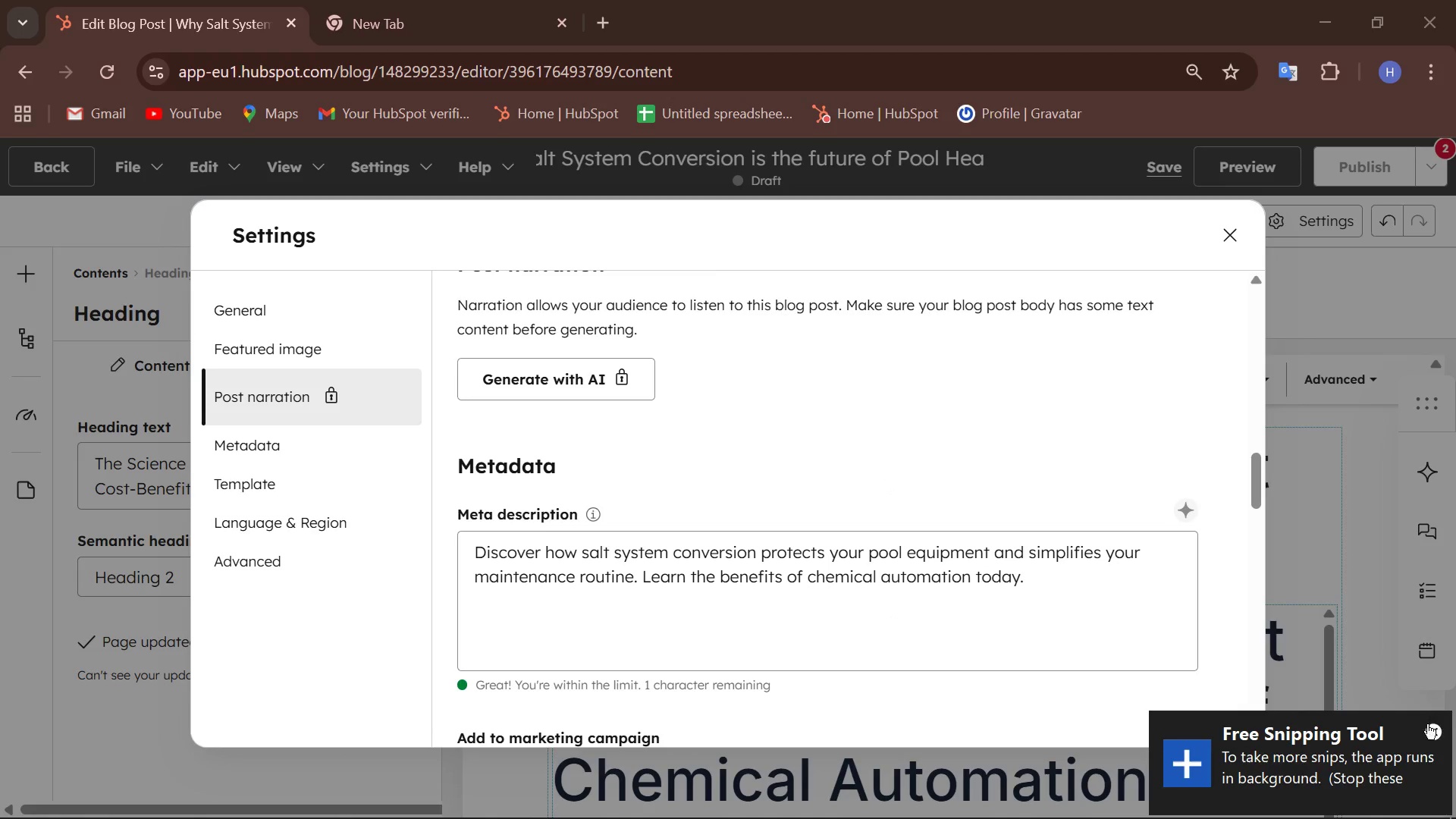 
left_click([1438, 741])
 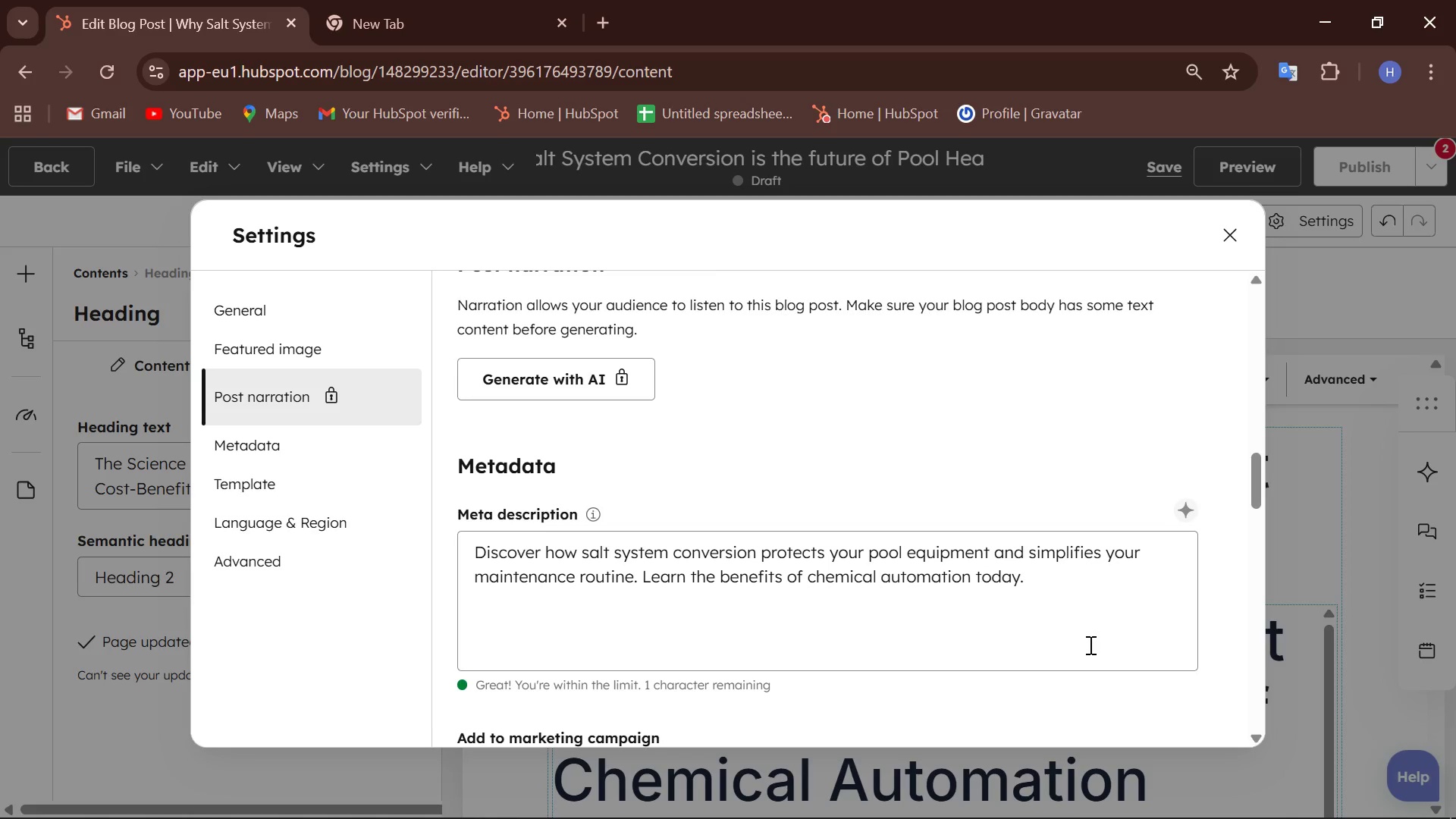 
wait(56.48)
 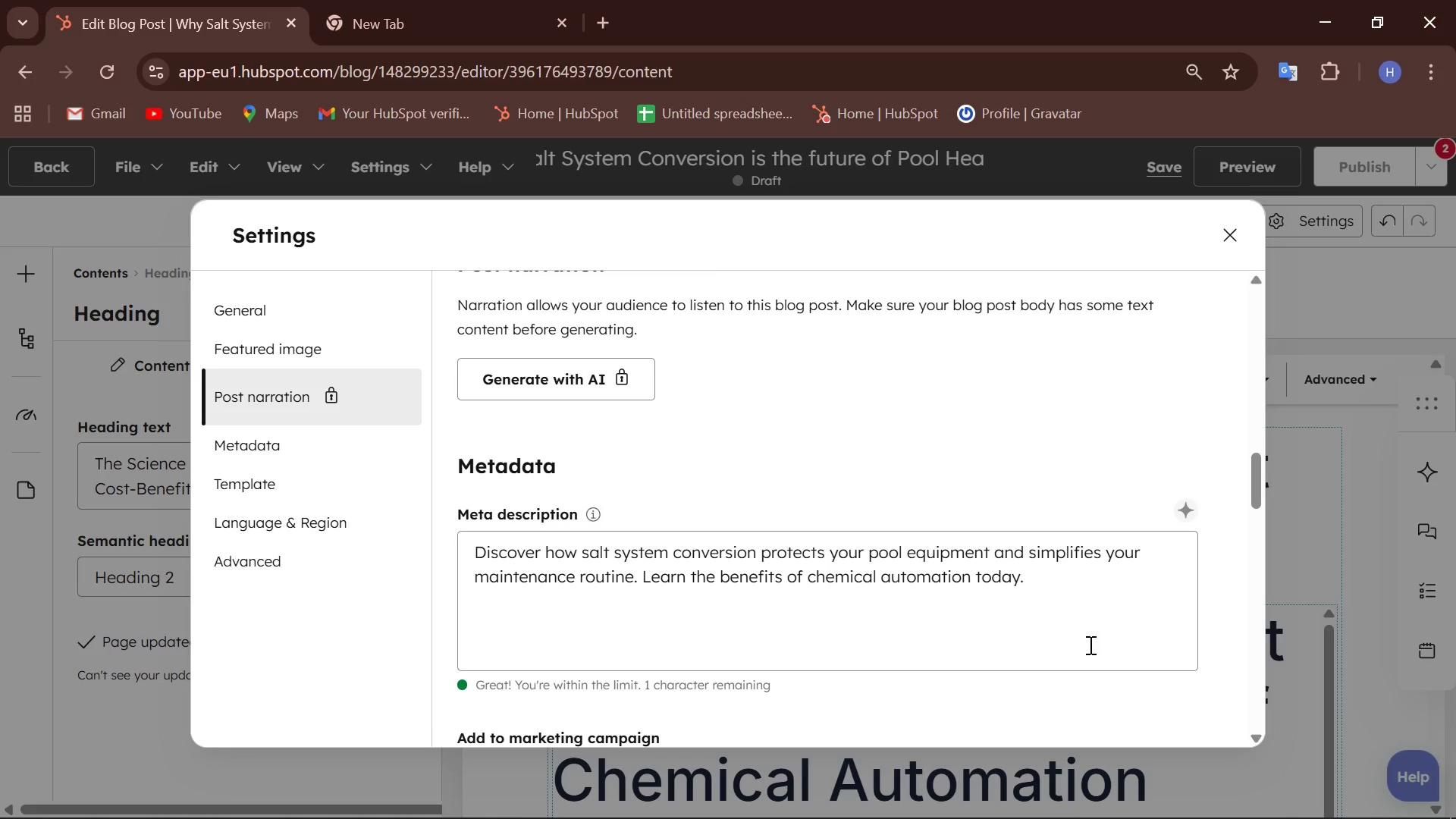 
scroll: coordinate [778, 389], scroll_direction: up, amount: 9.0
 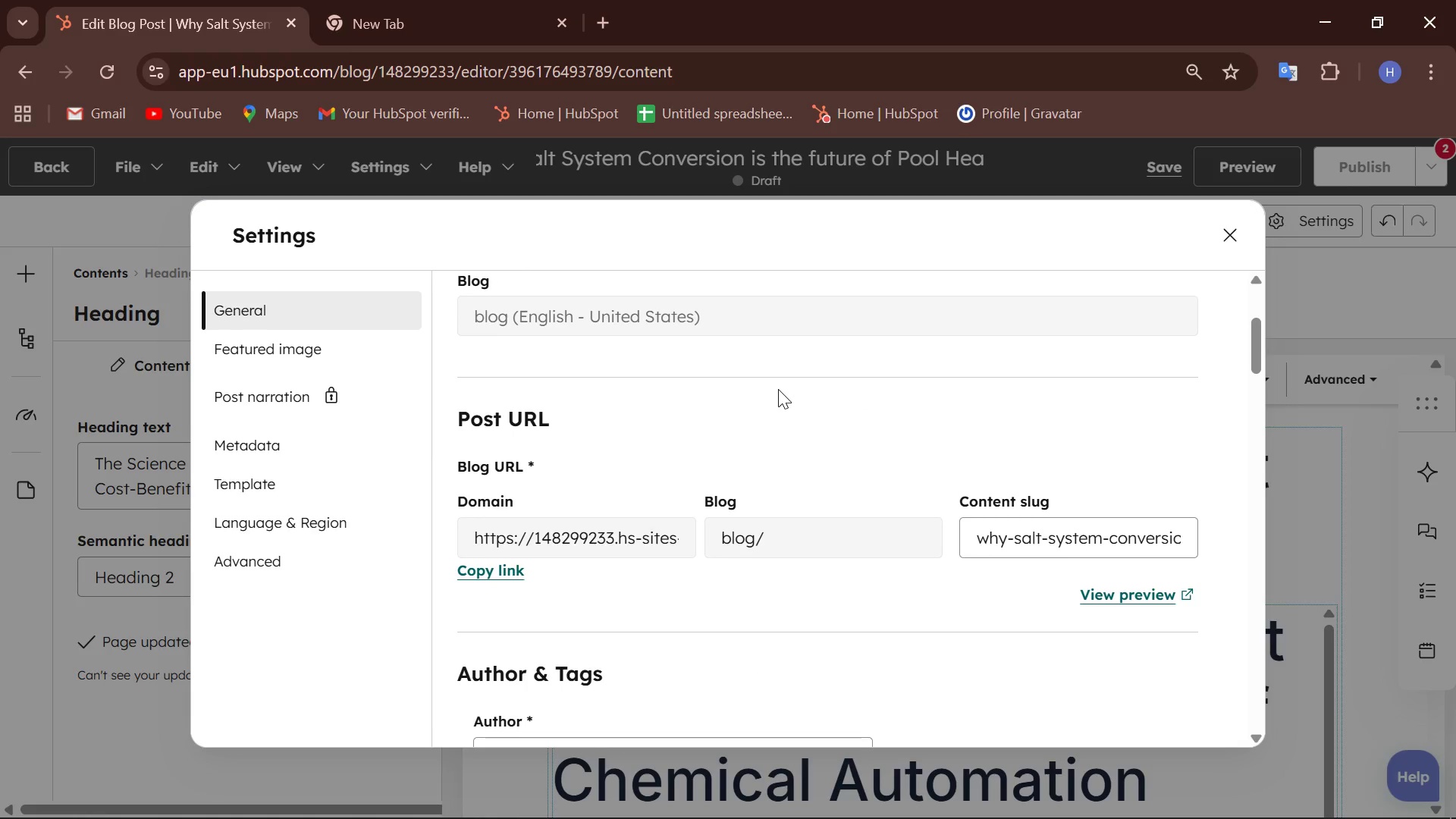 
scroll: coordinate [778, 389], scroll_direction: down, amount: 13.0
 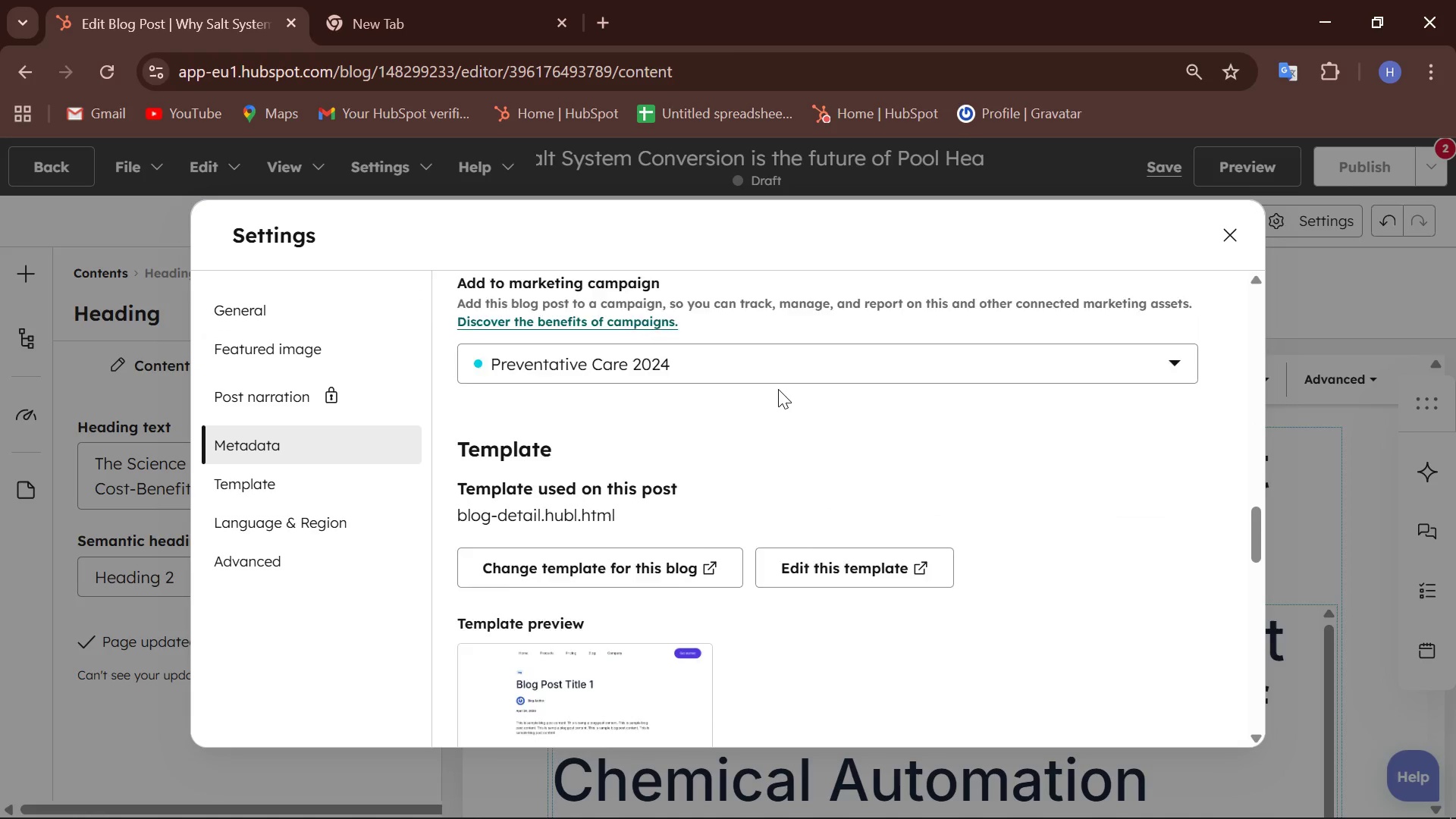 
scroll: coordinate [778, 389], scroll_direction: up, amount: 3.0
 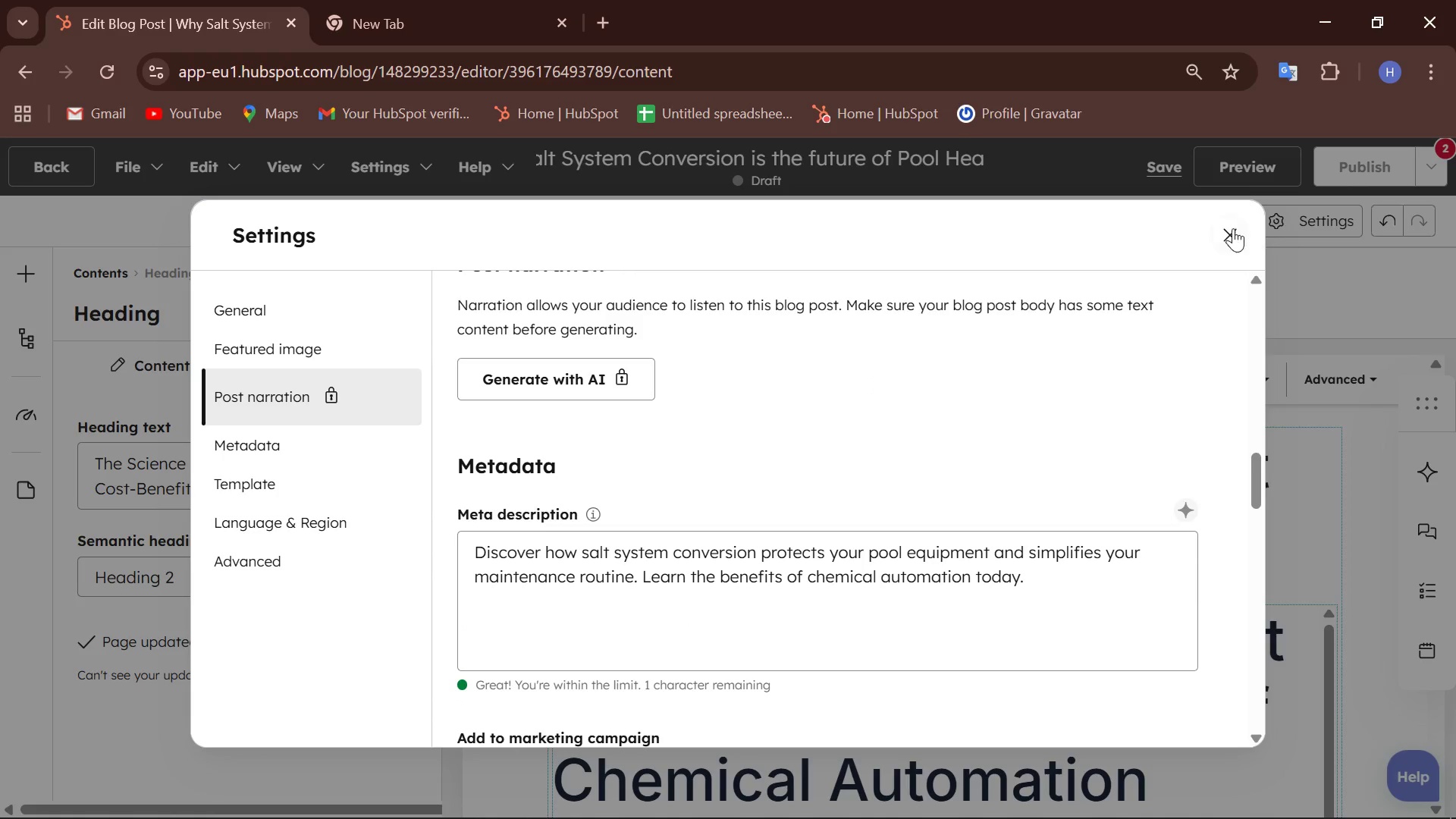 
left_click([1226, 229])
 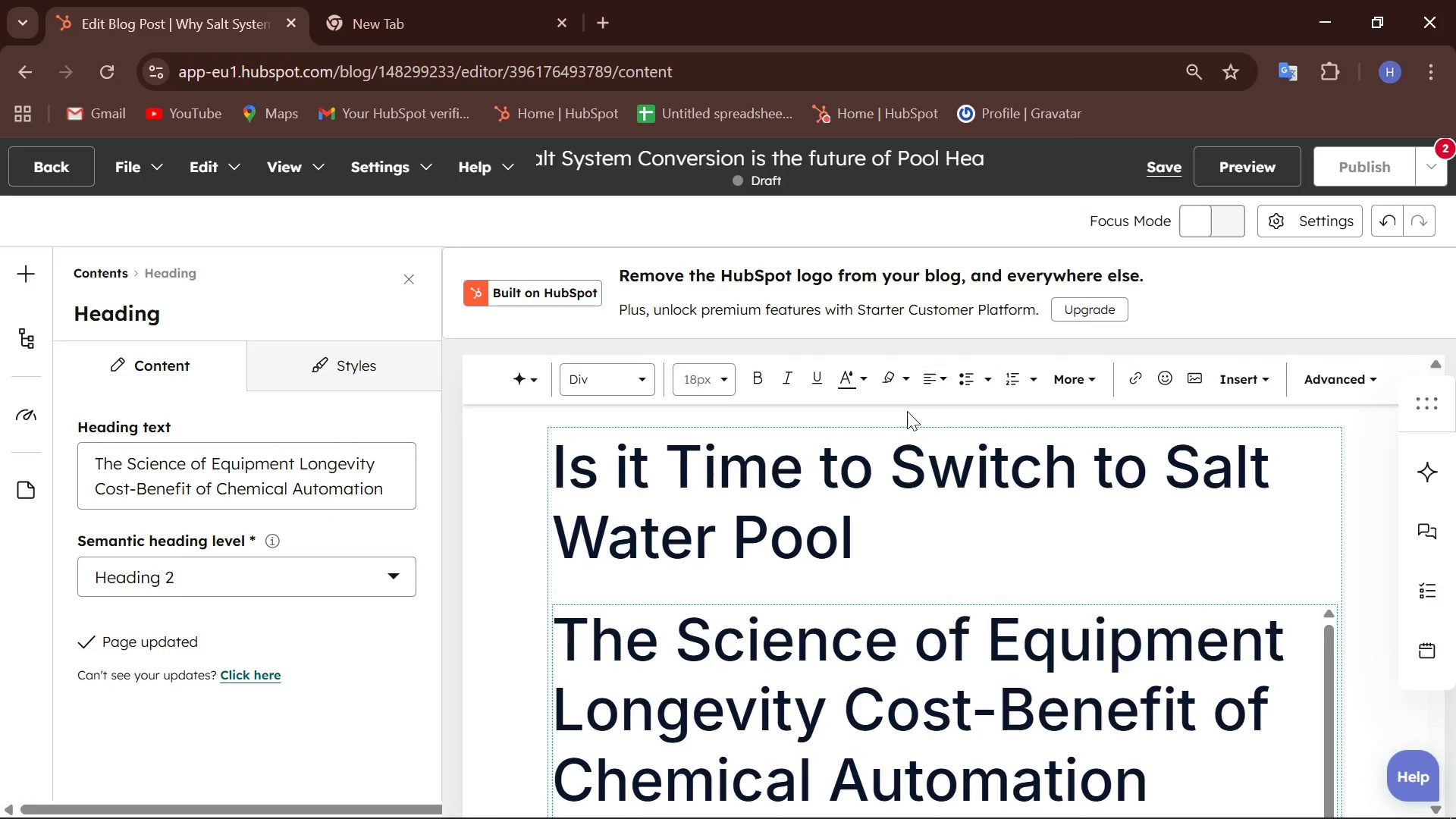 
scroll: coordinate [859, 432], scroll_direction: none, amount: 0.0
 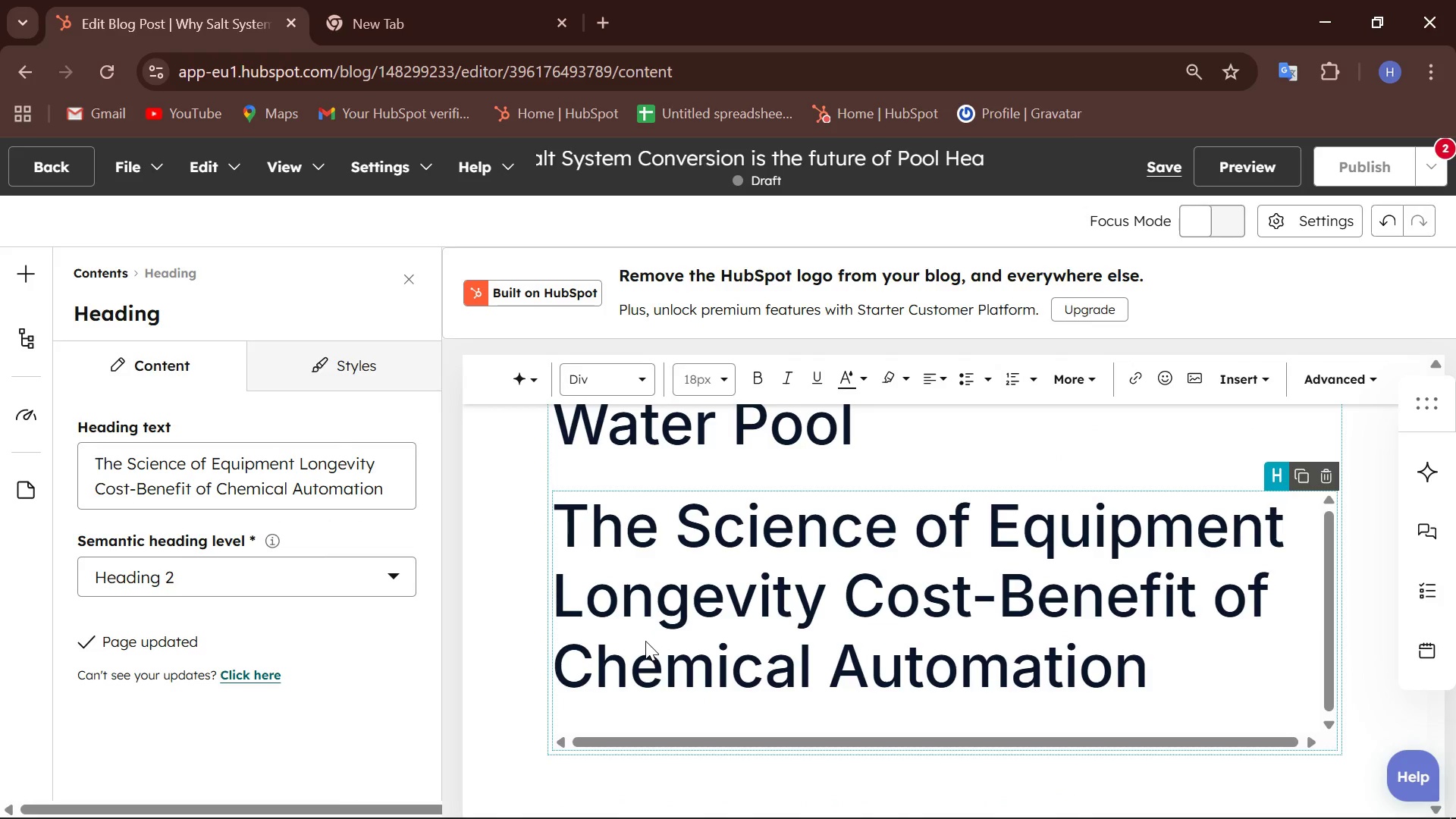 
scroll: coordinate [641, 654], scroll_direction: down, amount: 2.0
 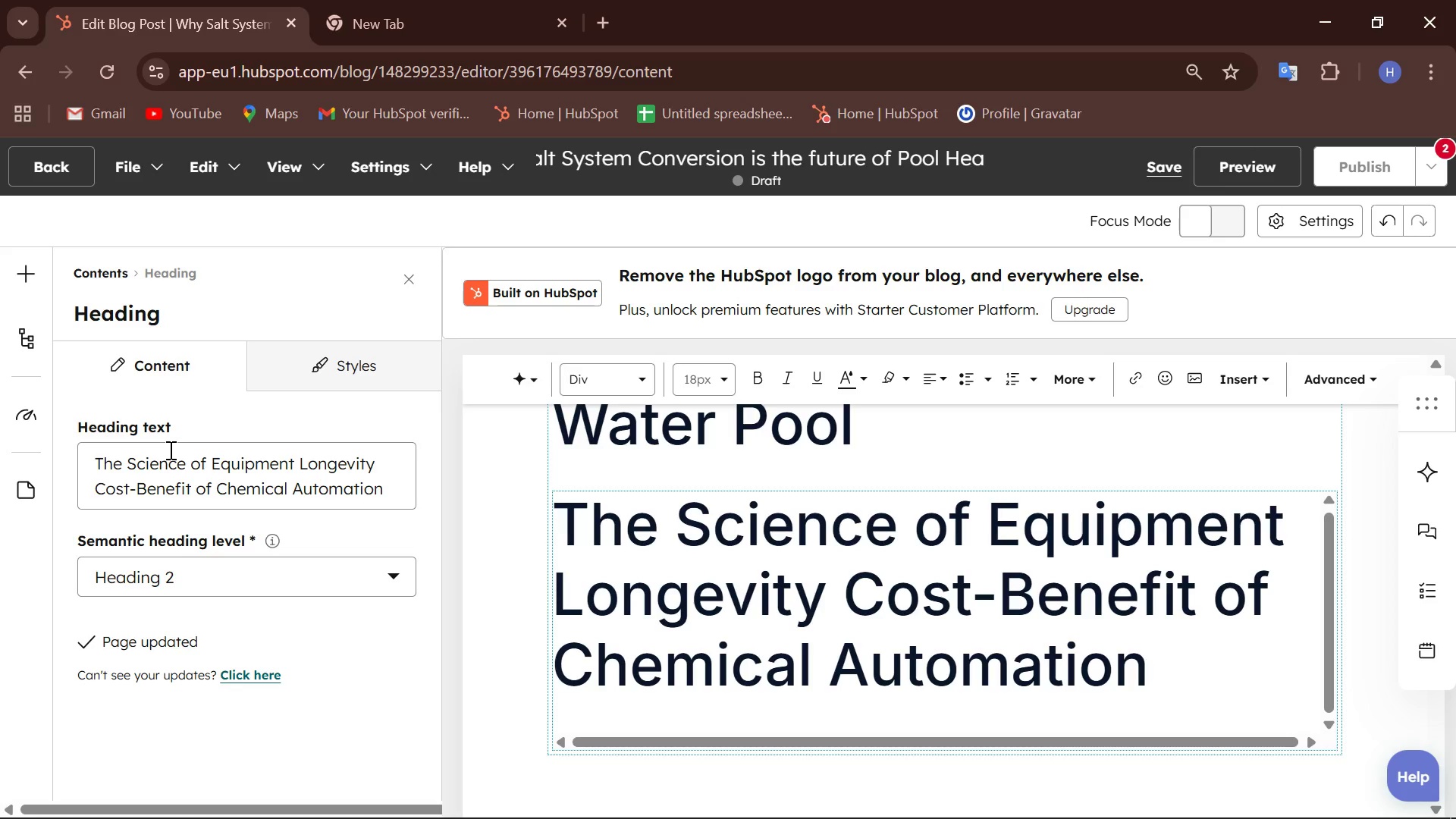 
left_click([26, 284])
 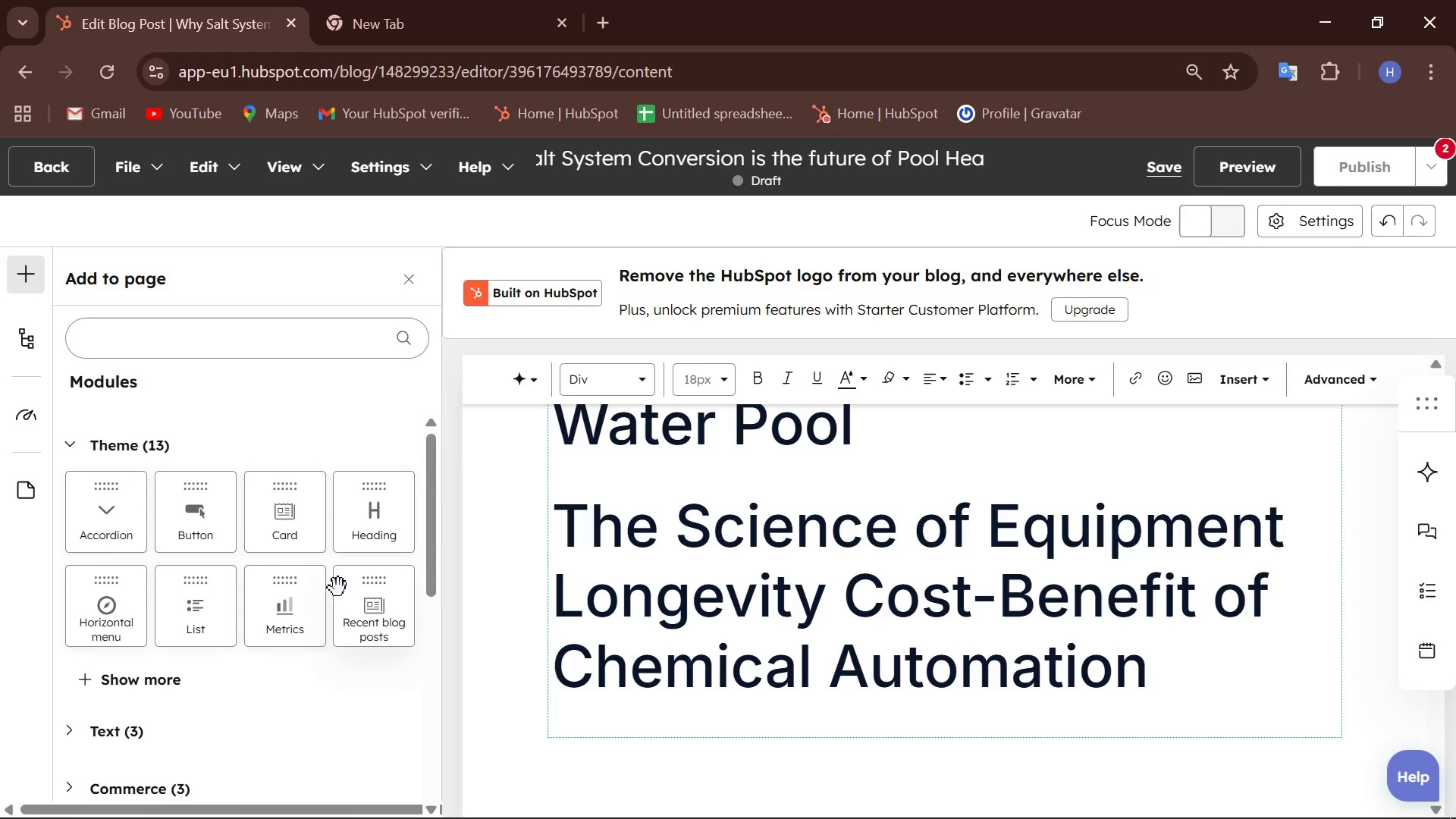 
scroll: coordinate [402, 584], scroll_direction: down, amount: 1.0
 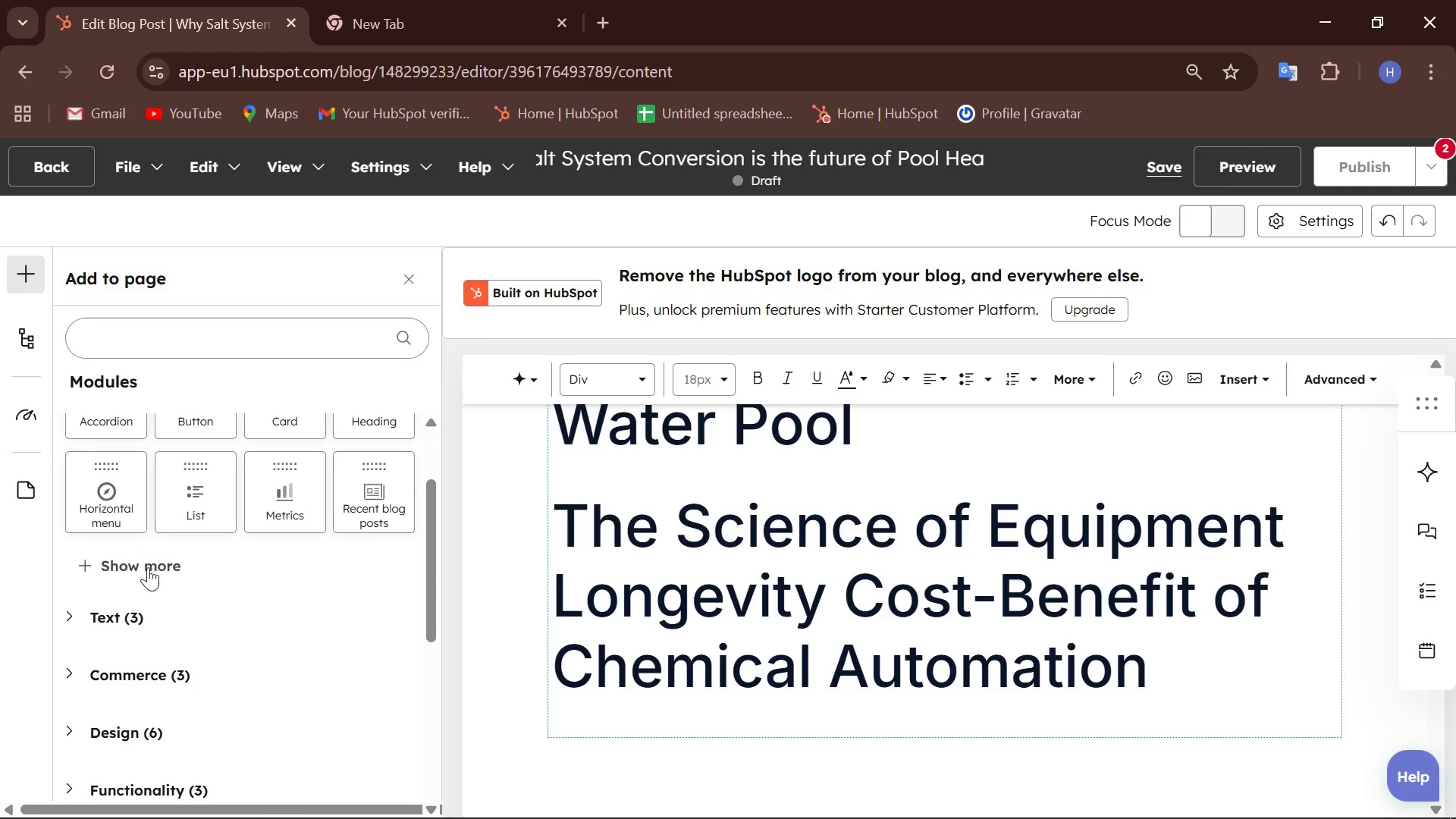 
left_click([136, 560])
 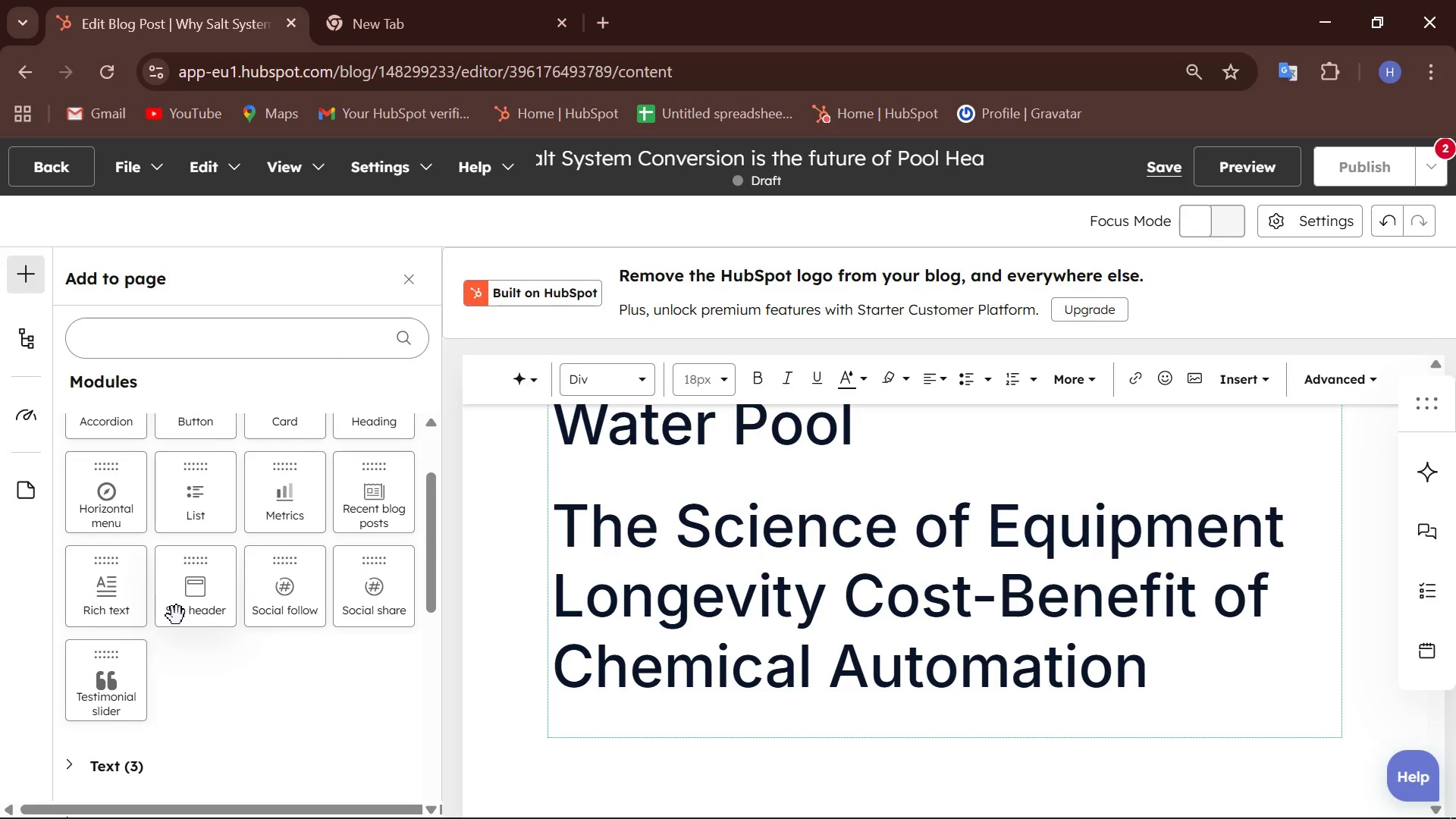 
wait(5.94)
 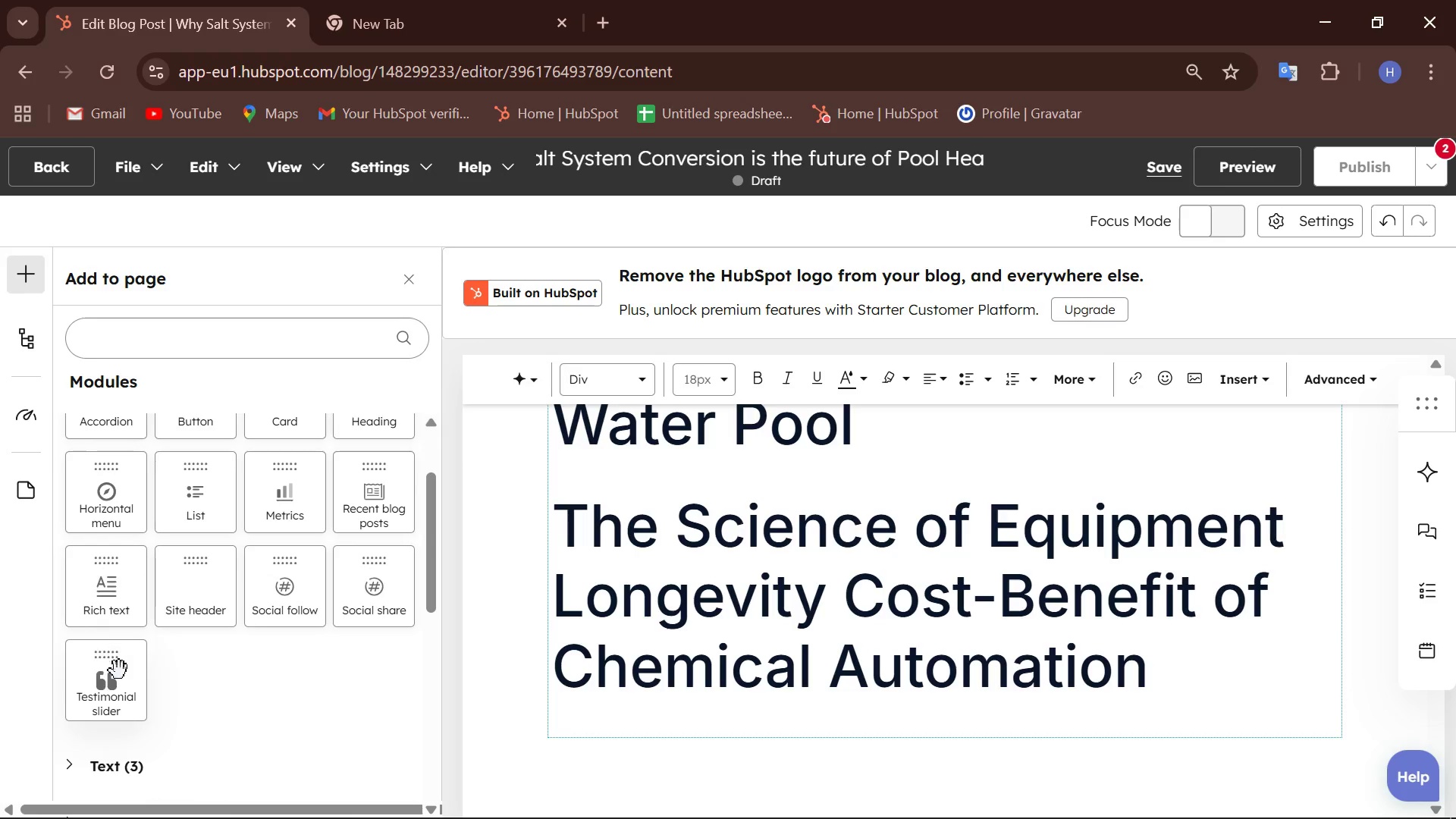 
scroll: coordinate [164, 626], scroll_direction: down, amount: 3.0
 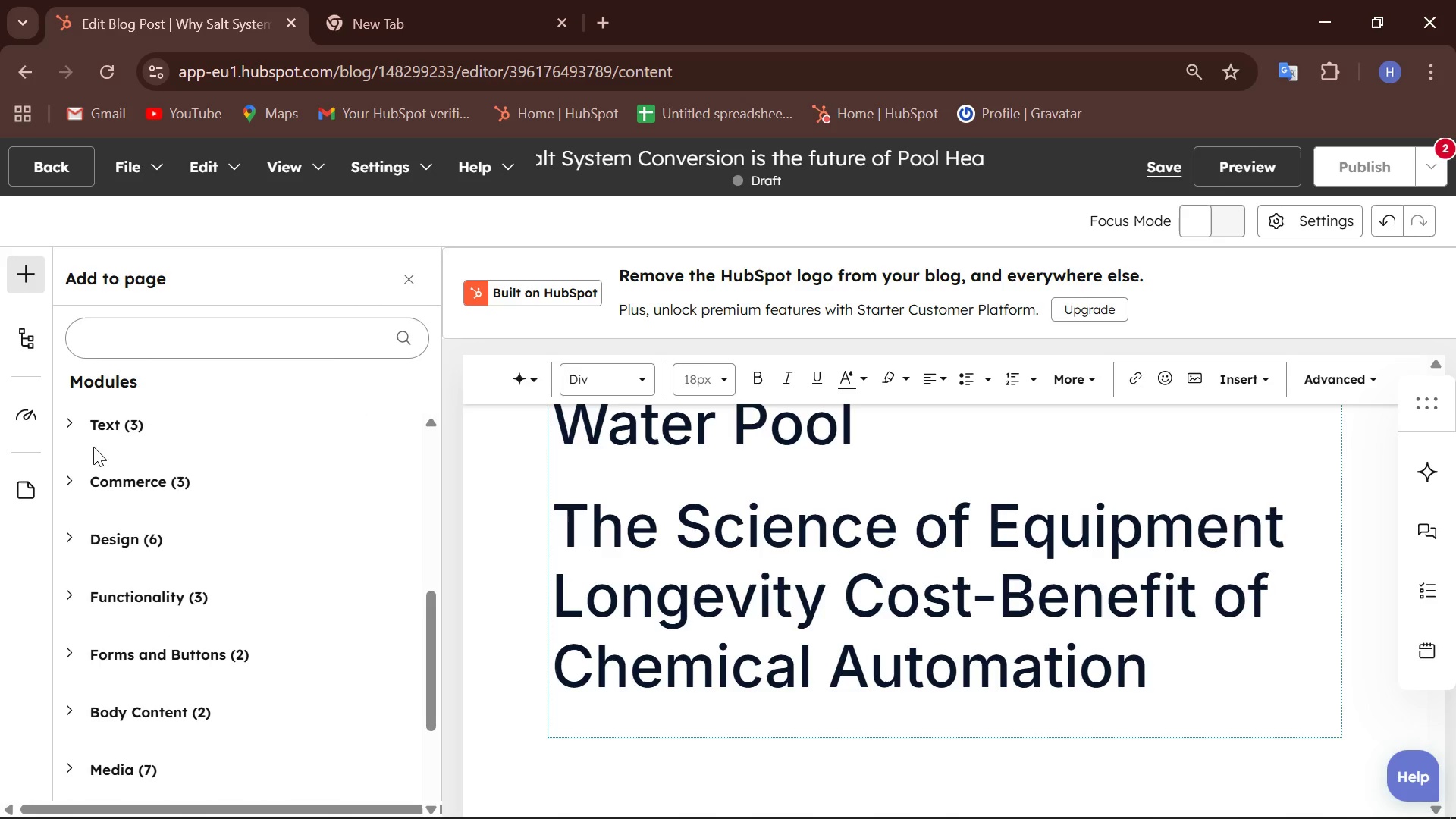 
left_click([74, 410])
 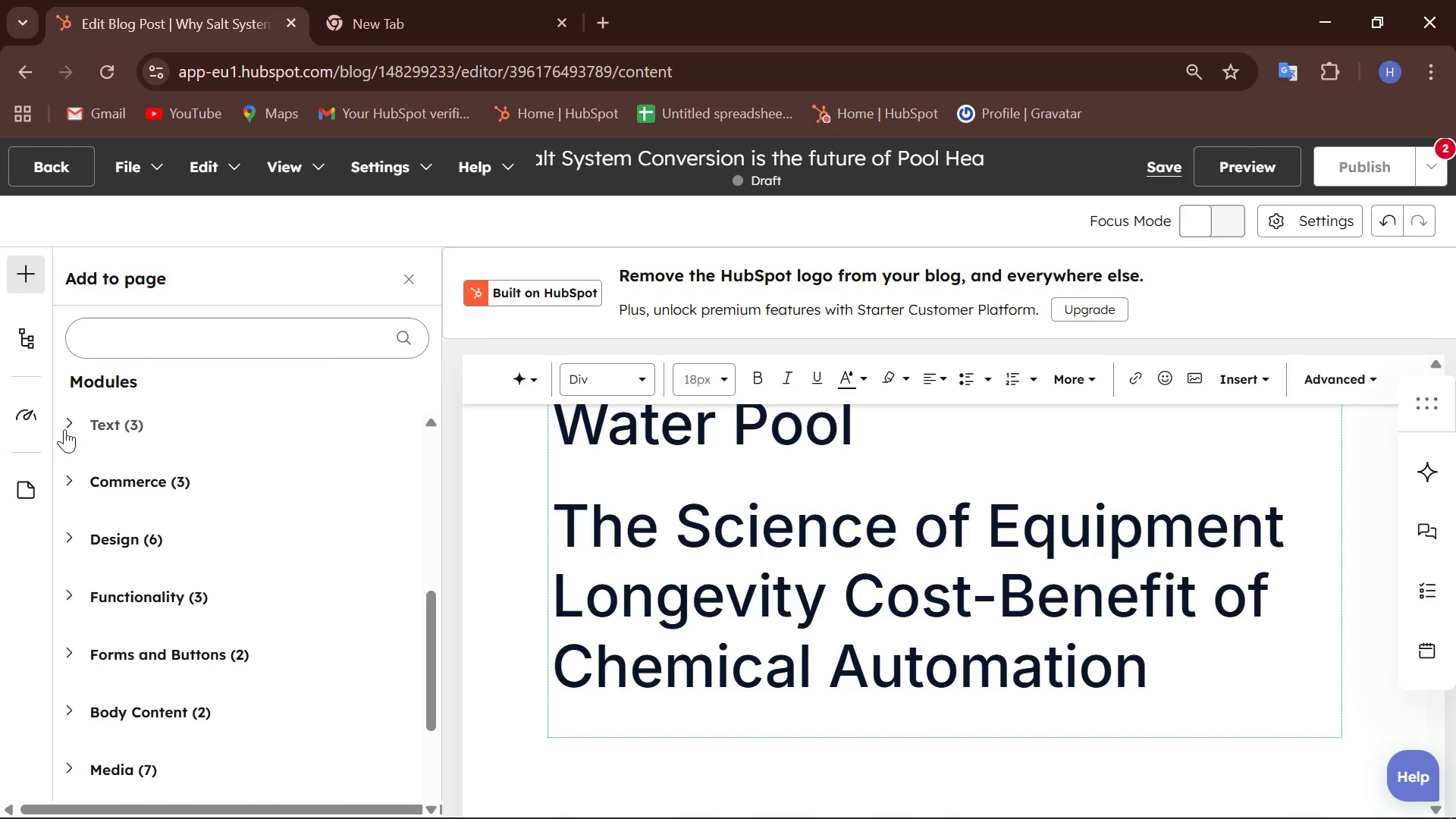 
left_click([64, 429])
 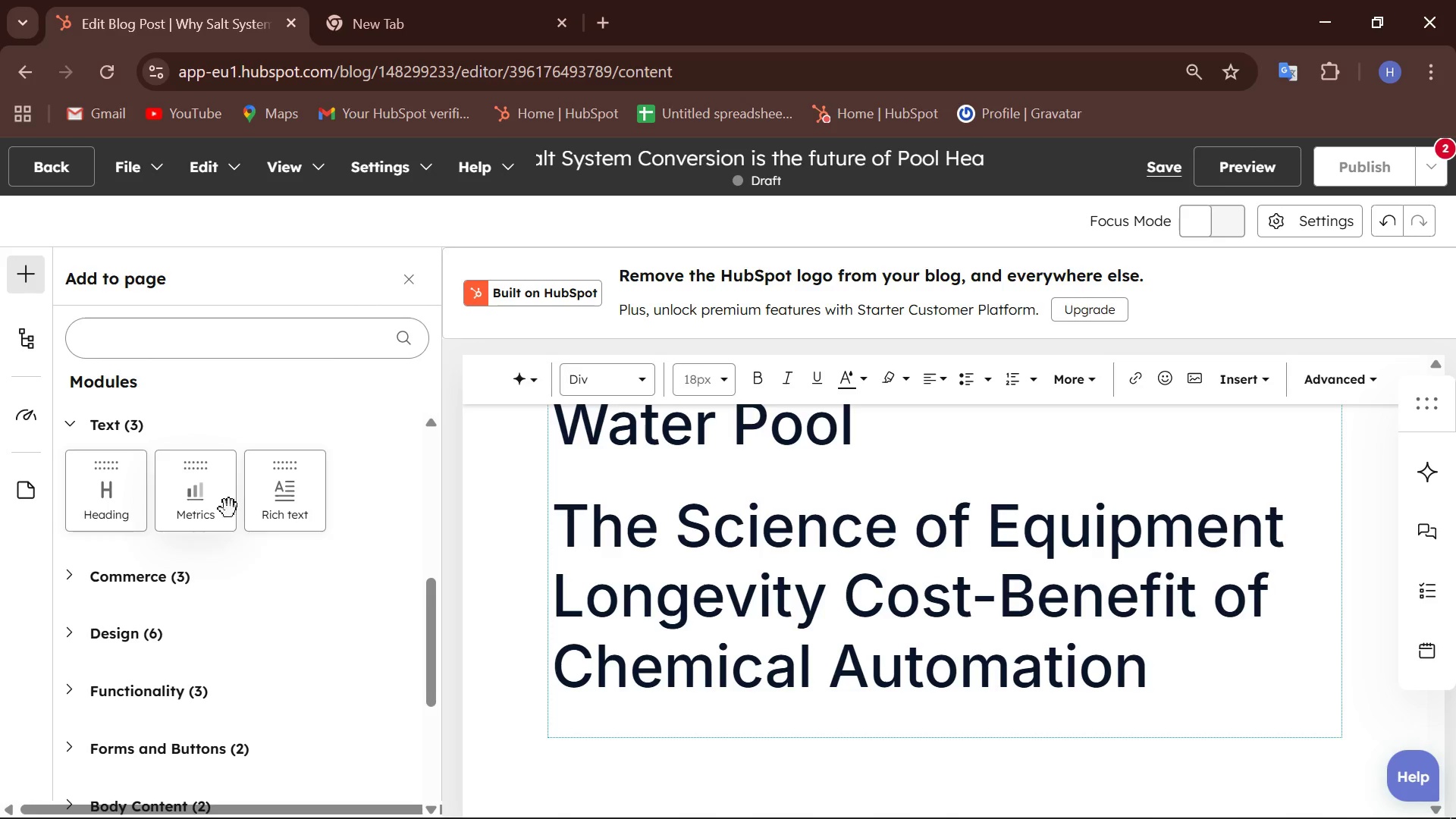 
scroll: coordinate [746, 629], scroll_direction: up, amount: 4.0
 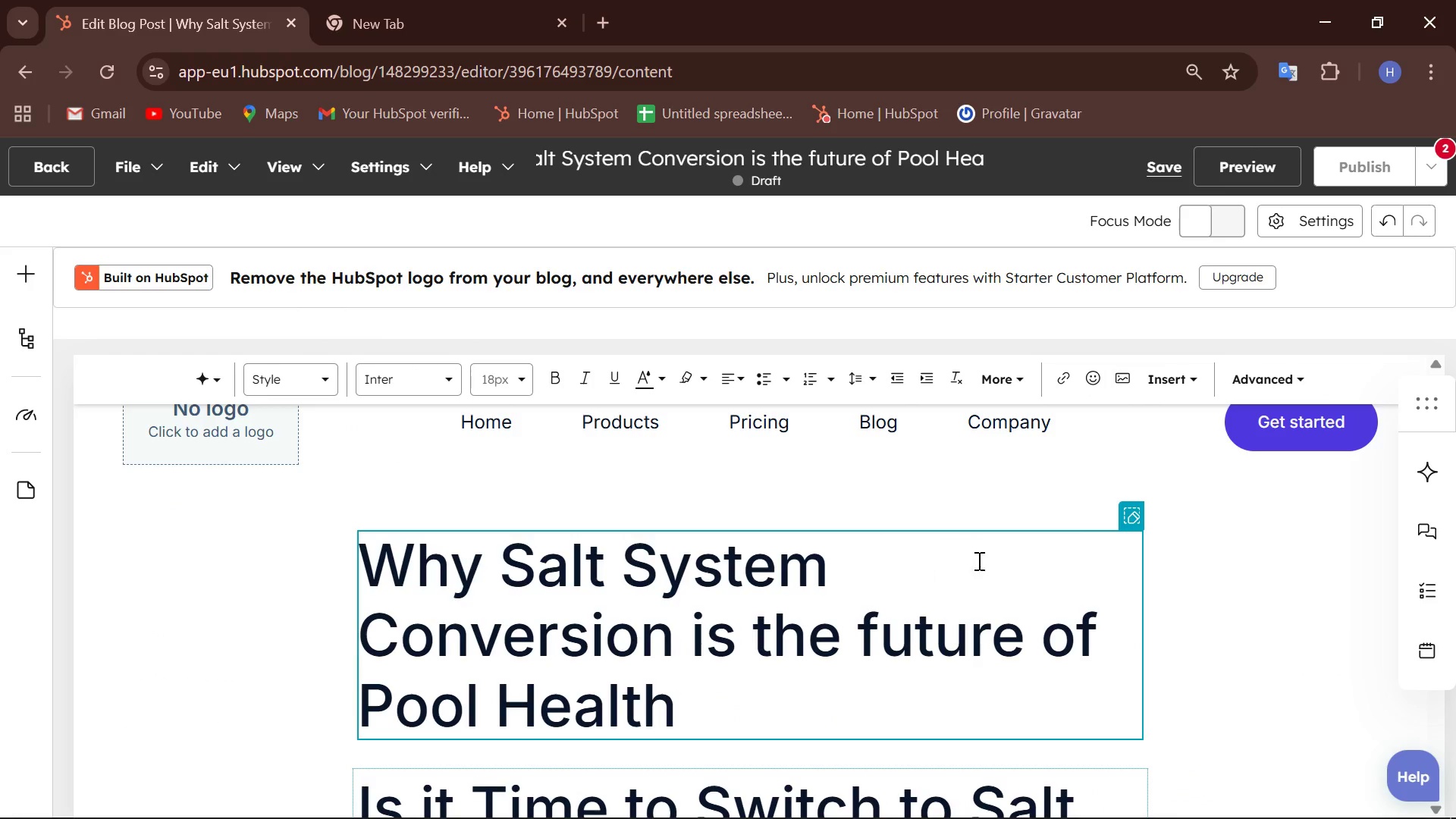 
left_click([1128, 517])
 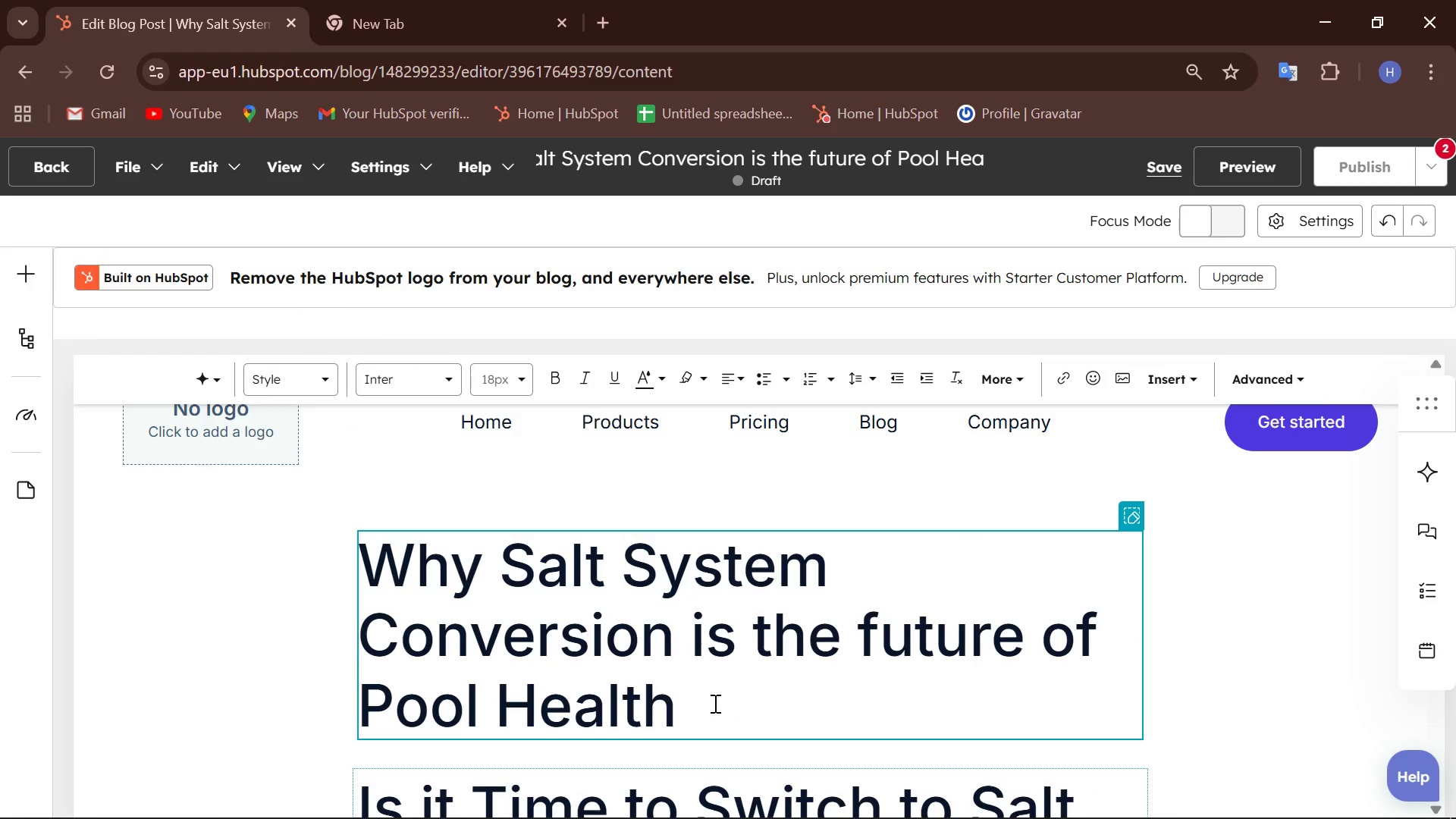 
scroll: coordinate [708, 639], scroll_direction: down, amount: 5.0
 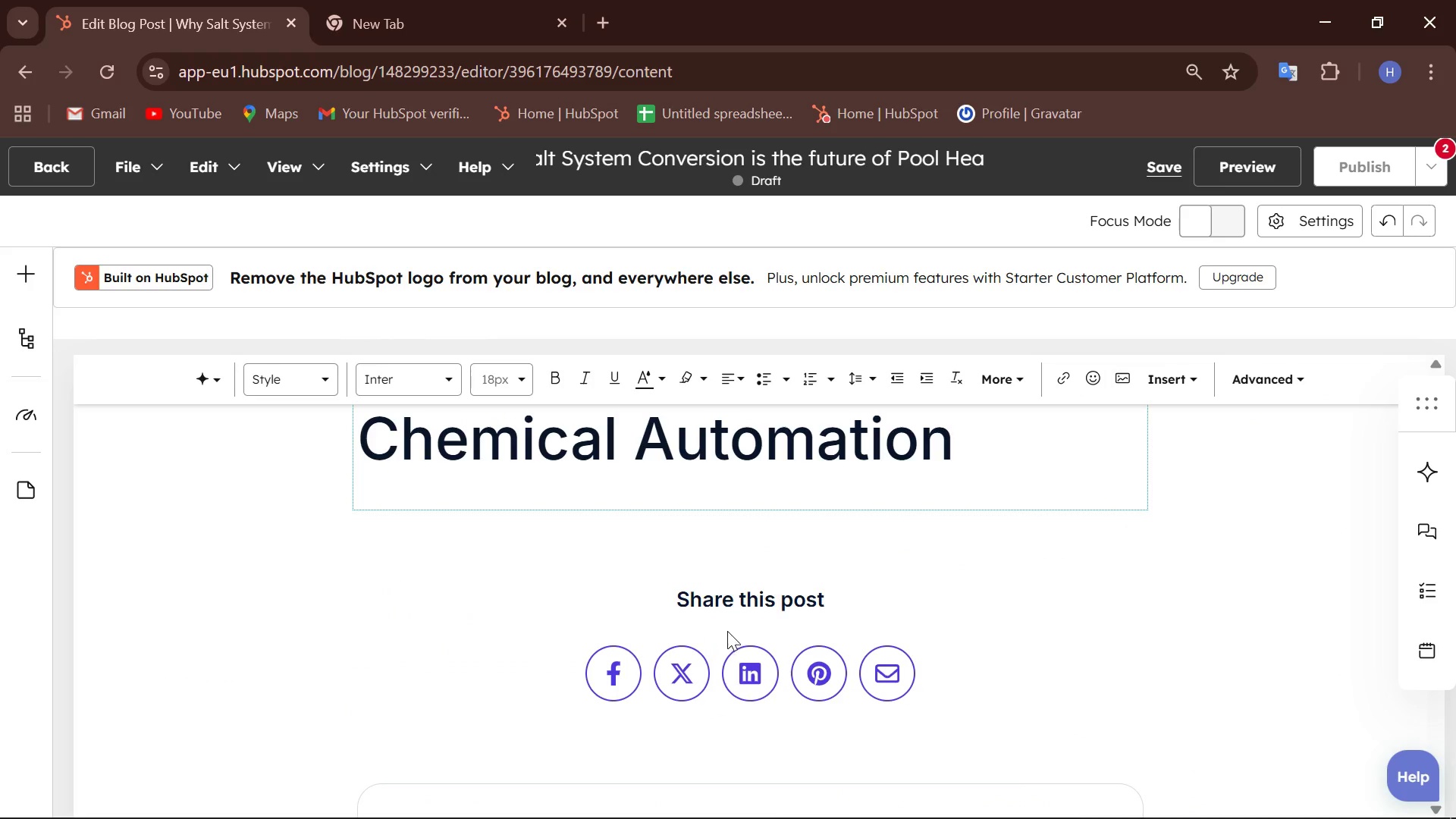 
scroll: coordinate [734, 625], scroll_direction: up, amount: 2.0
 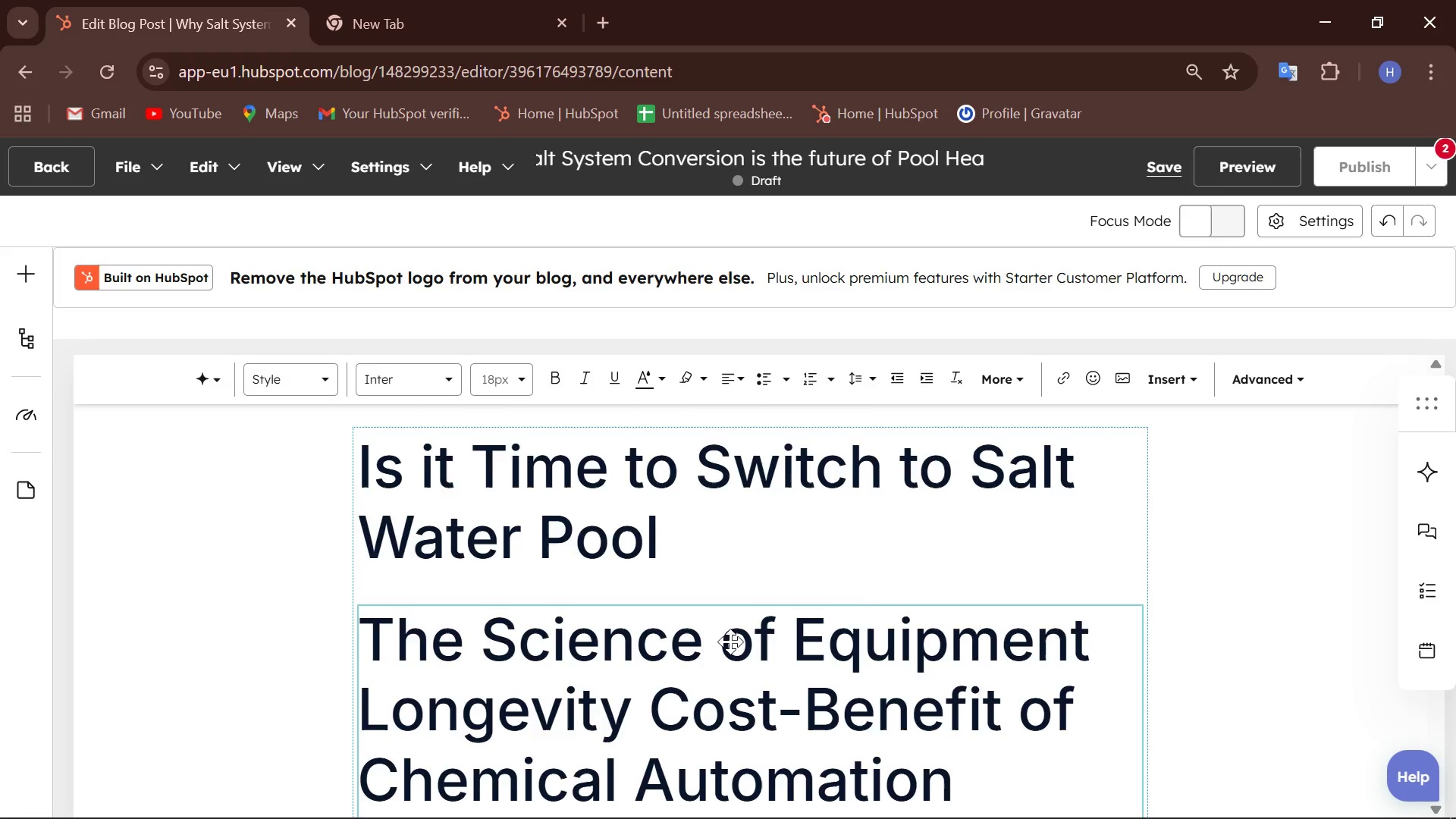 
scroll: coordinate [732, 633], scroll_direction: down, amount: 1.0
 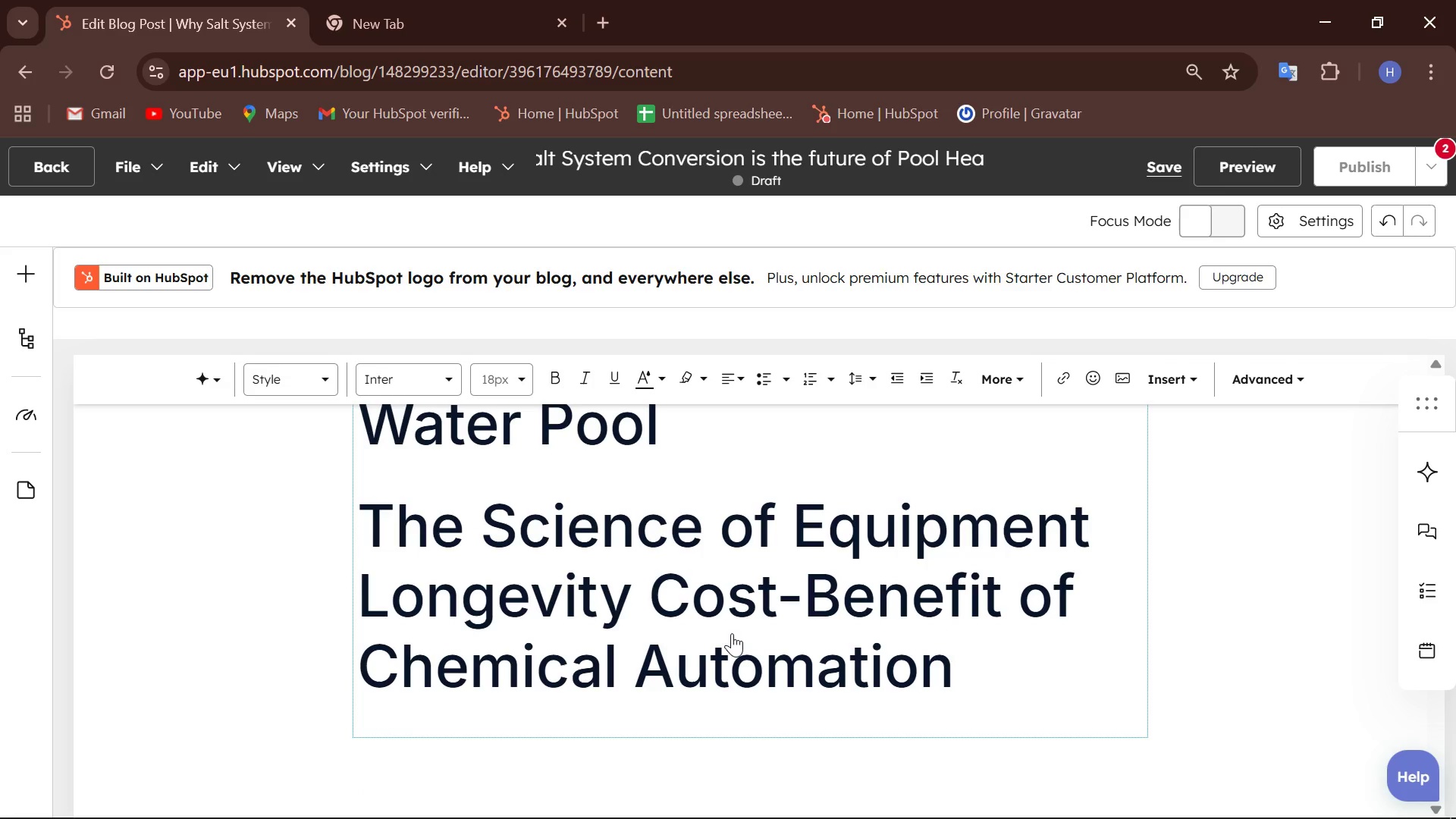 
wait(62.48)
 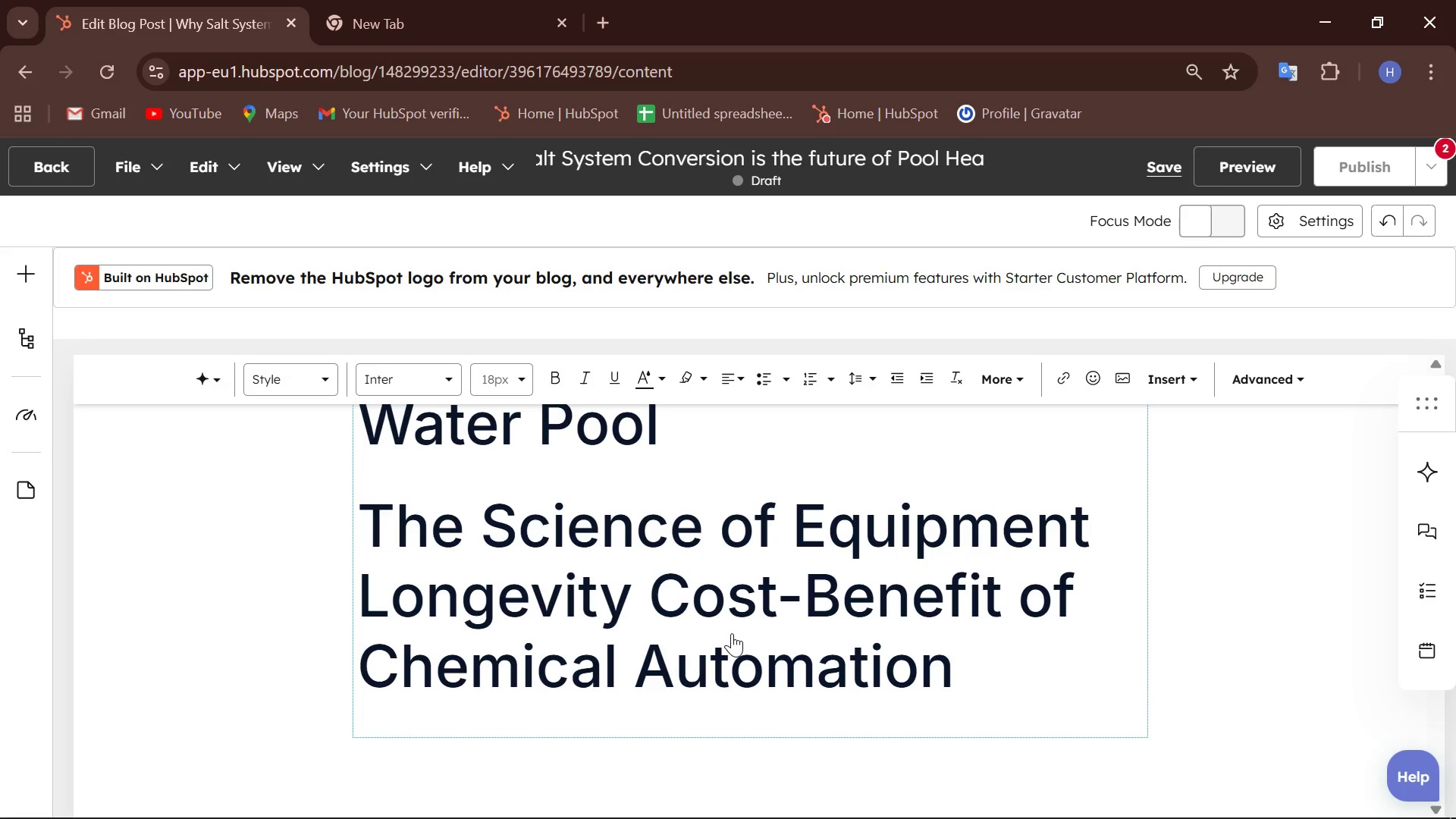 
scroll: coordinate [557, 523], scroll_direction: up, amount: 4.0
 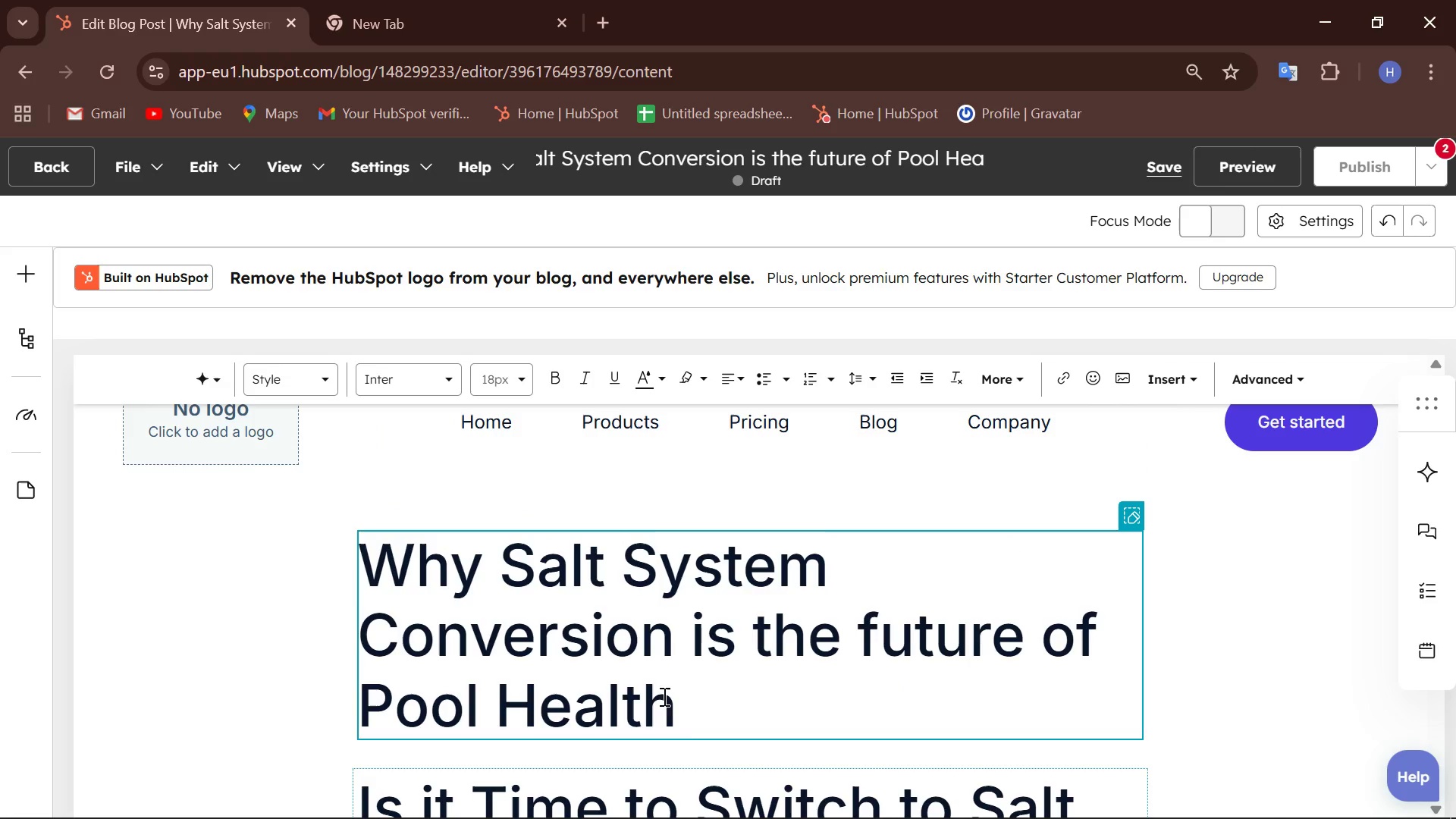 
left_click_drag(start_coordinate=[676, 711], to_coordinate=[382, 490])
 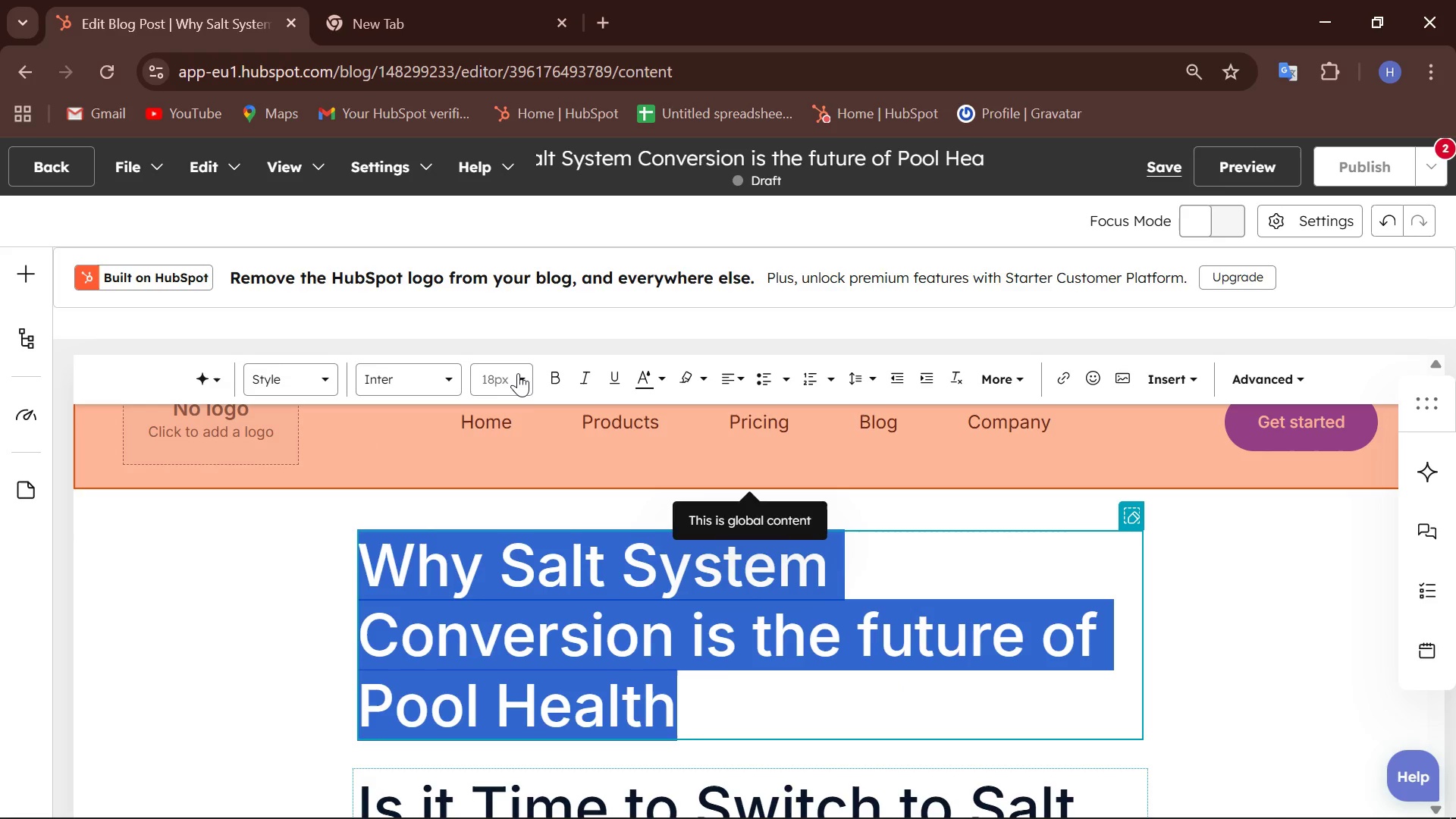 
left_click([520, 382])
 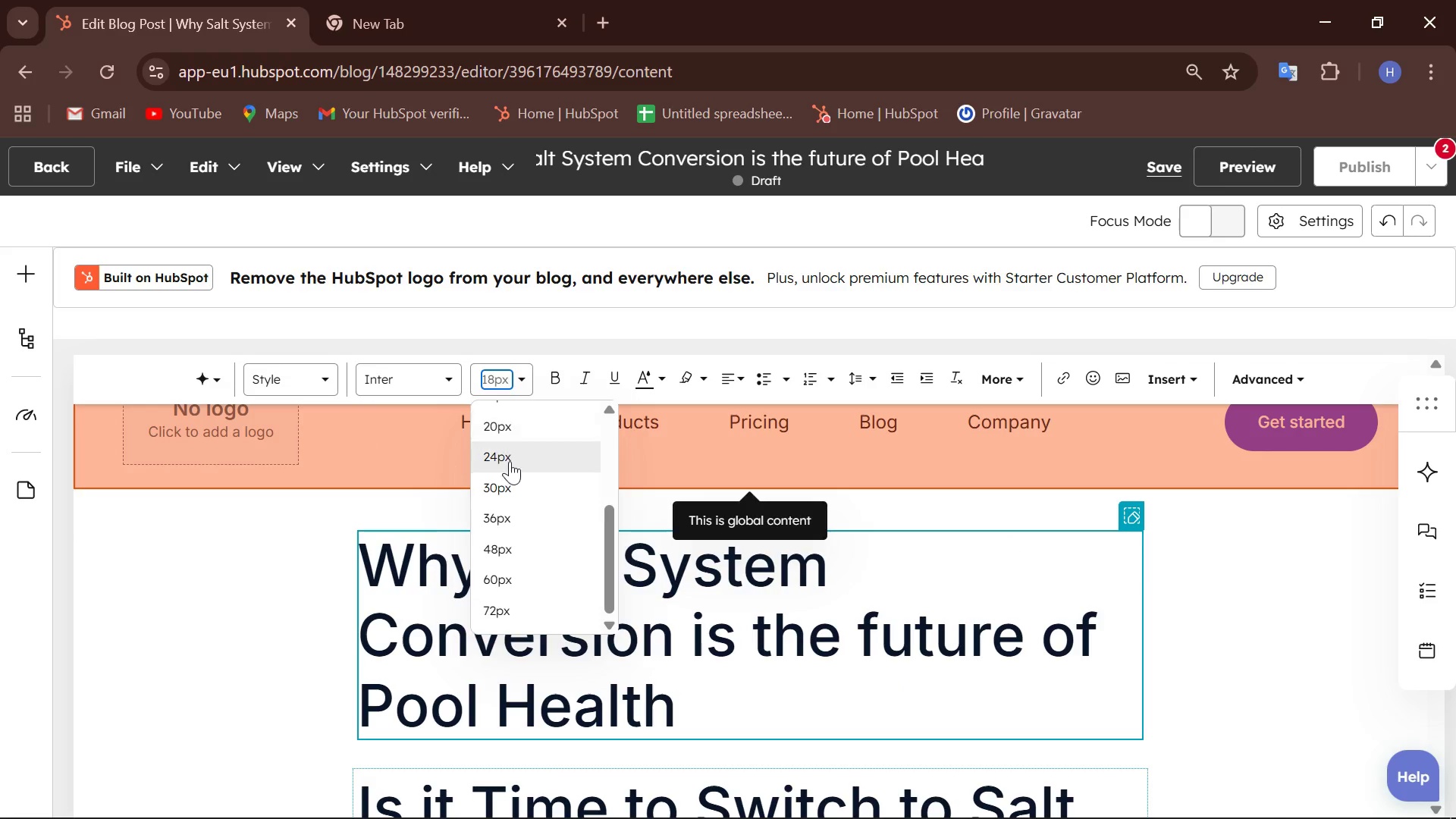 
scroll: coordinate [510, 478], scroll_direction: up, amount: 3.0
 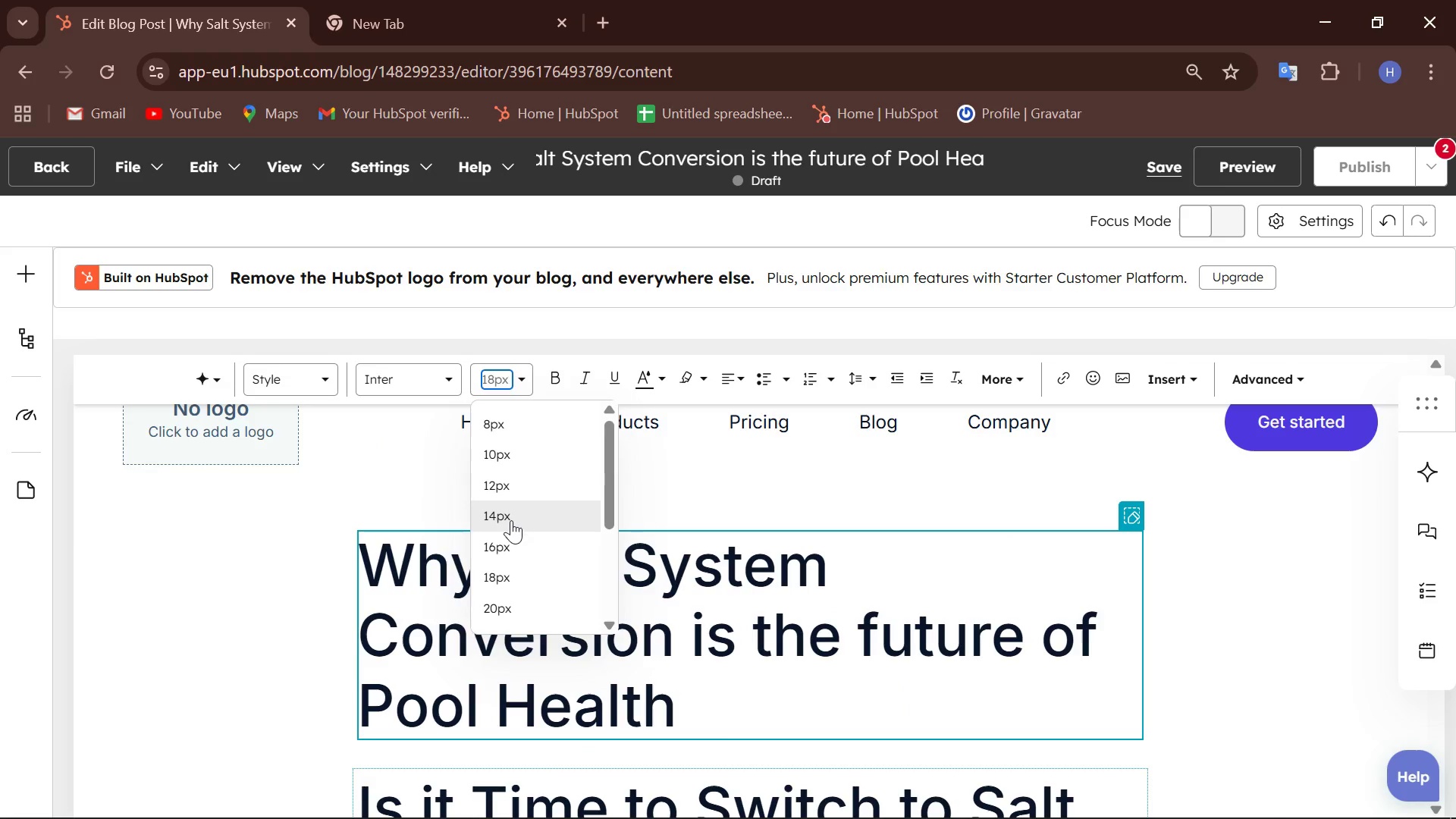 
left_click([511, 521])
 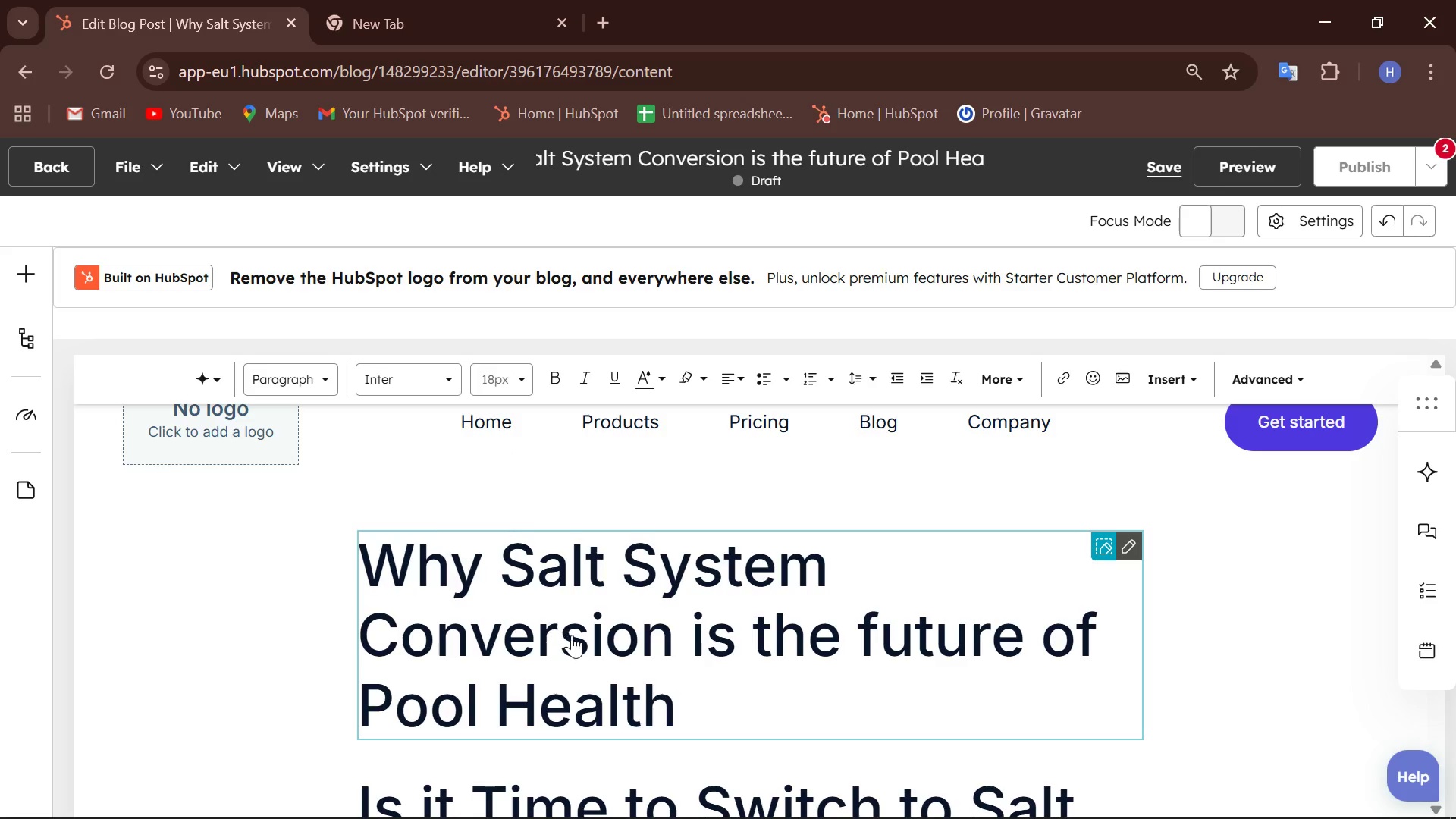 
left_click([581, 646])
 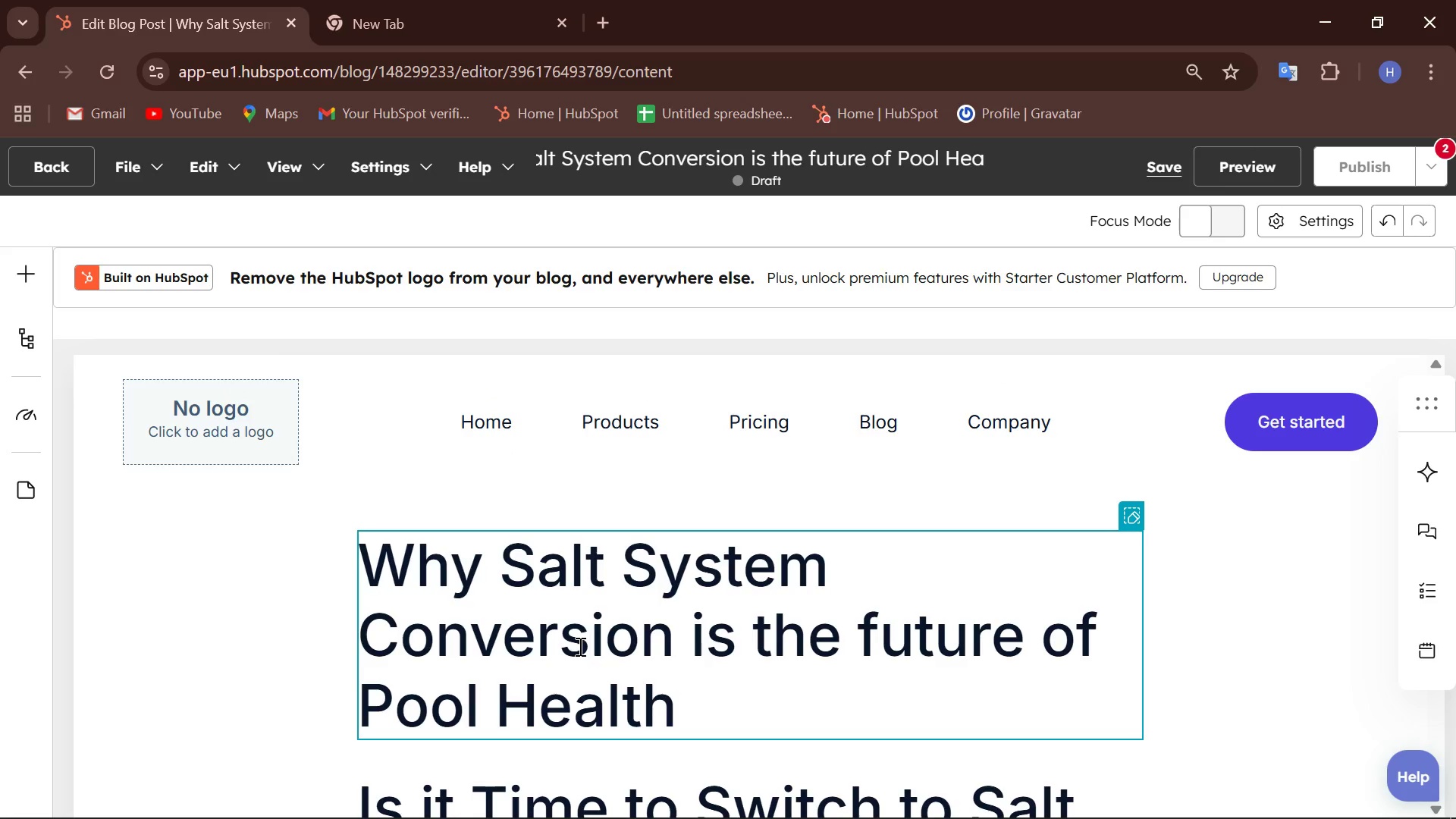 
scroll: coordinate [576, 645], scroll_direction: down, amount: 2.0
 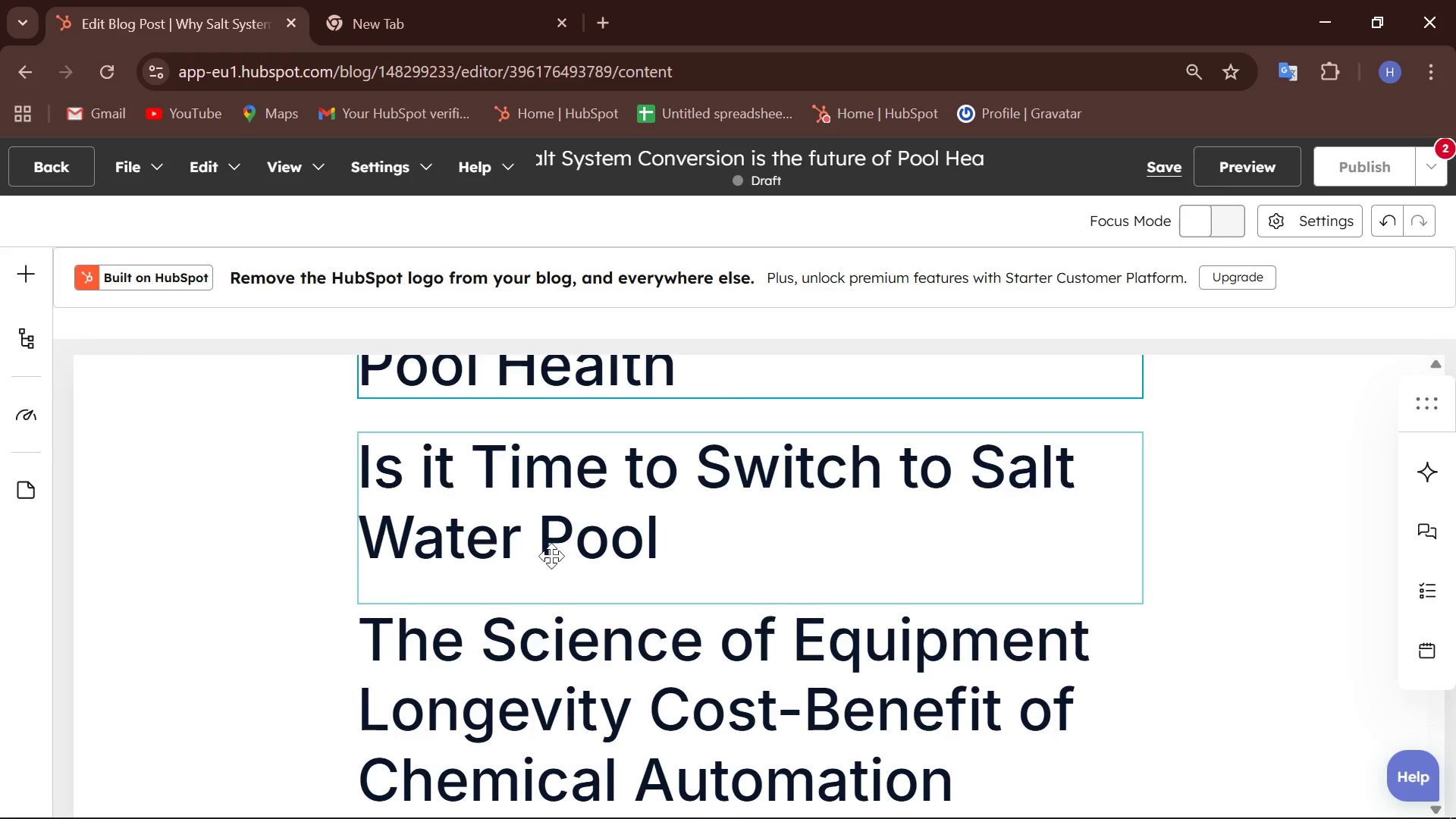 
left_click([537, 529])
 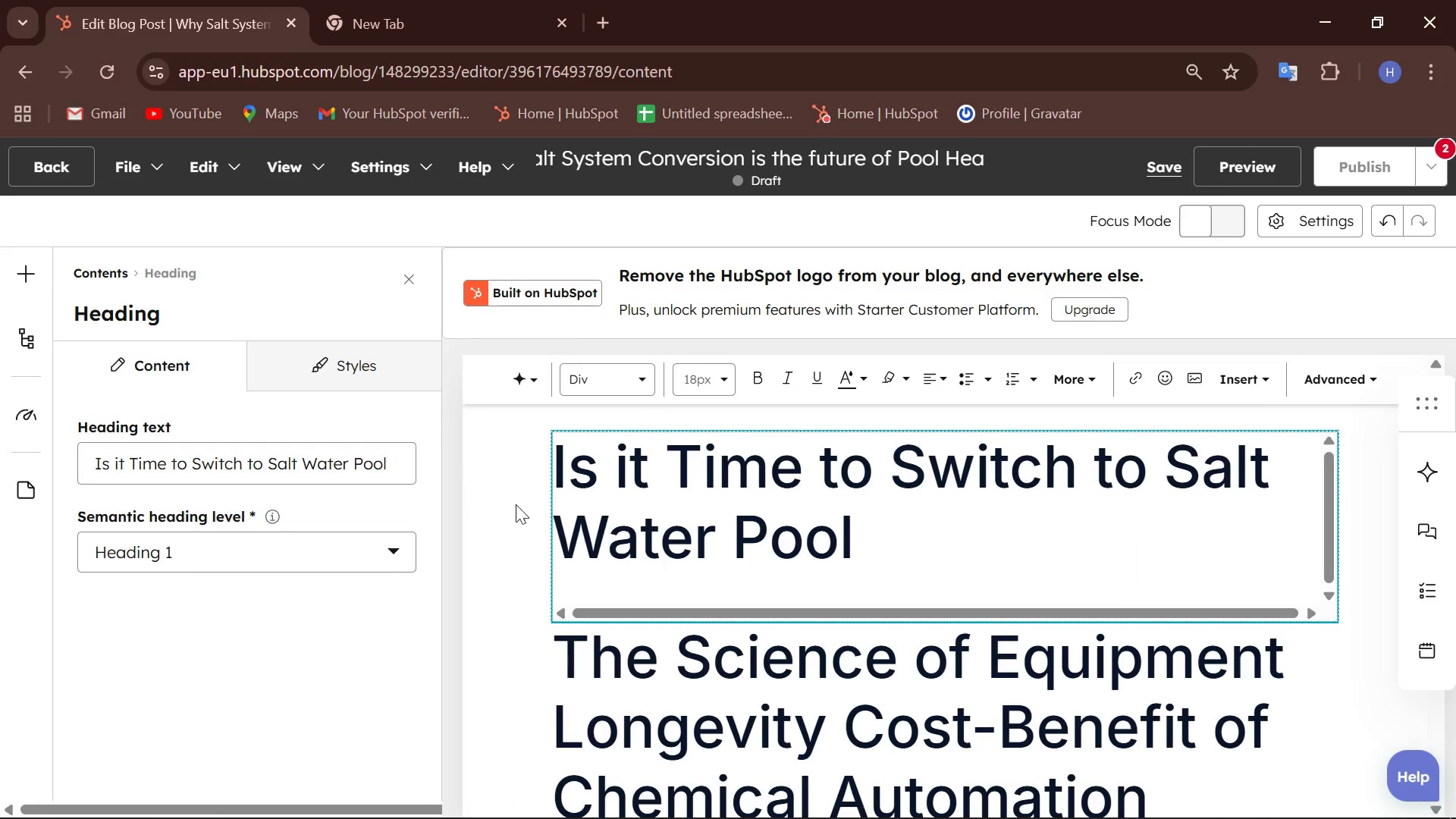 
key(Control+A)
 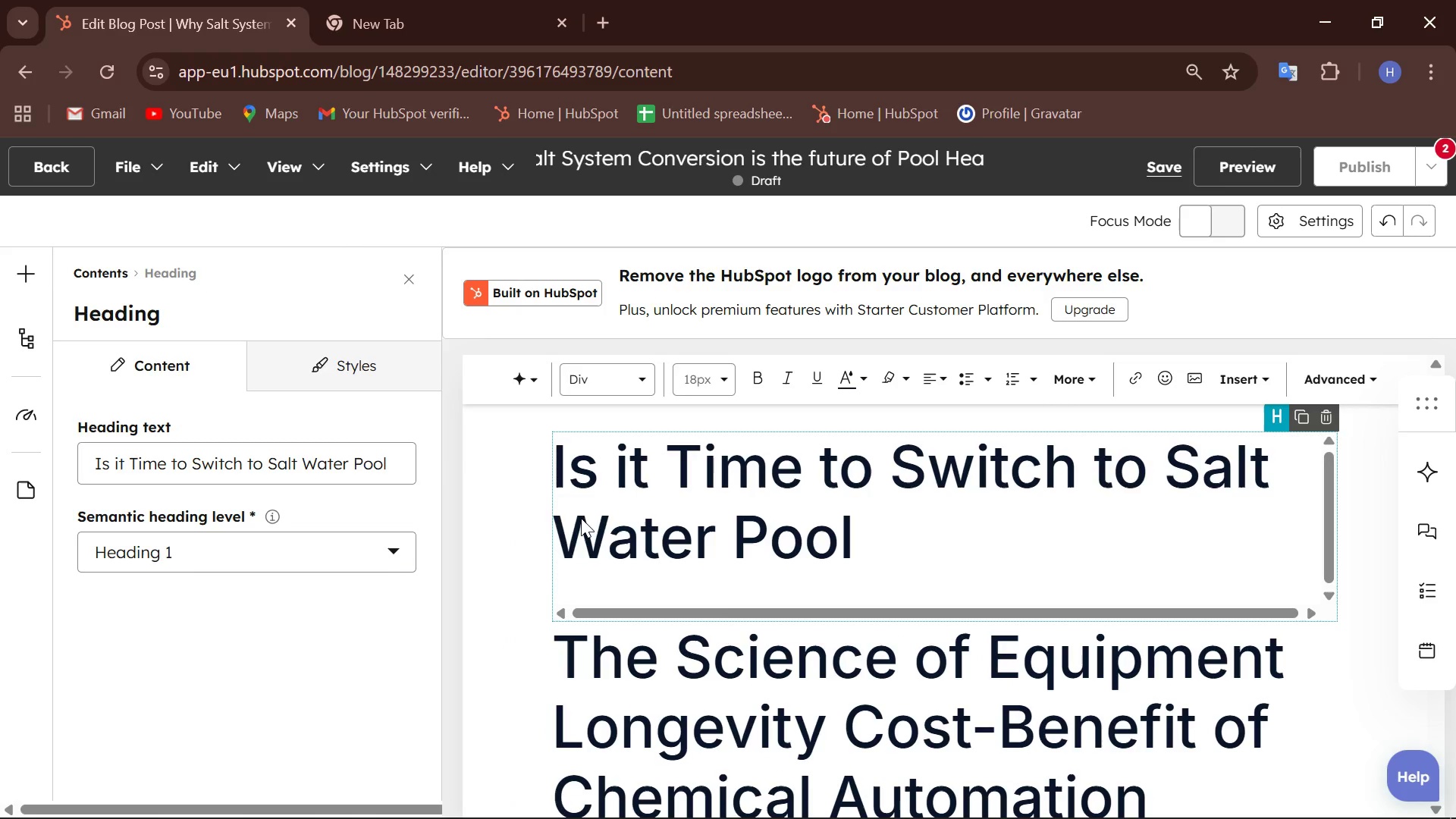 
hold_key(key=ControlLeft, duration=0.47)
 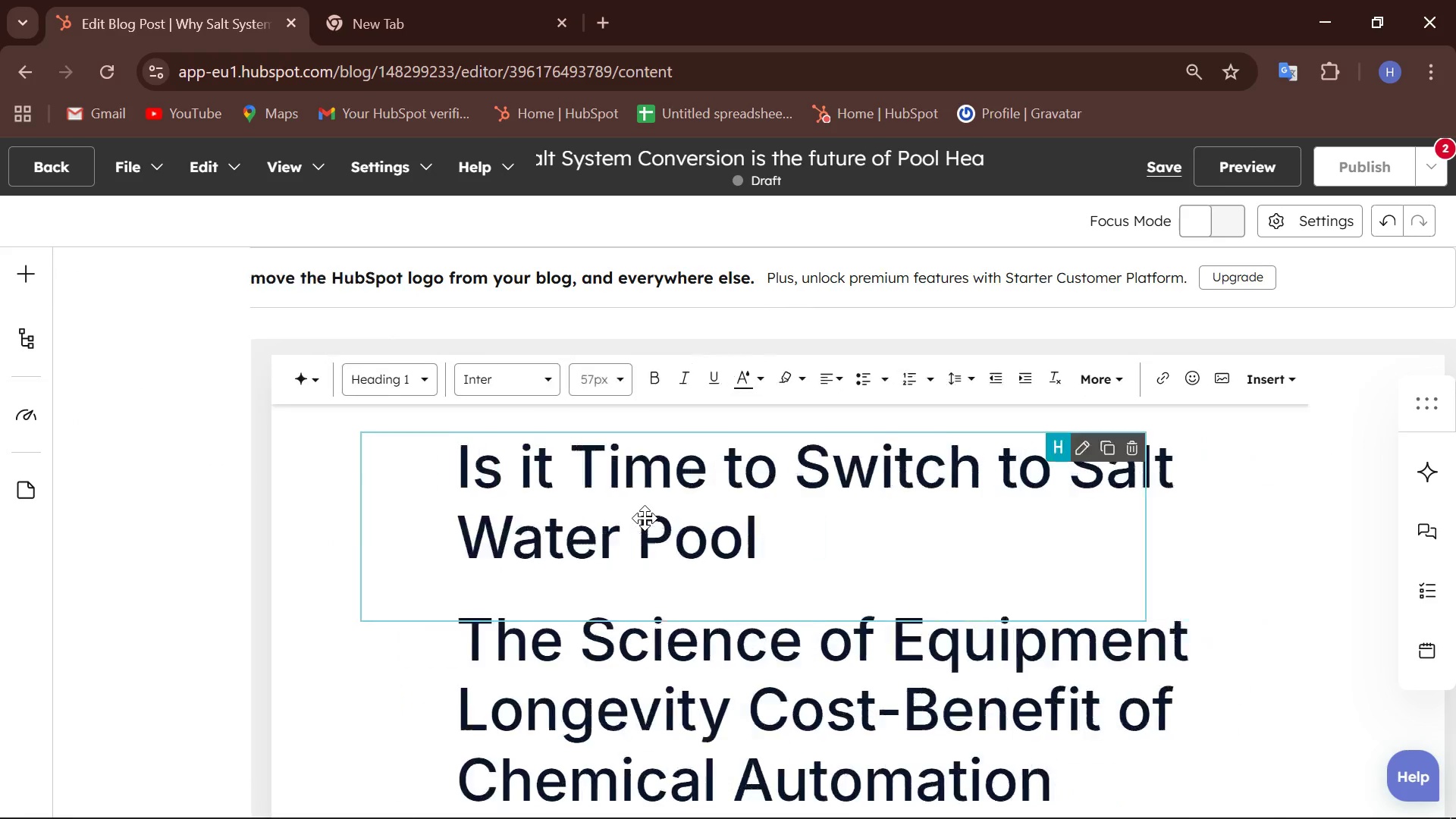 
hold_key(key=A, duration=0.34)
 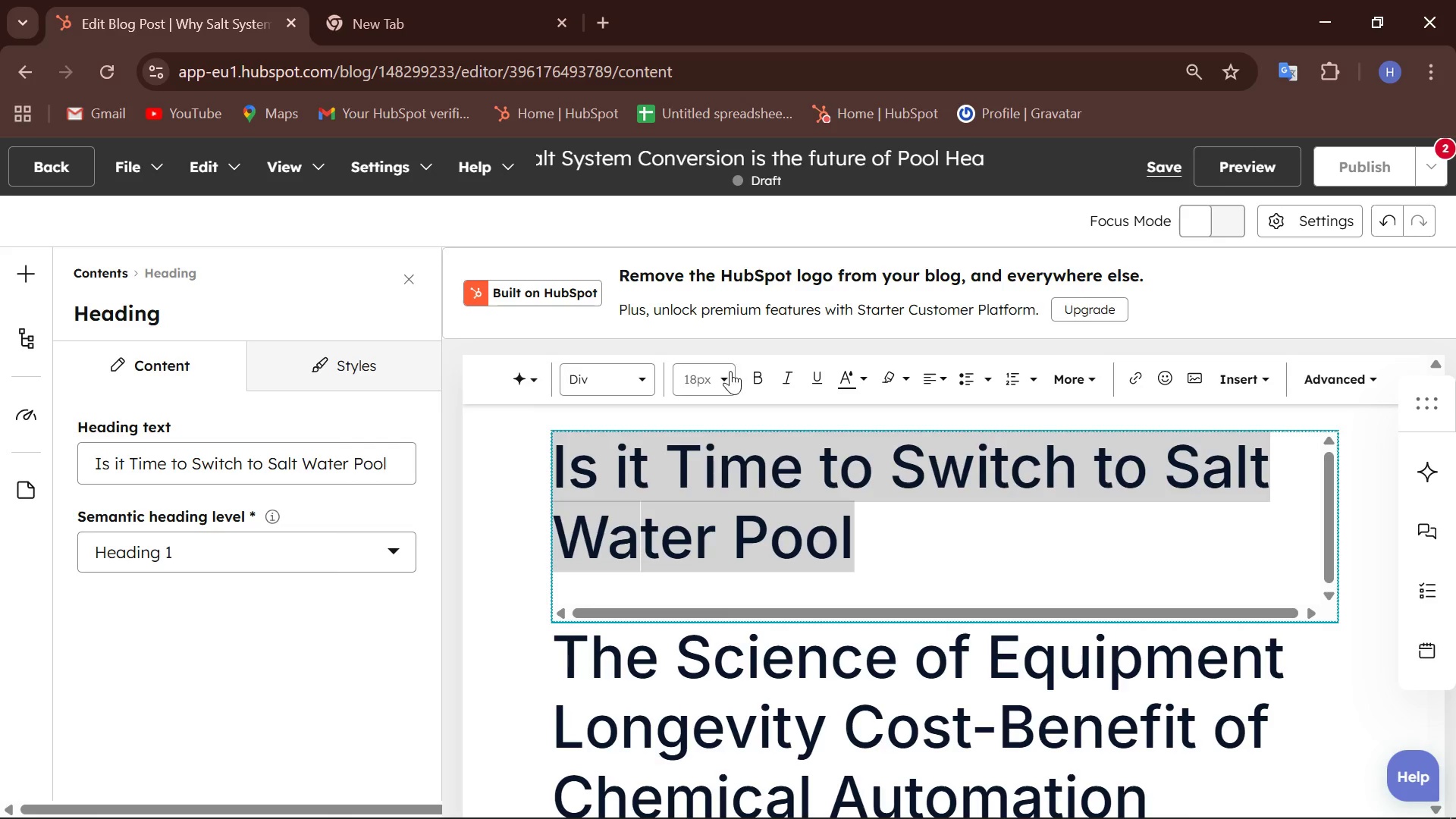 
wait(5.17)
 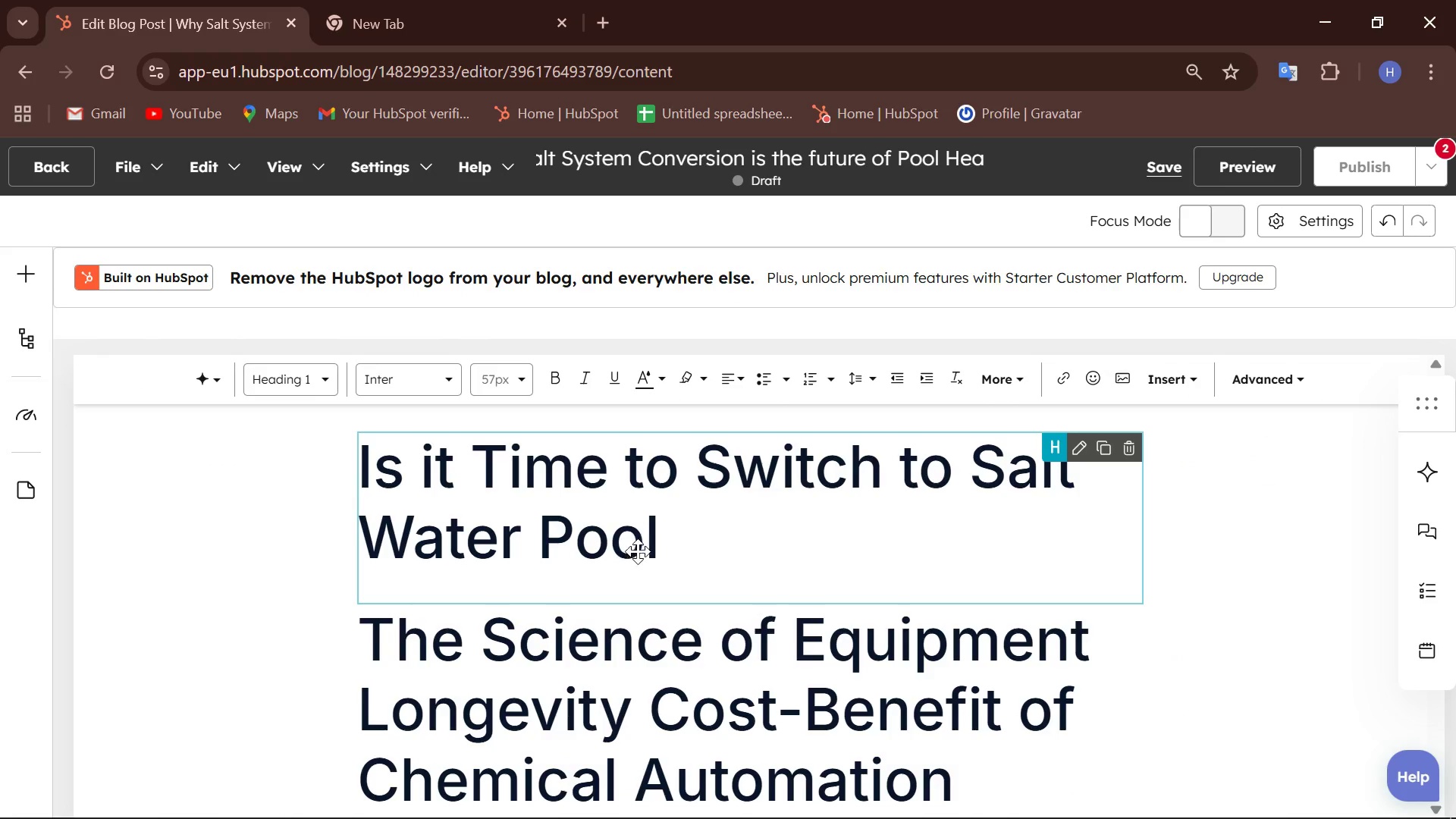 
left_click([704, 420])
 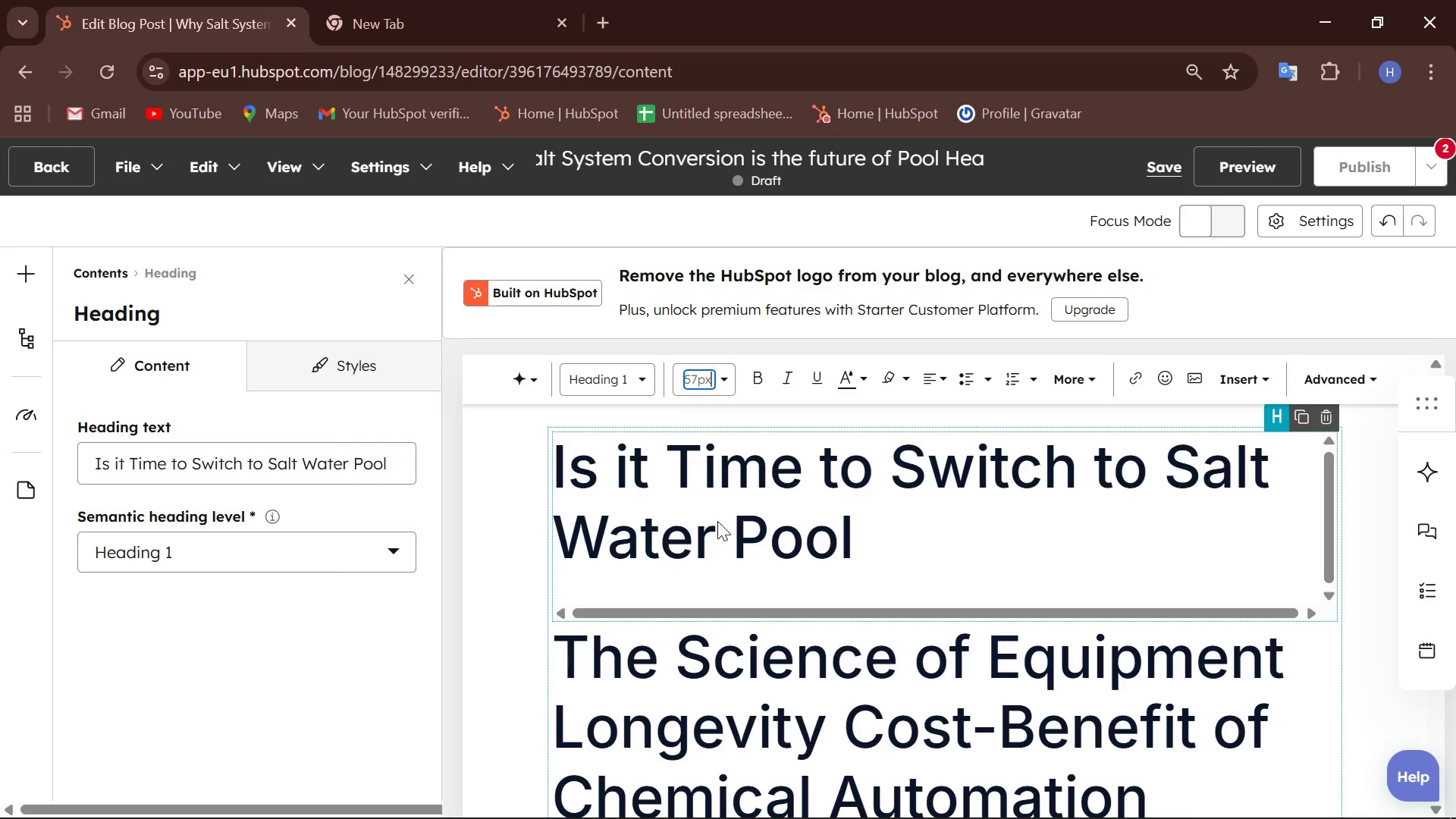 
left_click([799, 575])
 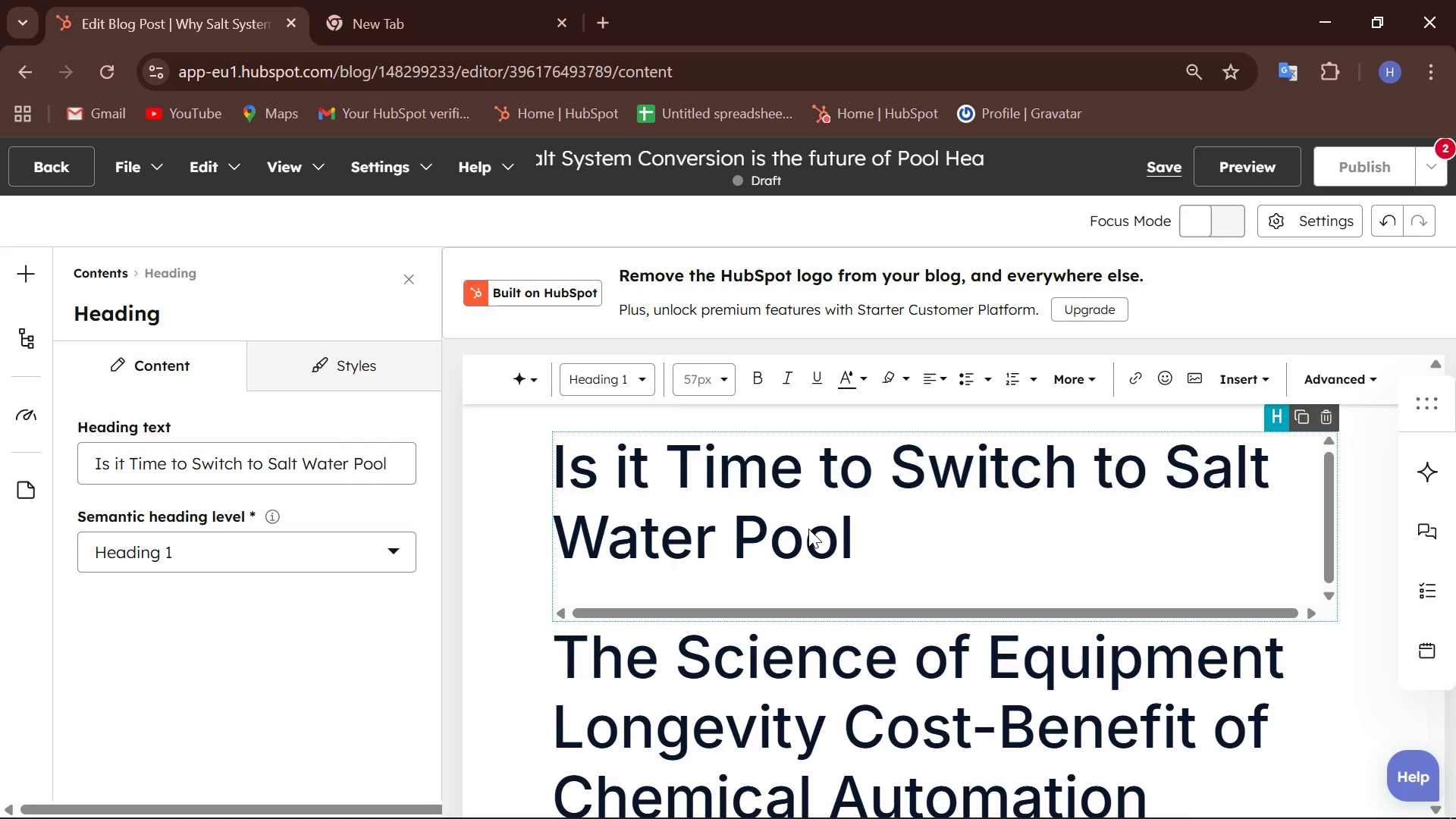 
double_click([808, 529])
 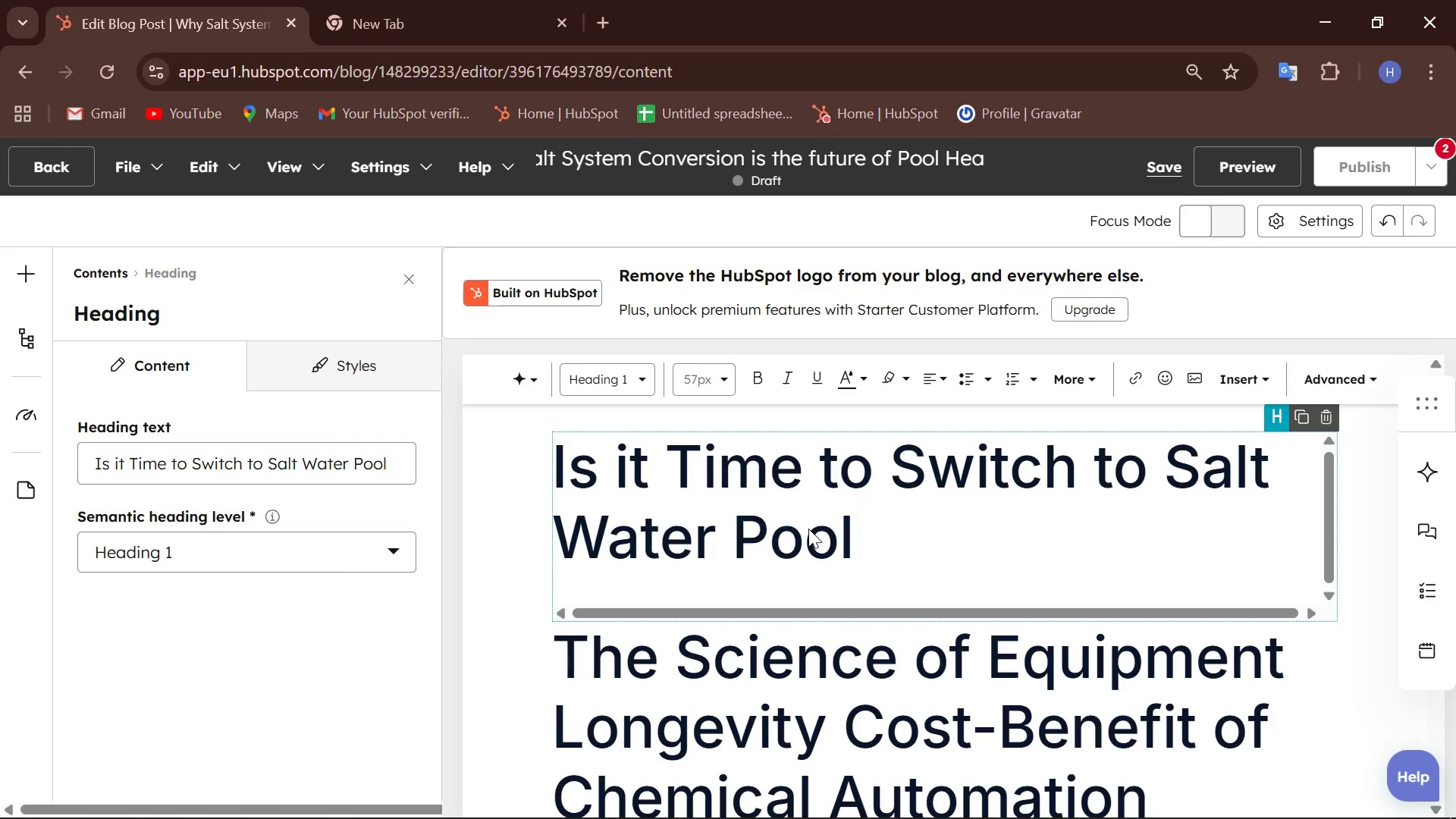 
double_click([808, 529])
 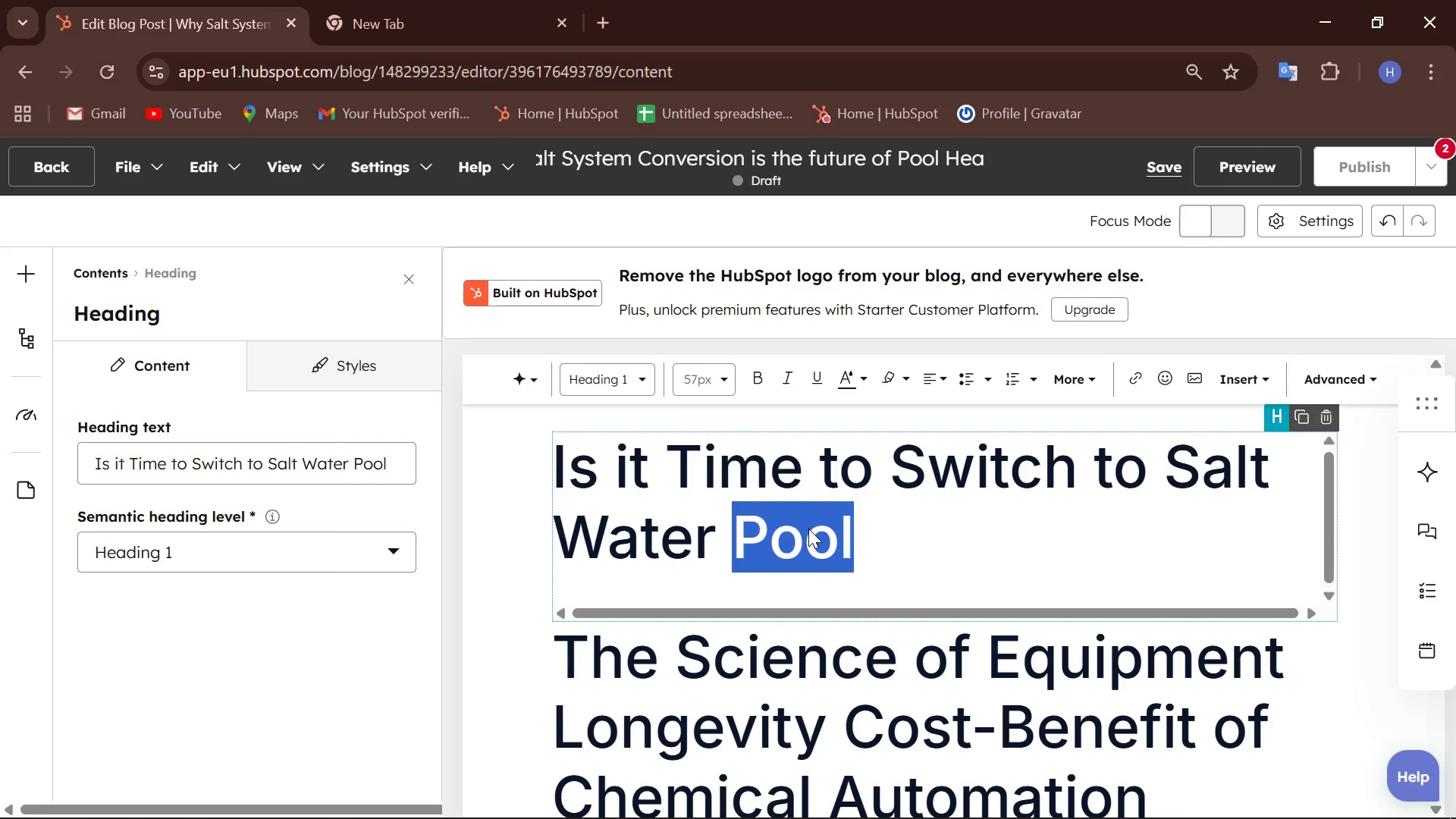 
left_click_drag(start_coordinate=[808, 529], to_coordinate=[711, 452])
 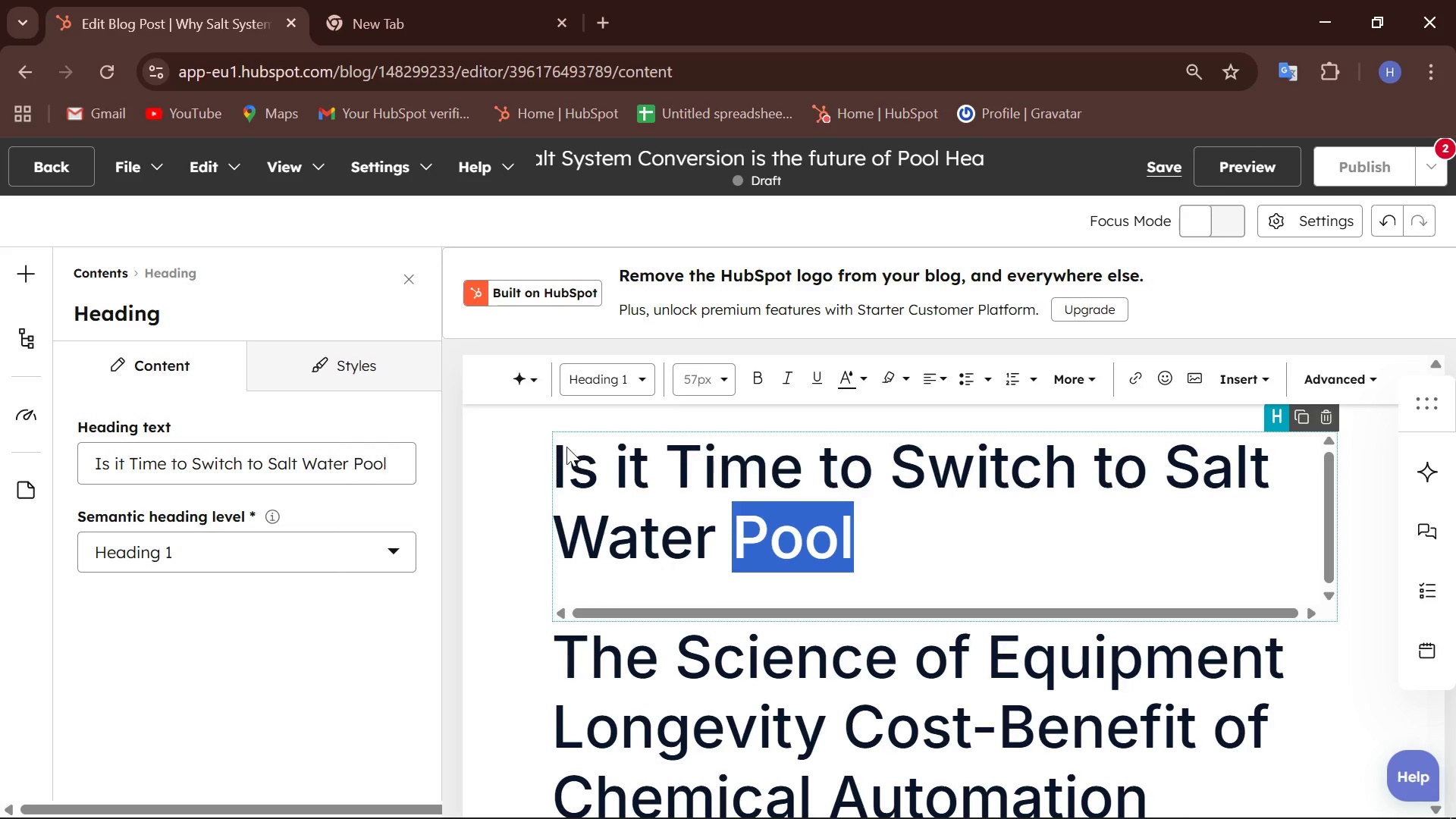 
left_click_drag(start_coordinate=[563, 442], to_coordinate=[880, 554])
 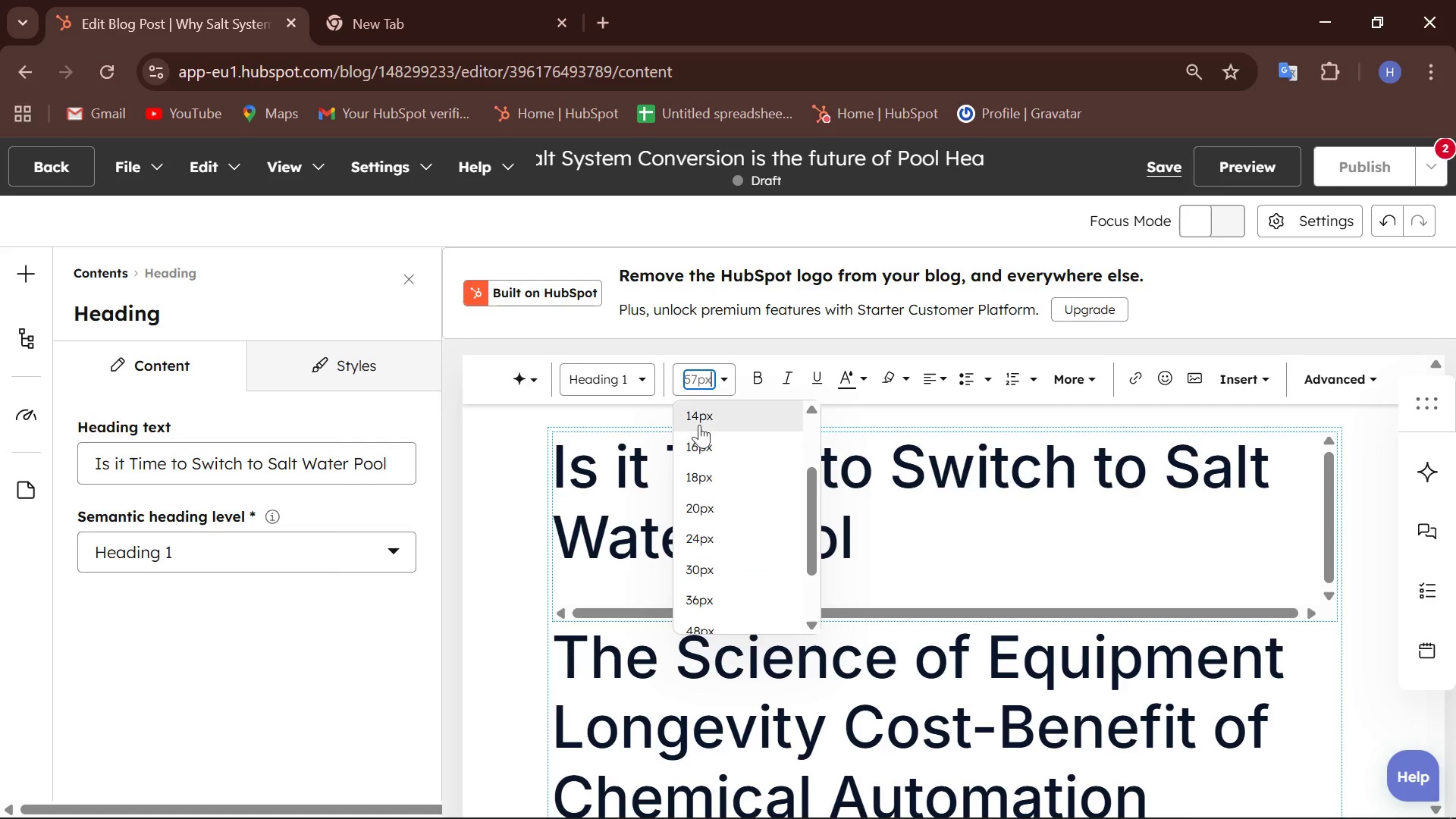 
left_click([695, 430])
 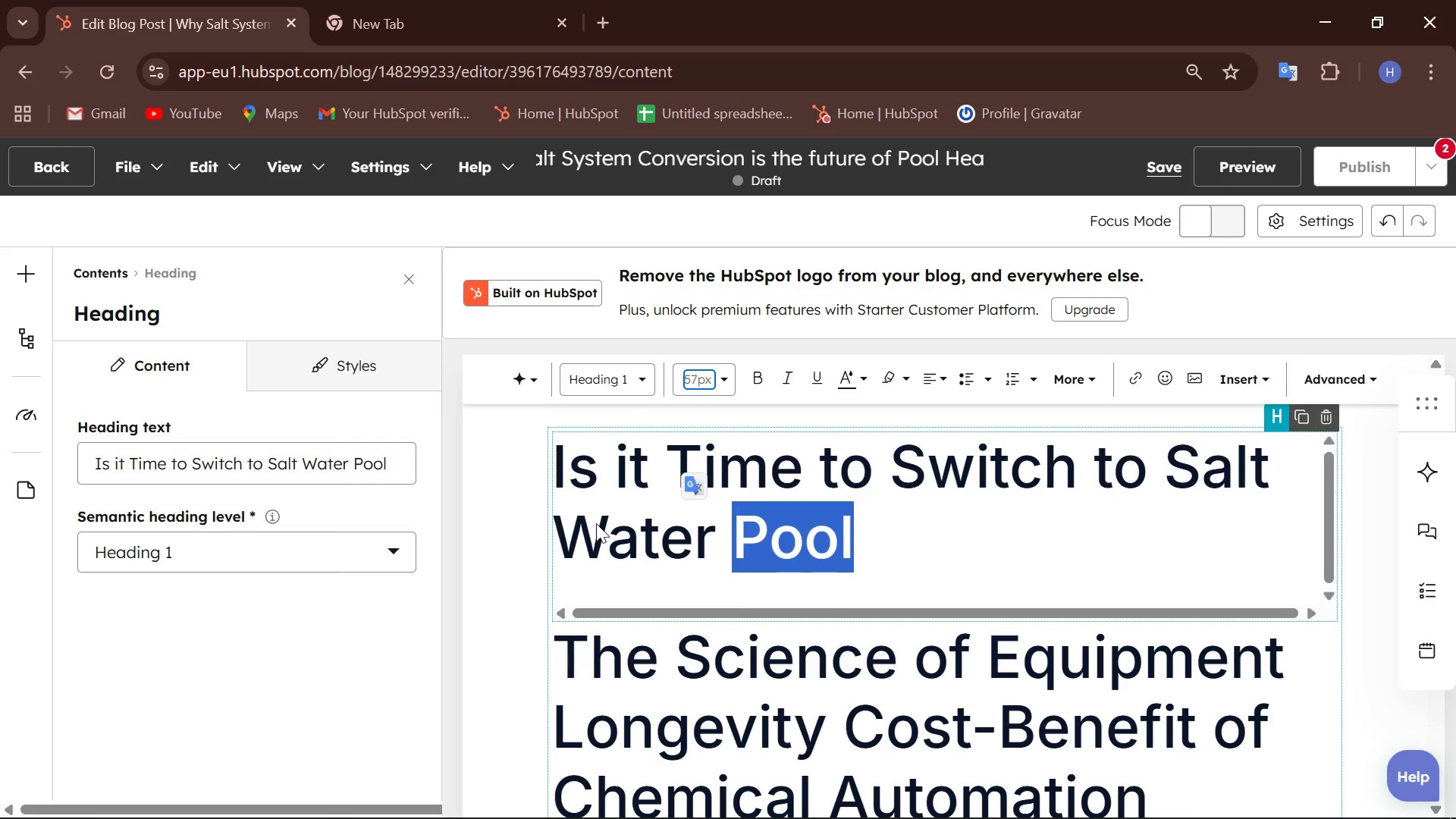 
scroll: coordinate [598, 532], scroll_direction: down, amount: 4.0
 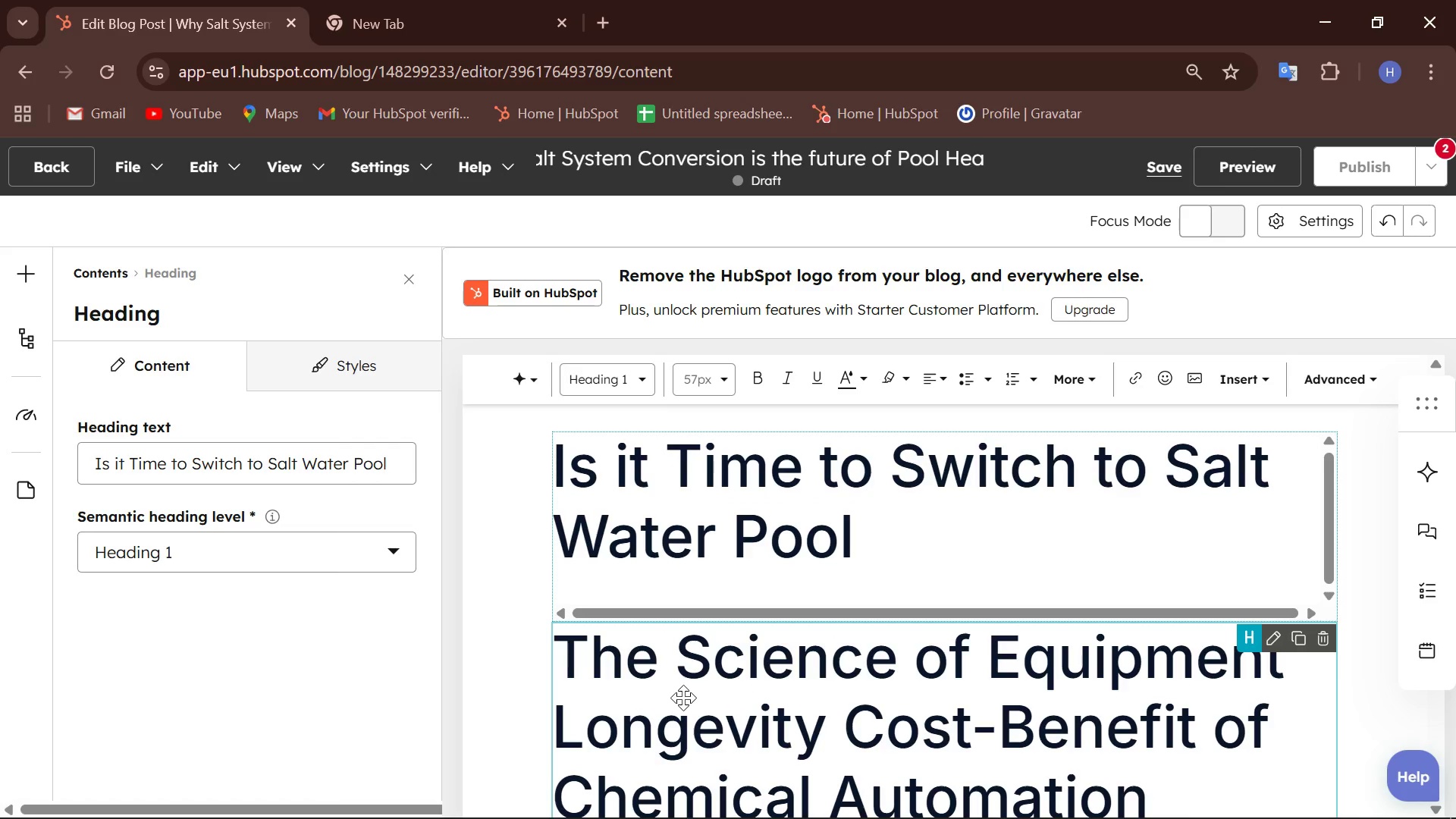 
left_click([682, 698])
 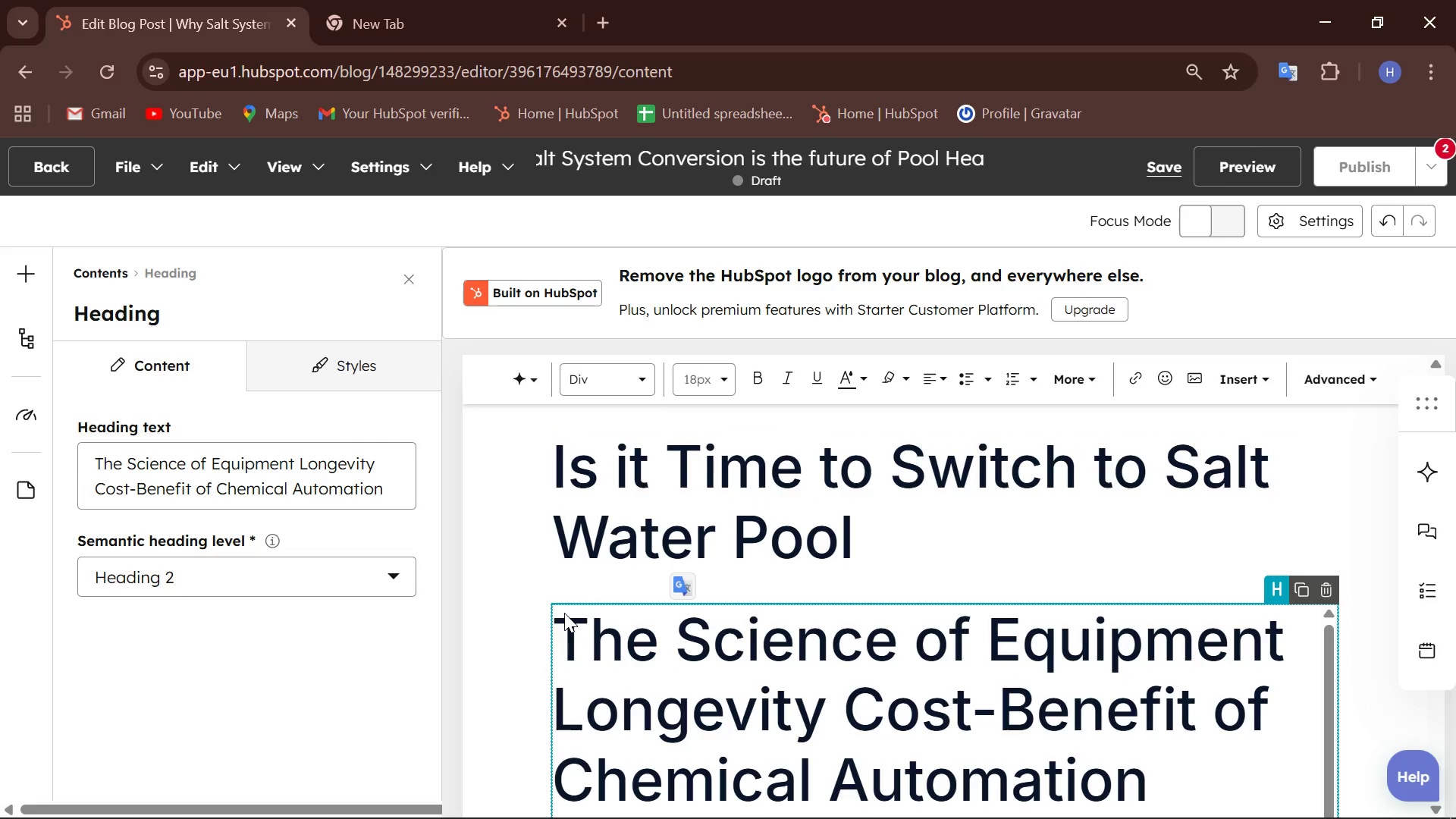 
scroll: coordinate [563, 613], scroll_direction: down, amount: 5.0
 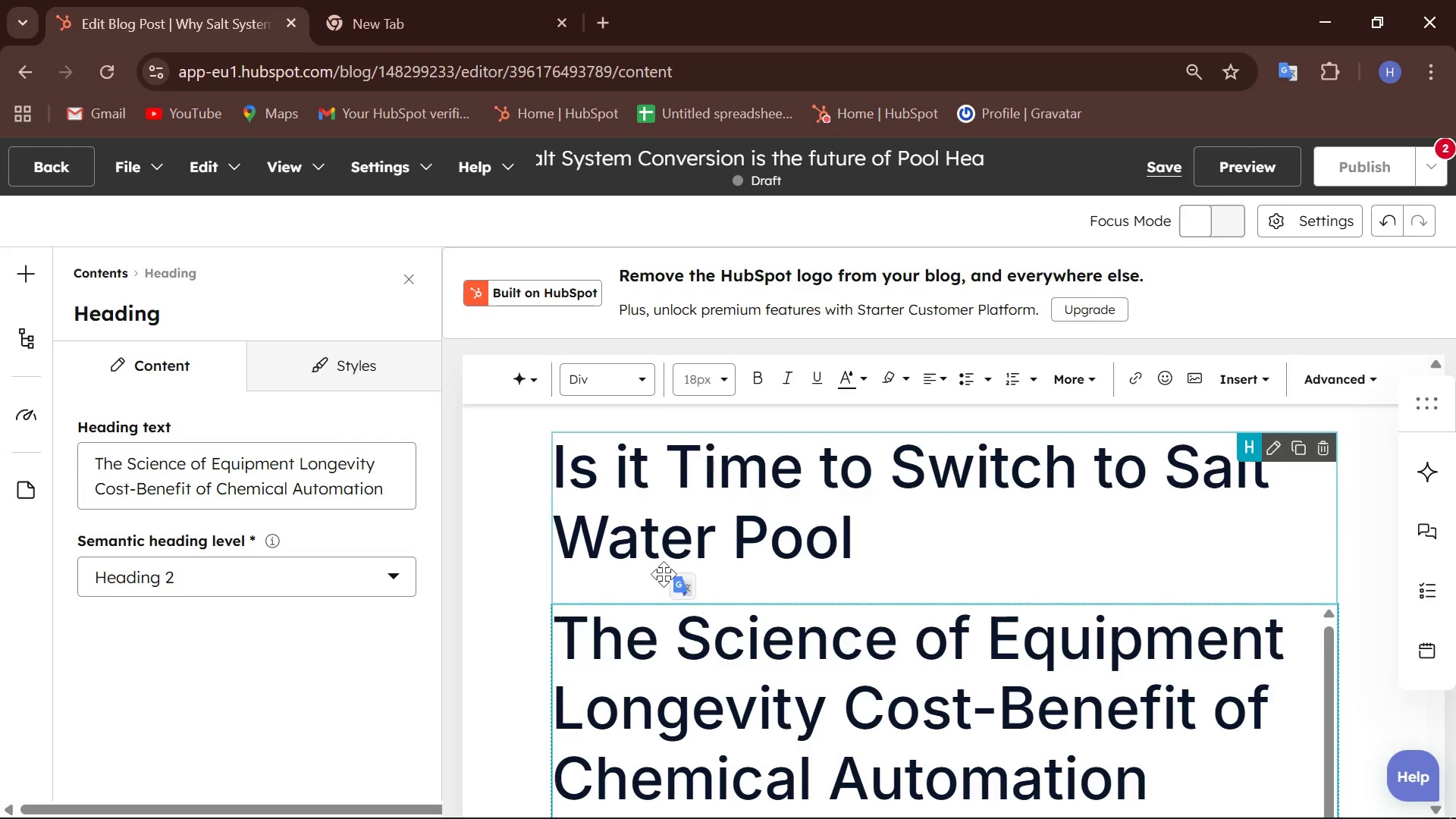 
left_click([675, 522])
 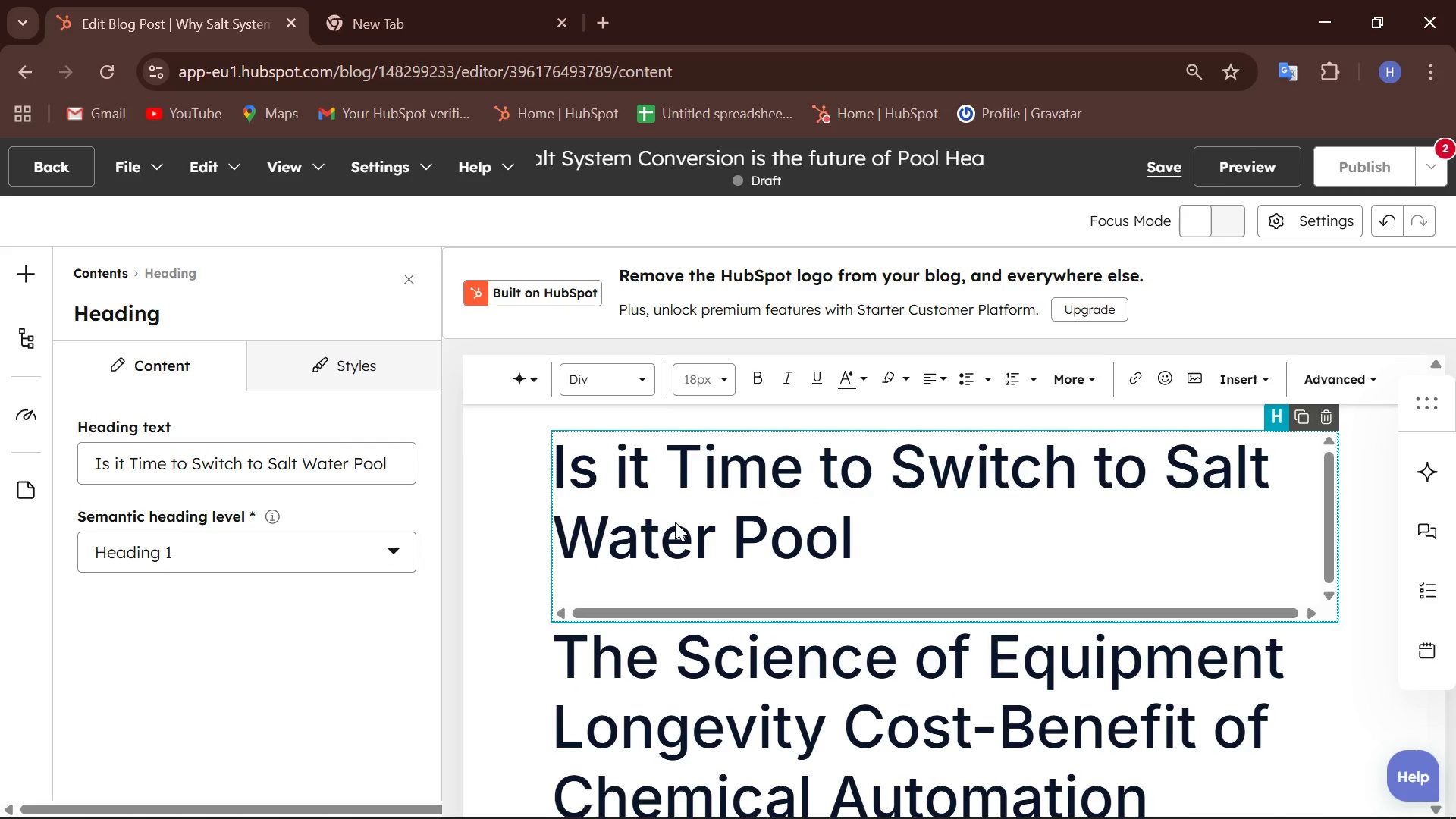 
scroll: coordinate [675, 522], scroll_direction: up, amount: 2.0
 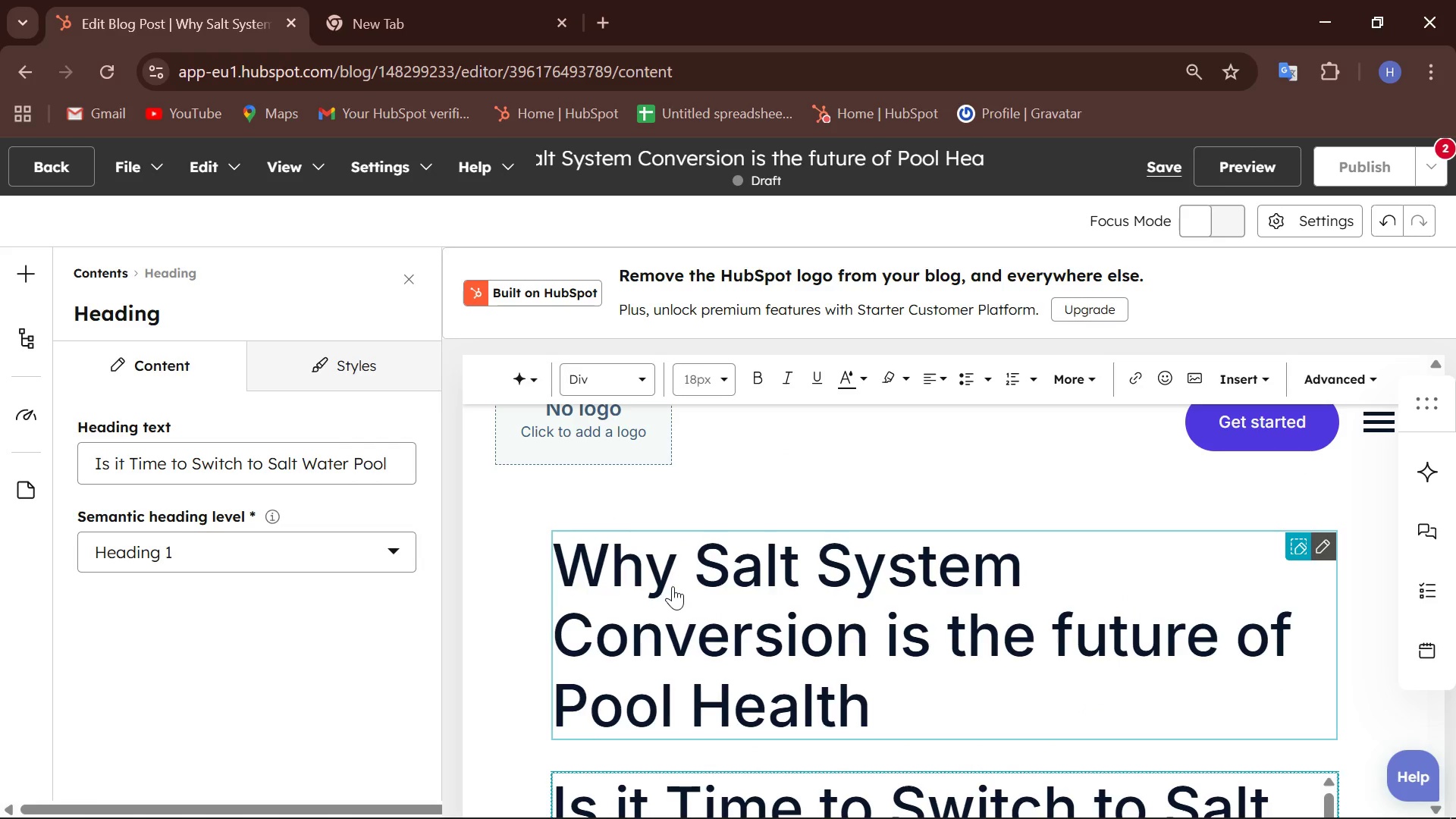 
left_click([674, 587])
 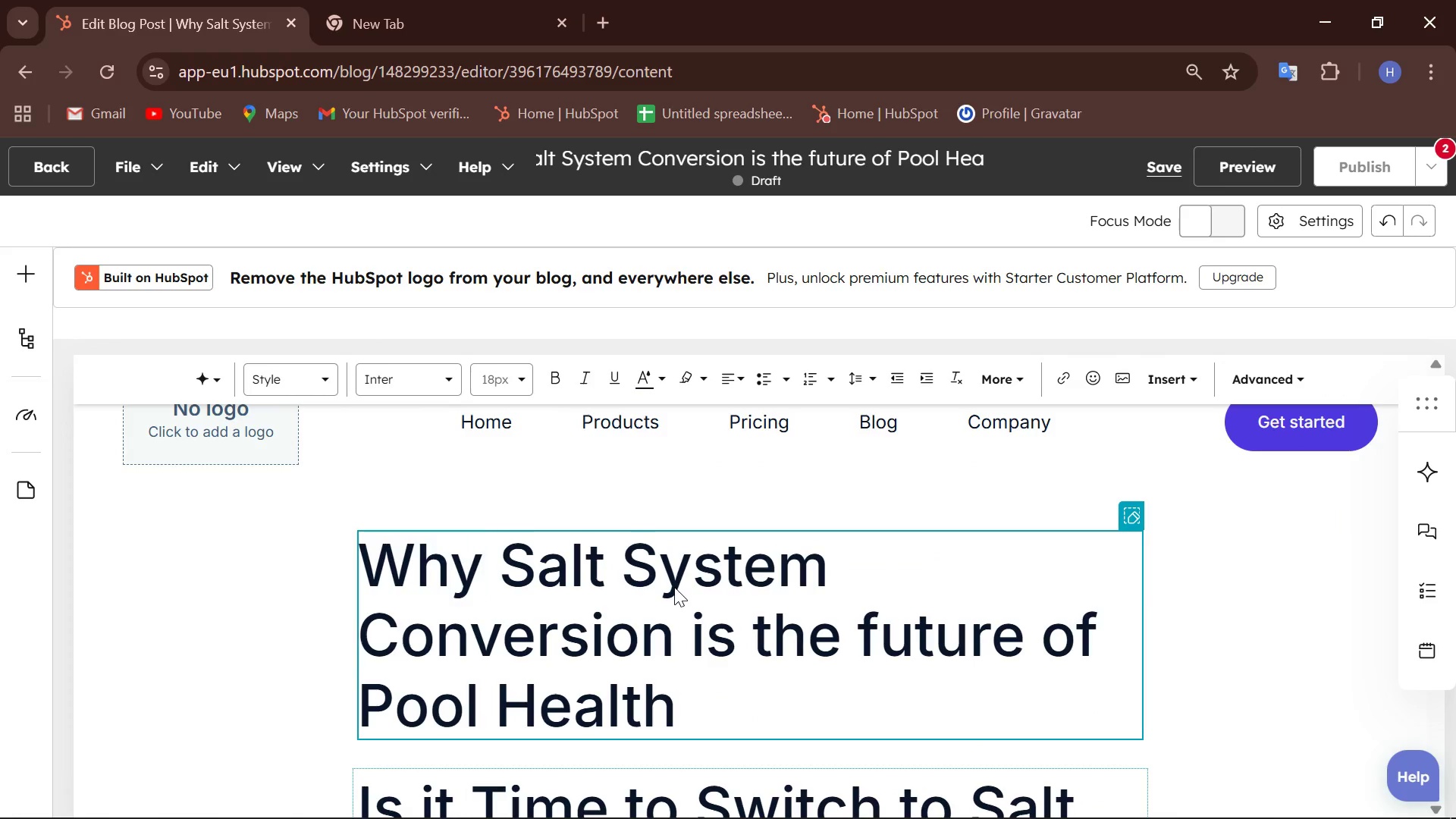 
scroll: coordinate [674, 587], scroll_direction: down, amount: 2.0
 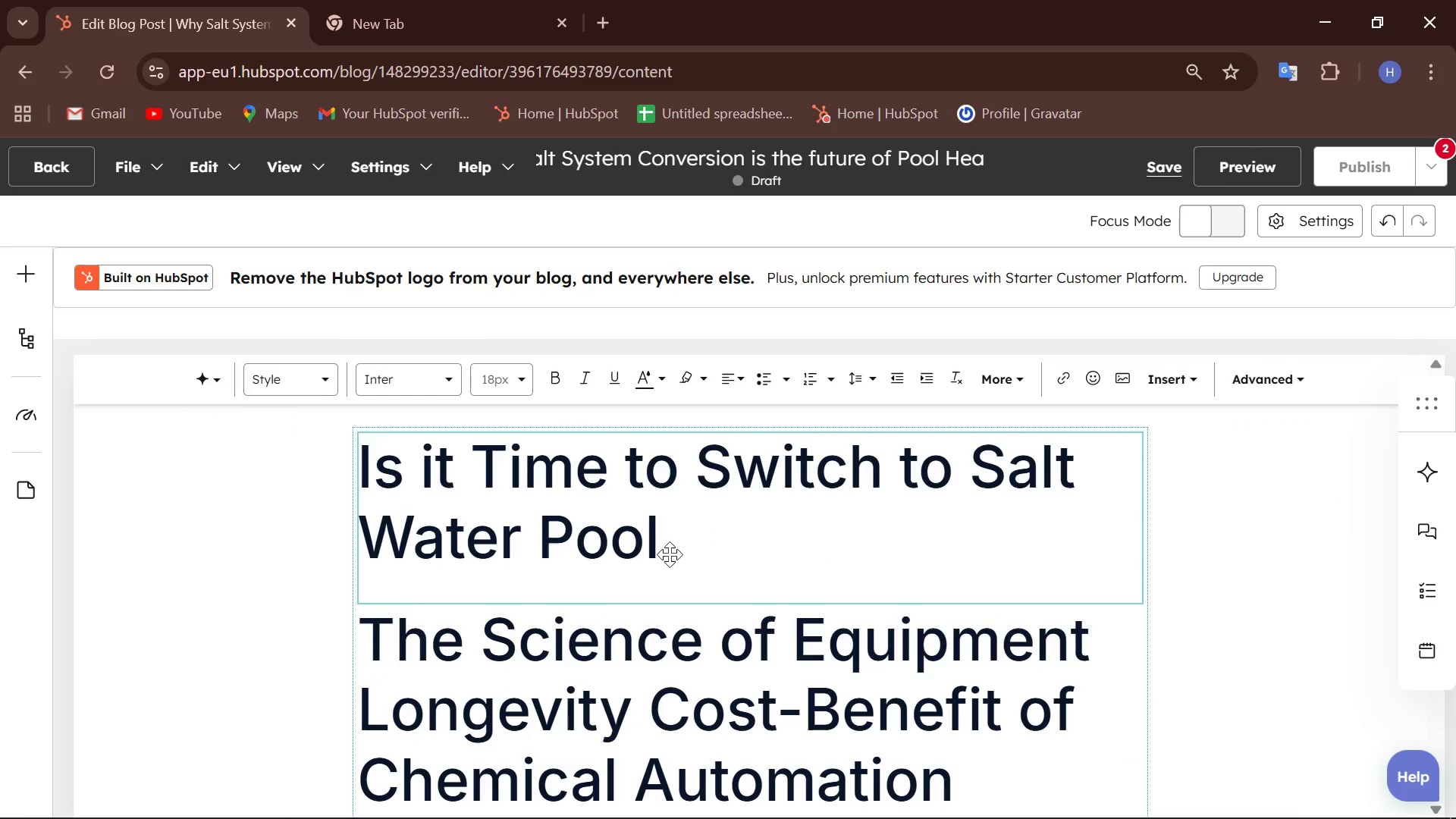 
left_click([657, 536])
 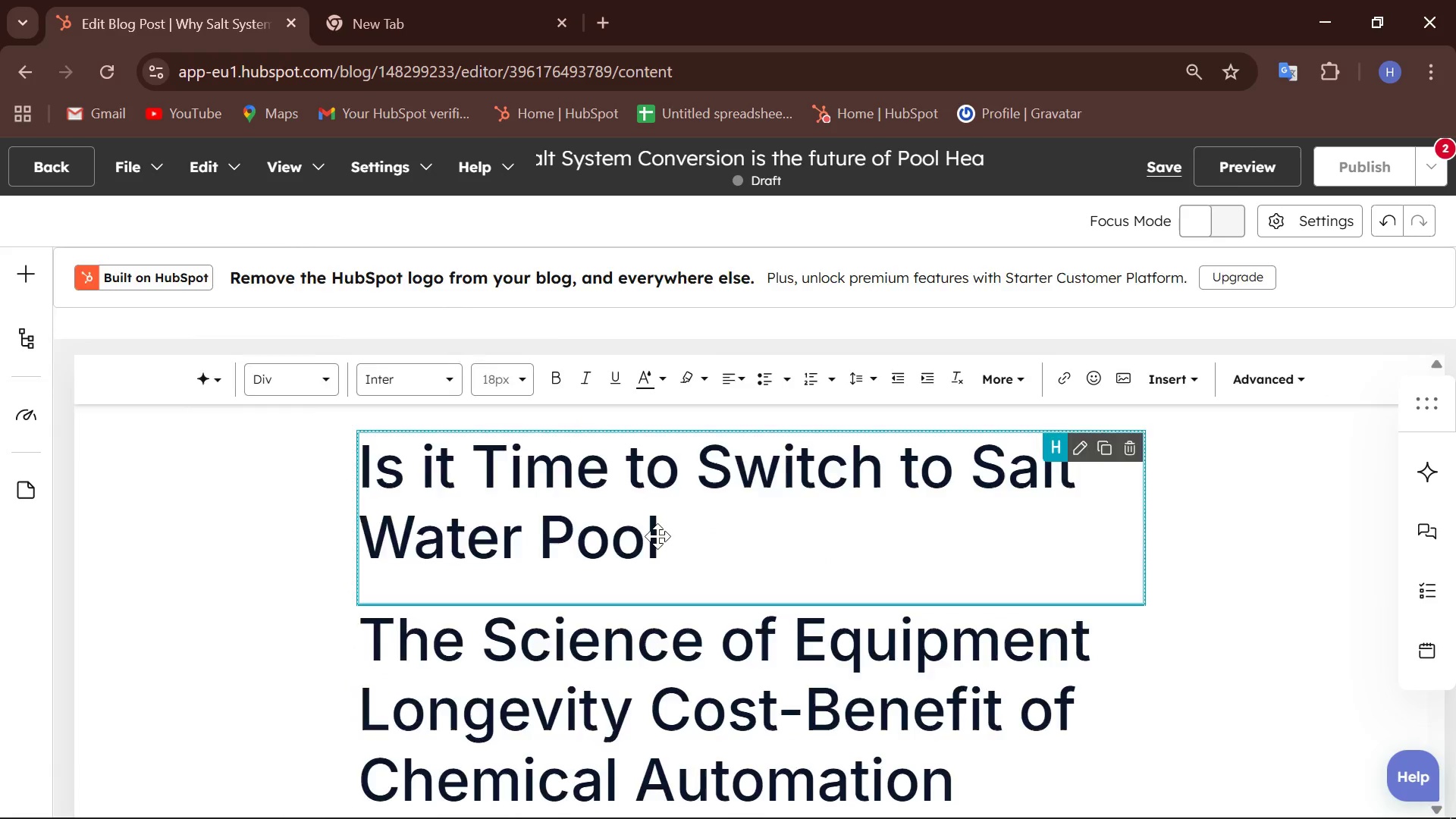 
scroll: coordinate [676, 686], scroll_direction: down, amount: 7.0
 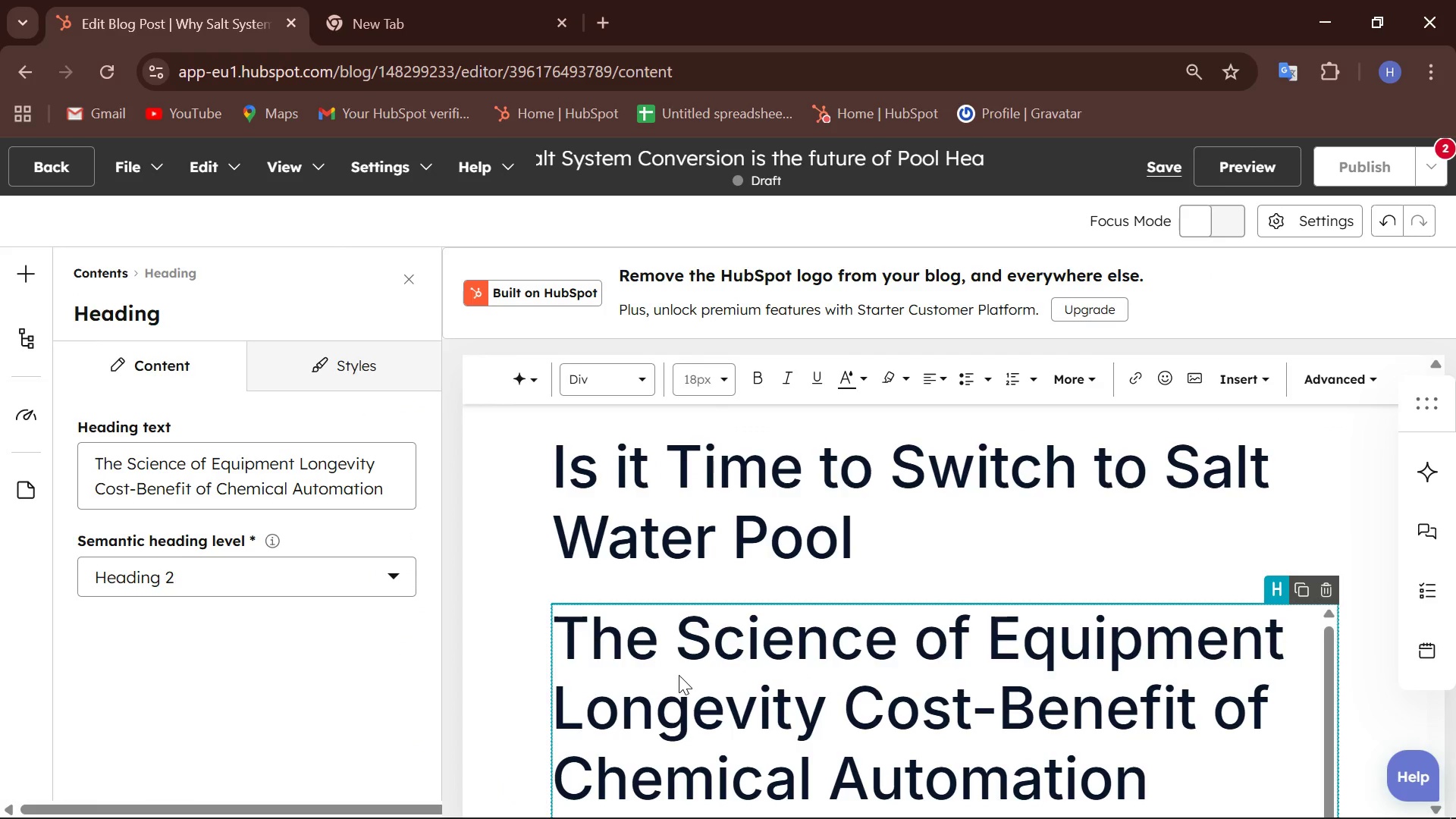 
wait(7.65)
 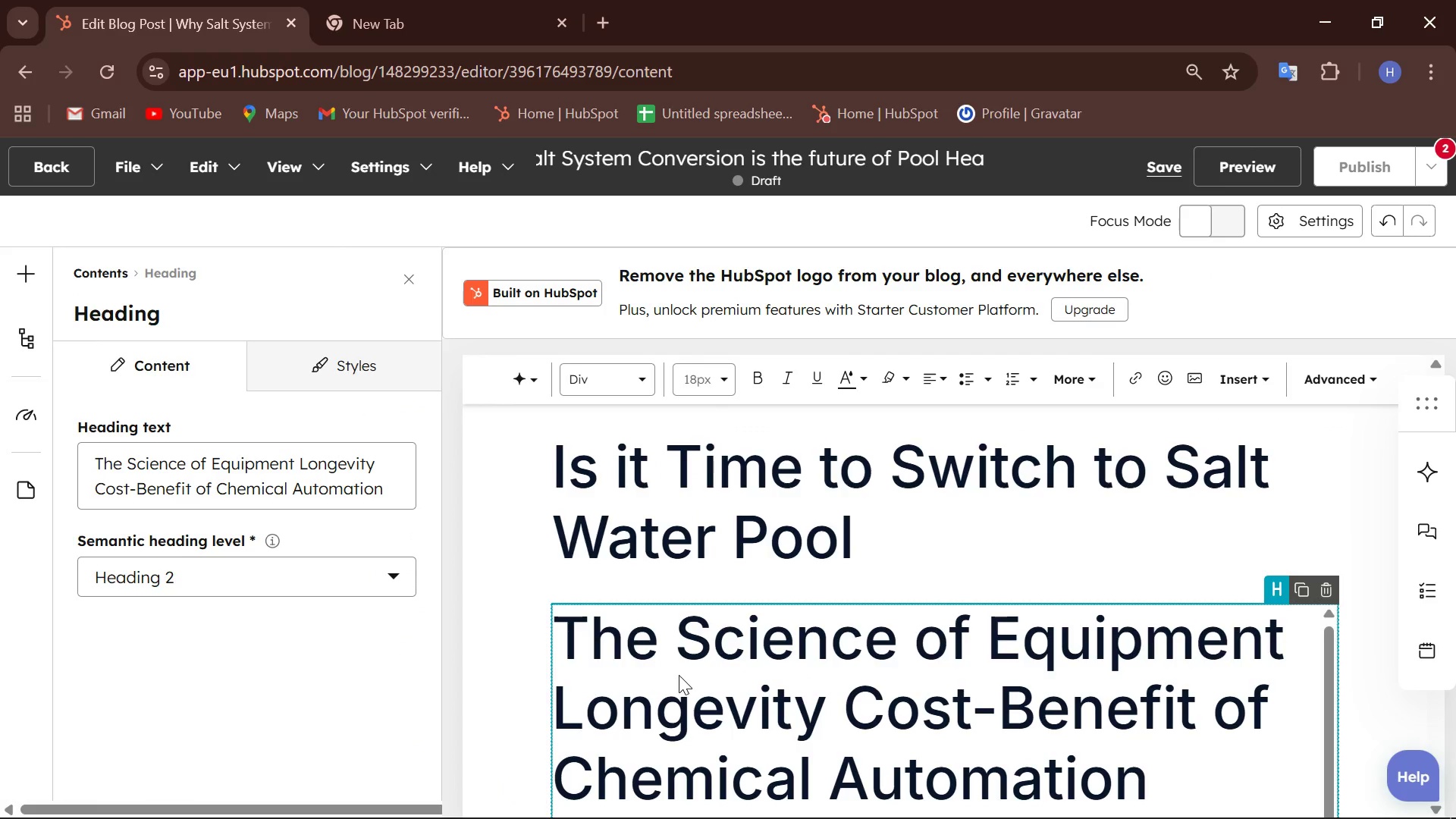 
left_click([392, 567])
 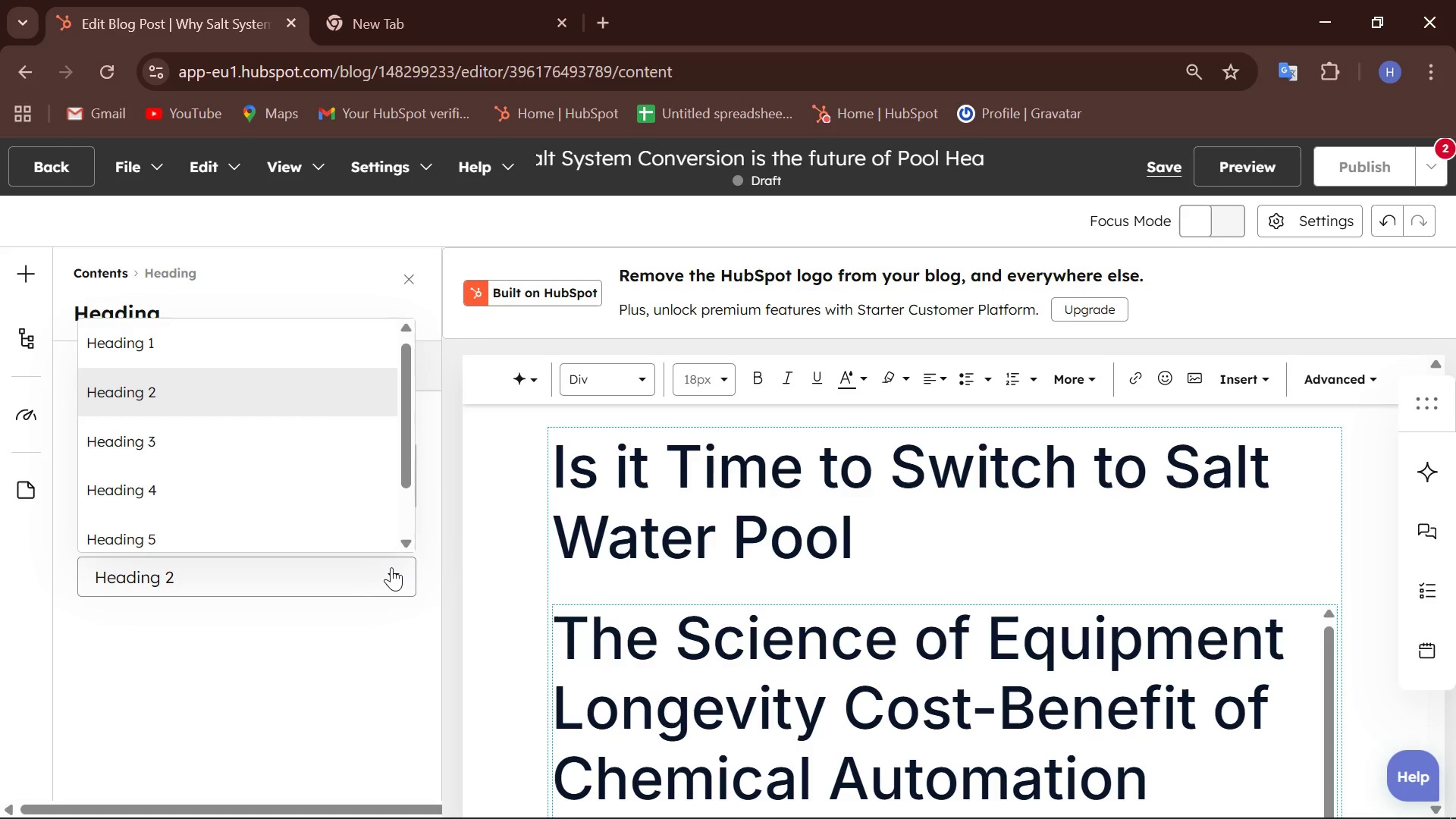 
left_click([391, 567])
 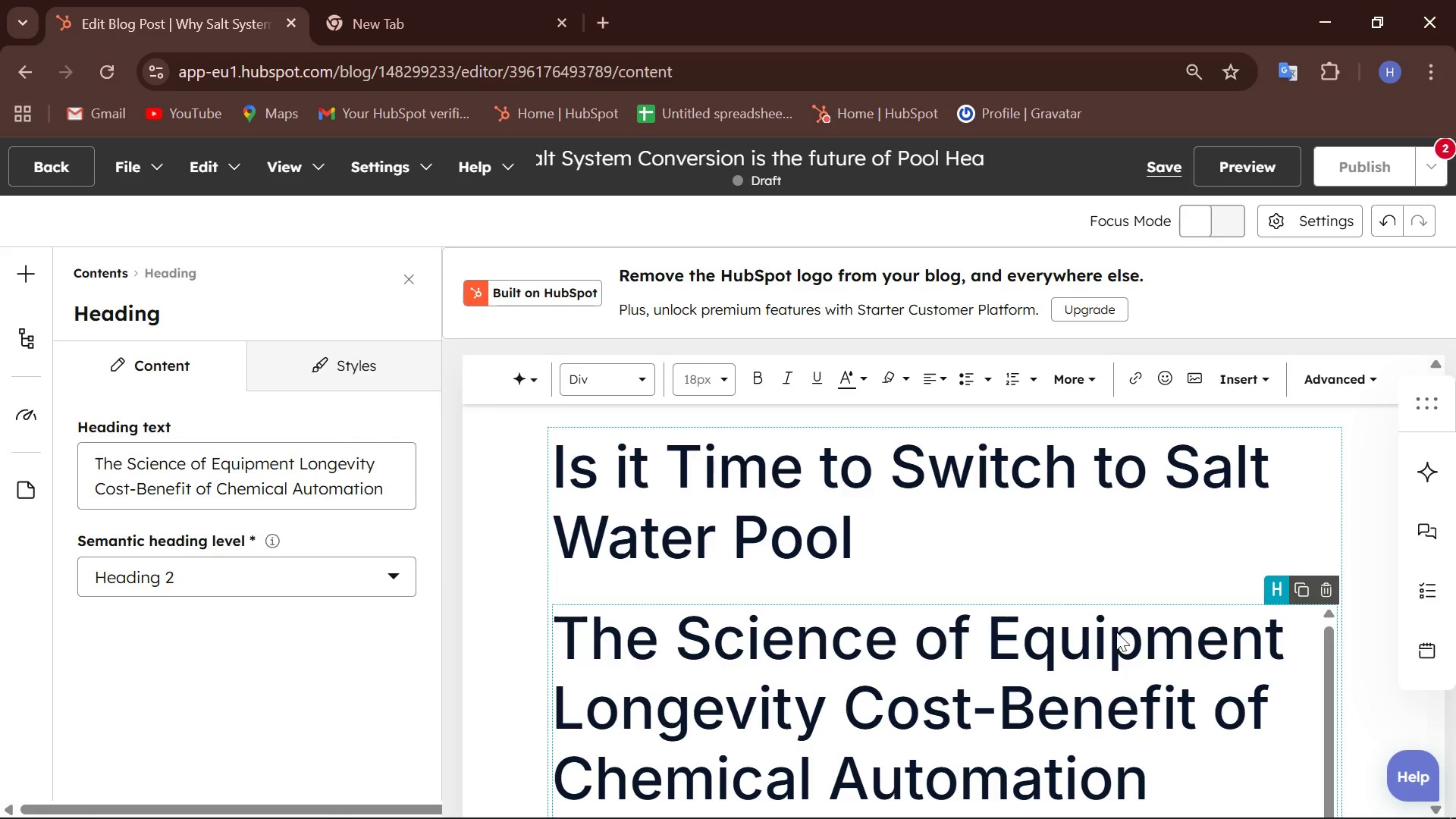 
scroll: coordinate [1090, 604], scroll_direction: down, amount: 5.0
 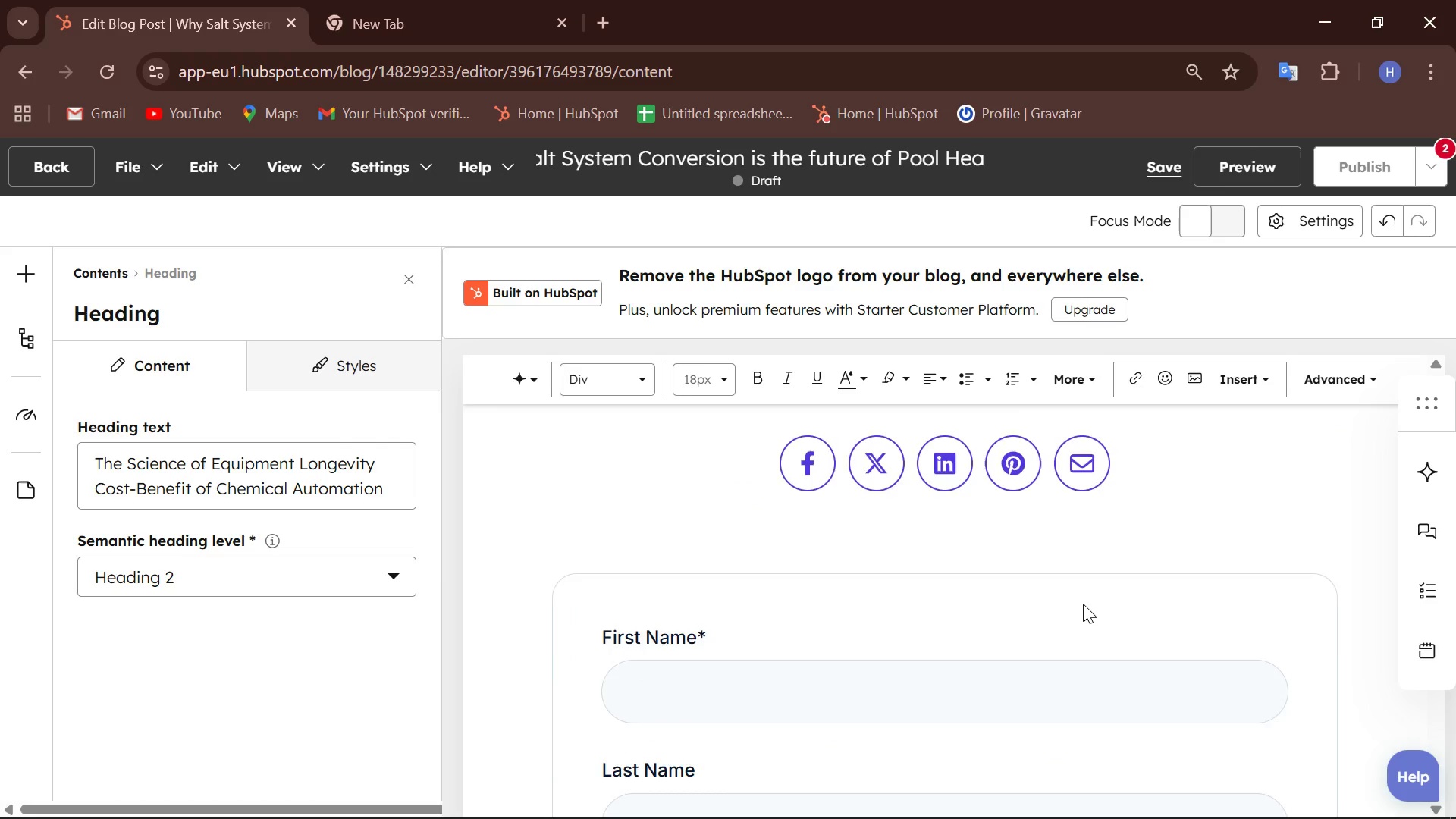 
scroll: coordinate [1070, 605], scroll_direction: up, amount: 1.0
 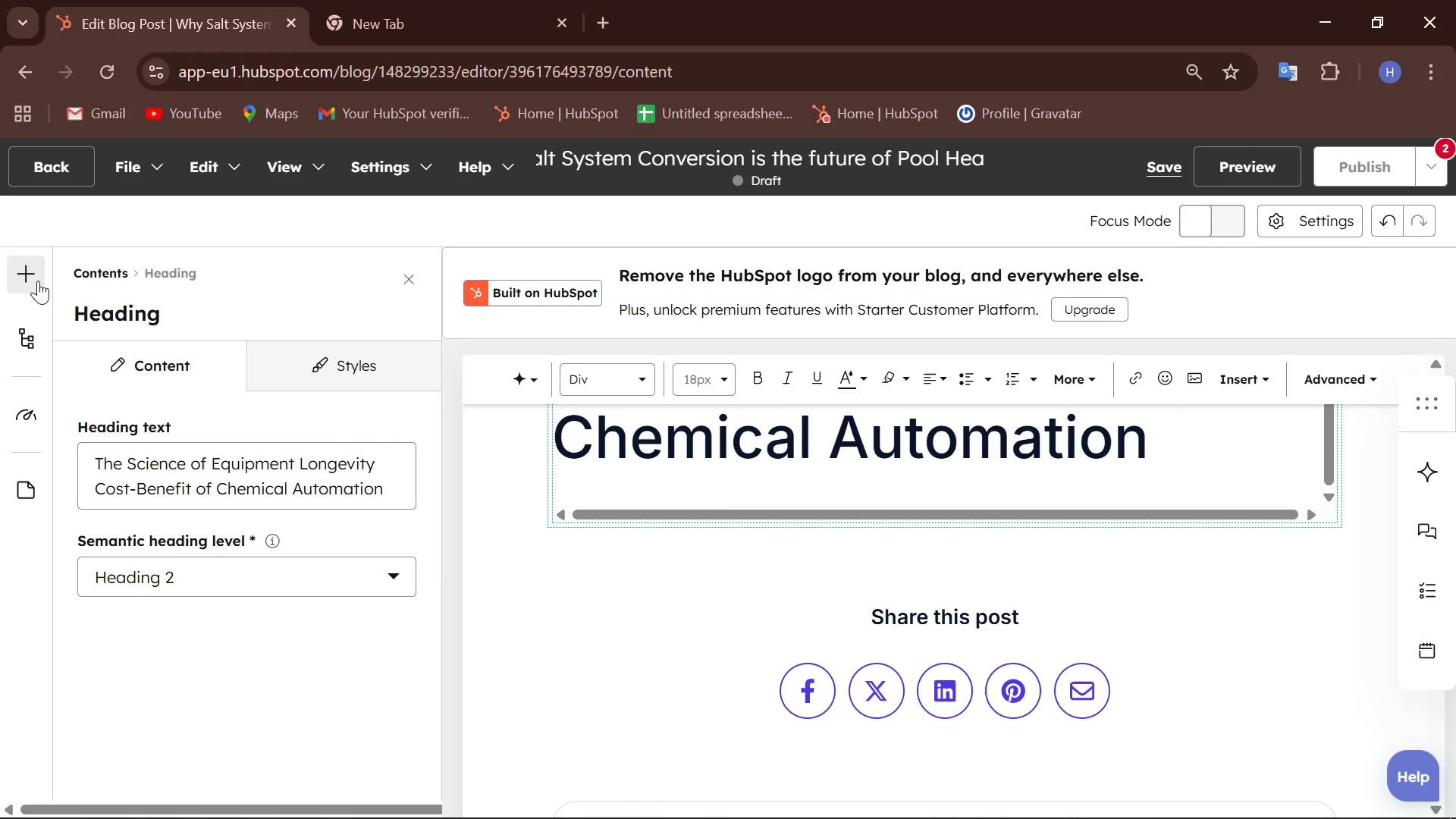 
left_click([38, 327])
 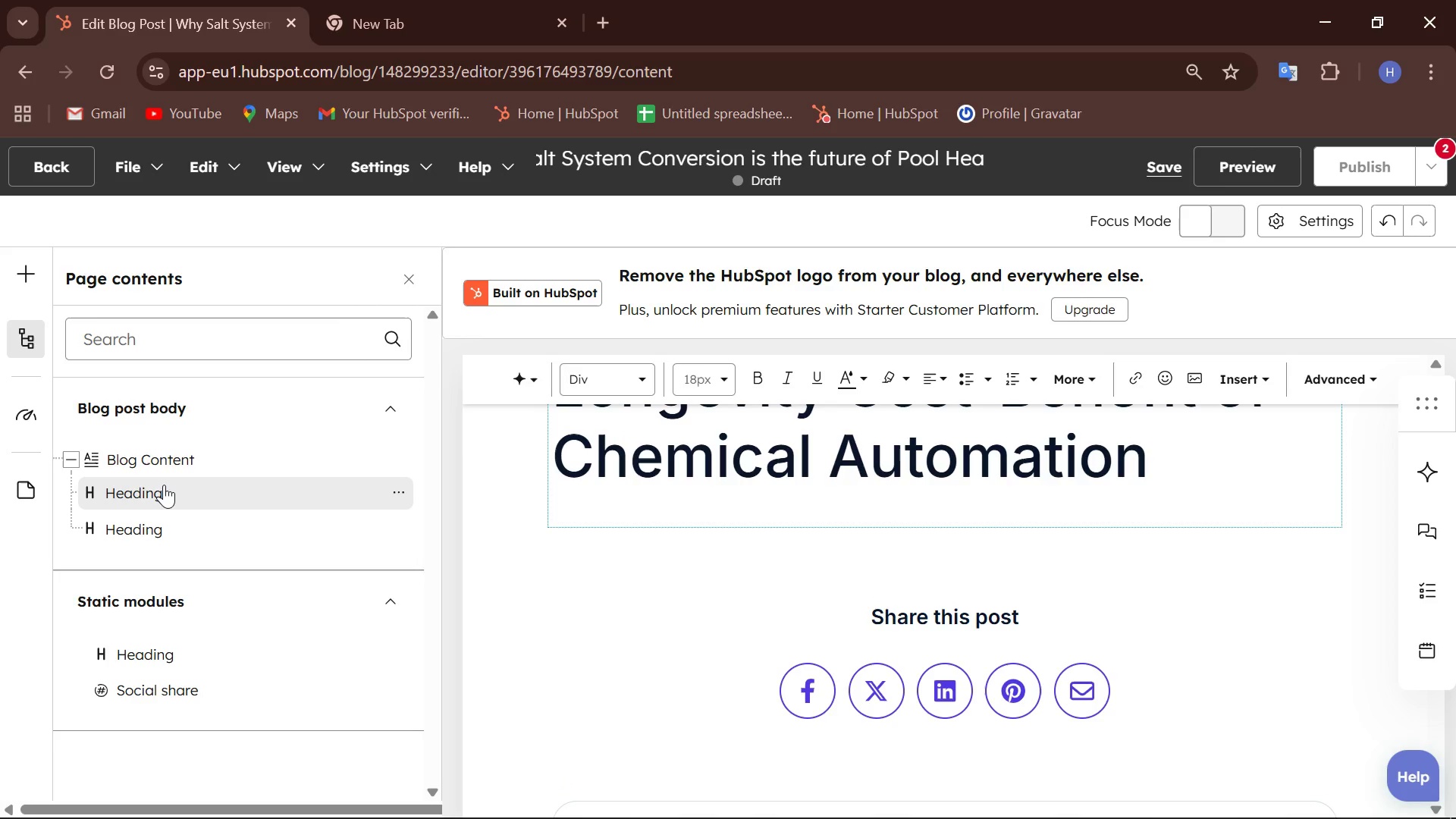 
wait(8.25)
 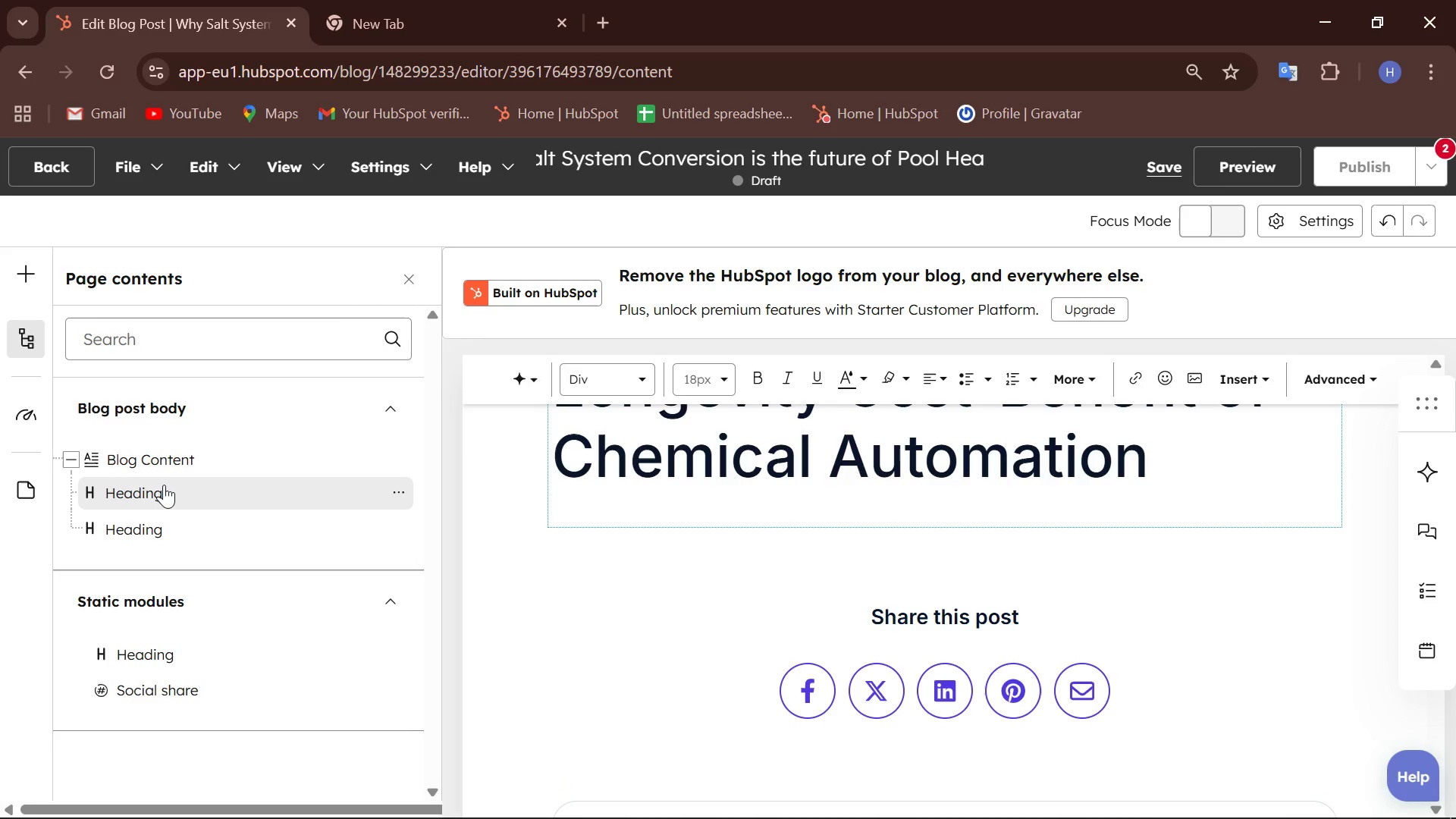 
scroll: coordinate [808, 494], scroll_direction: up, amount: 6.0
 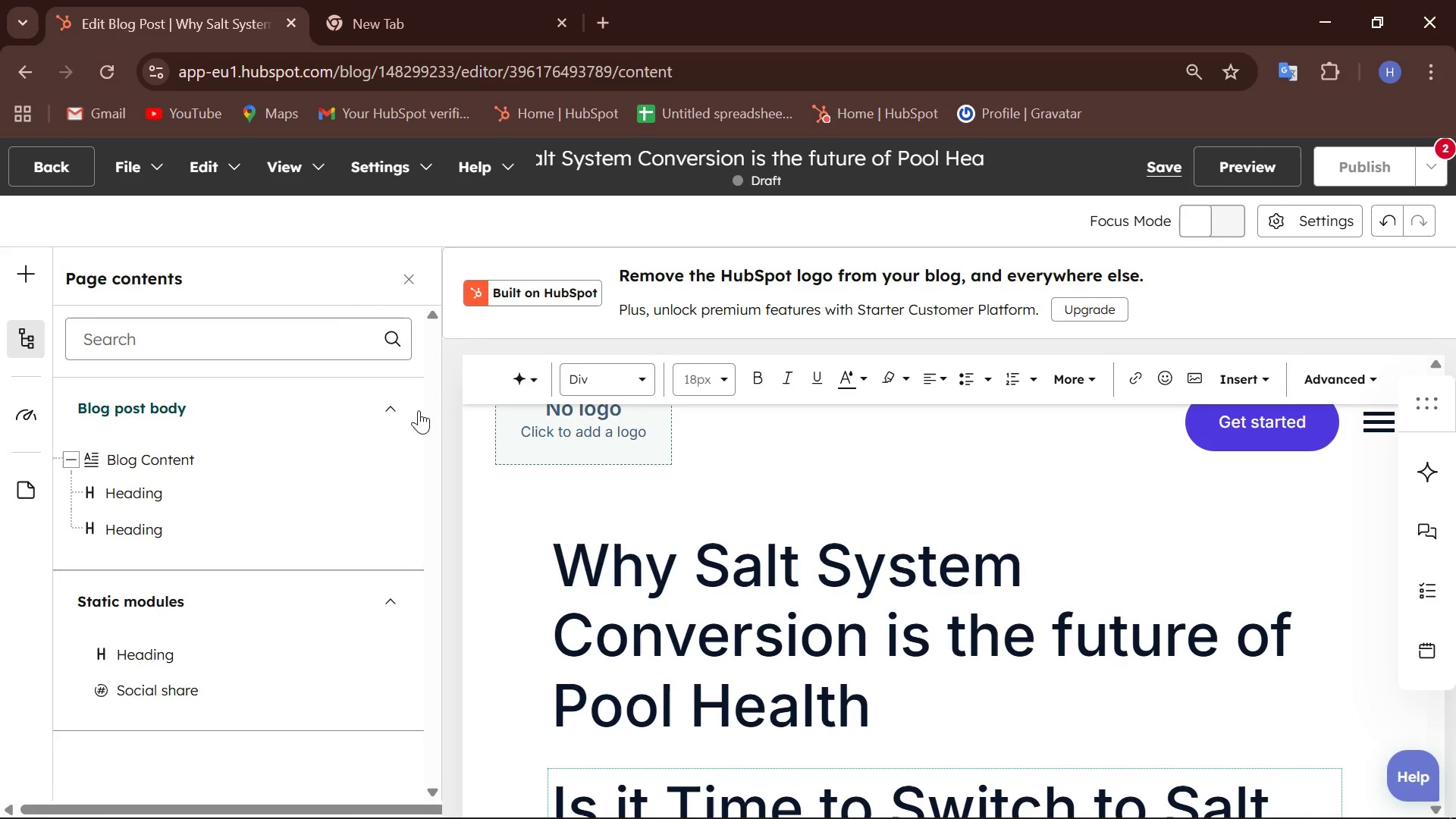 
wait(14.12)
 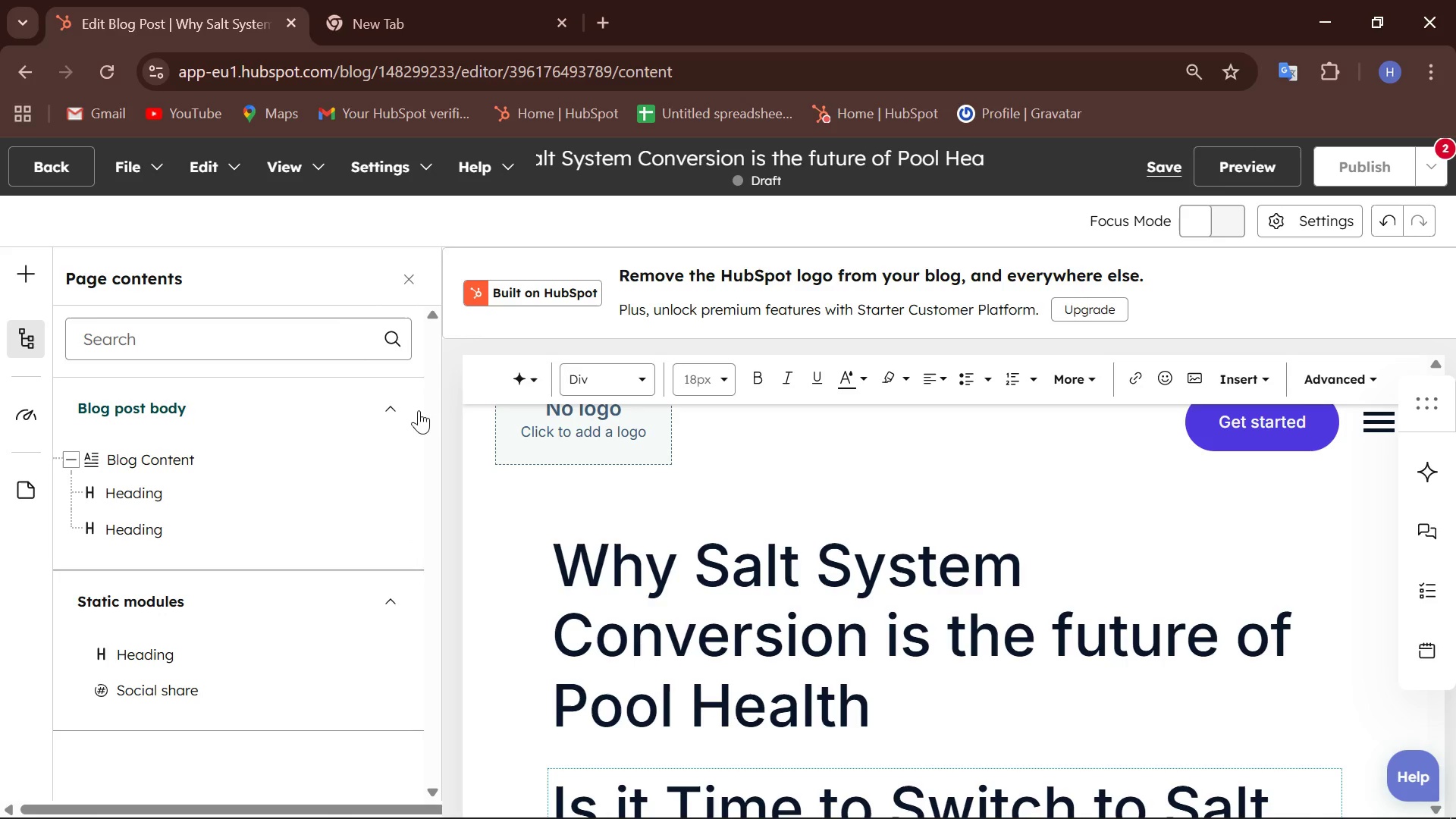 
left_click([23, 274])
 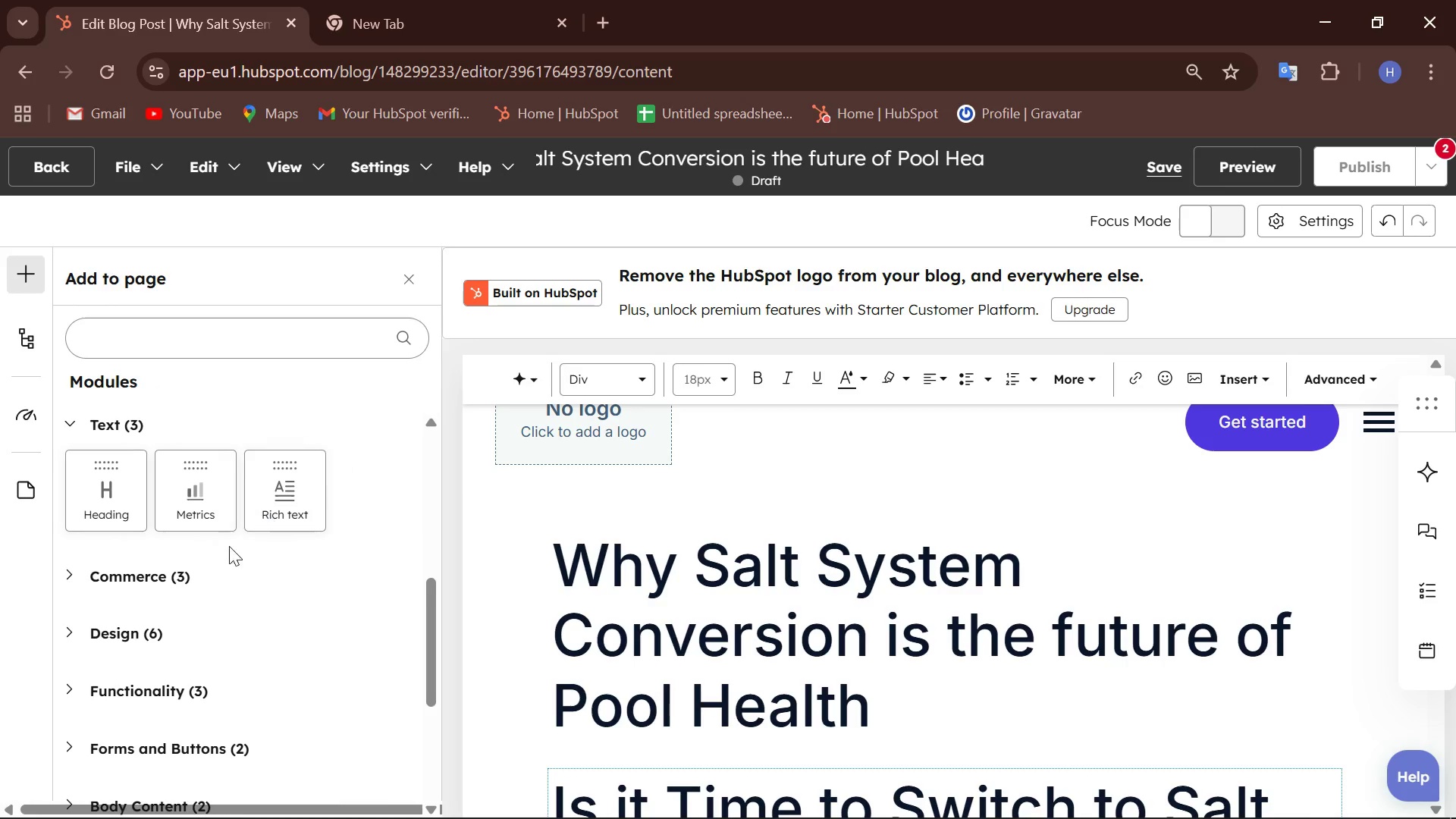 
scroll: coordinate [102, 570], scroll_direction: down, amount: 3.0
 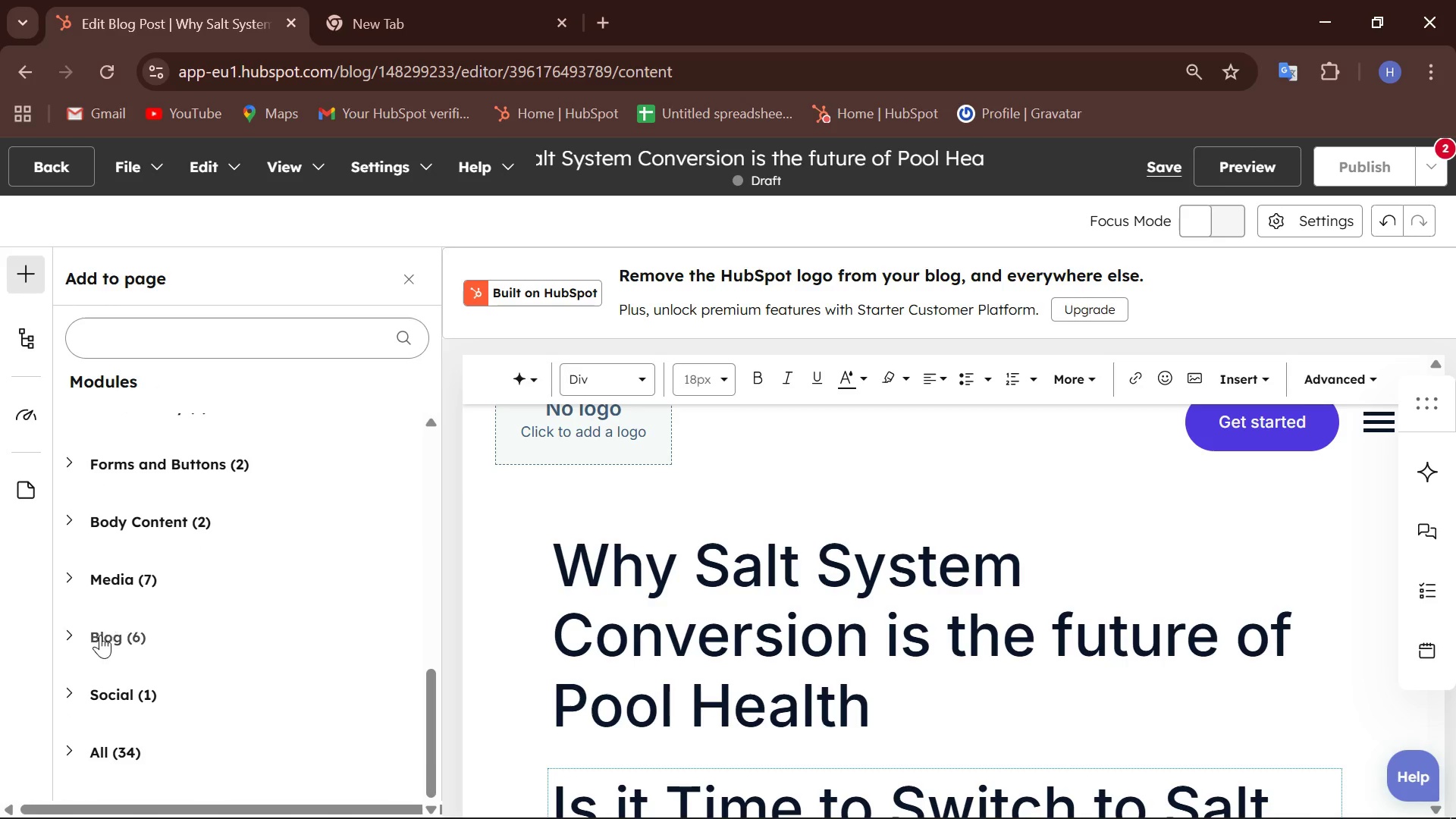 
left_click([98, 639])
 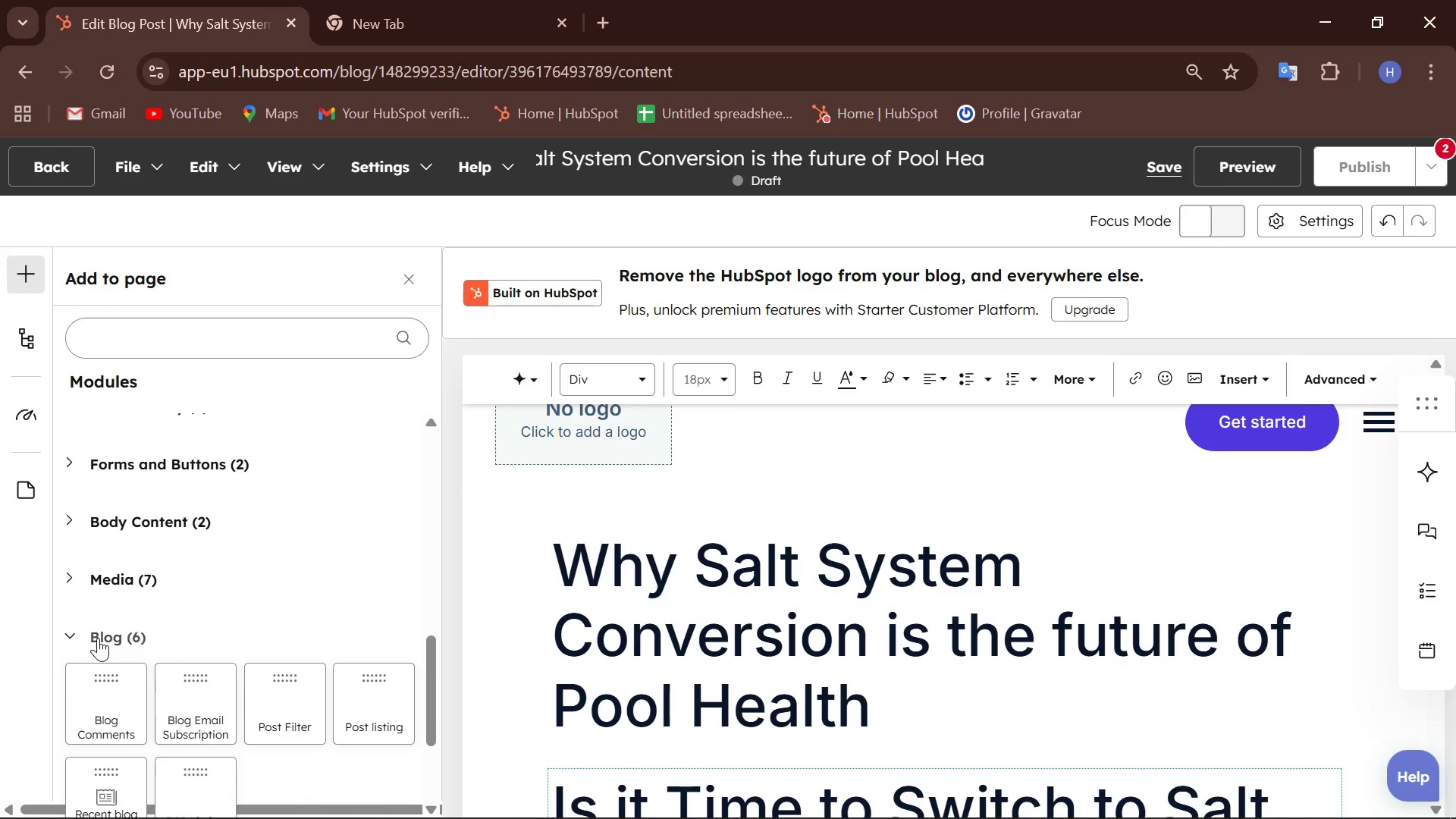 
scroll: coordinate [230, 593], scroll_direction: down, amount: 3.0
 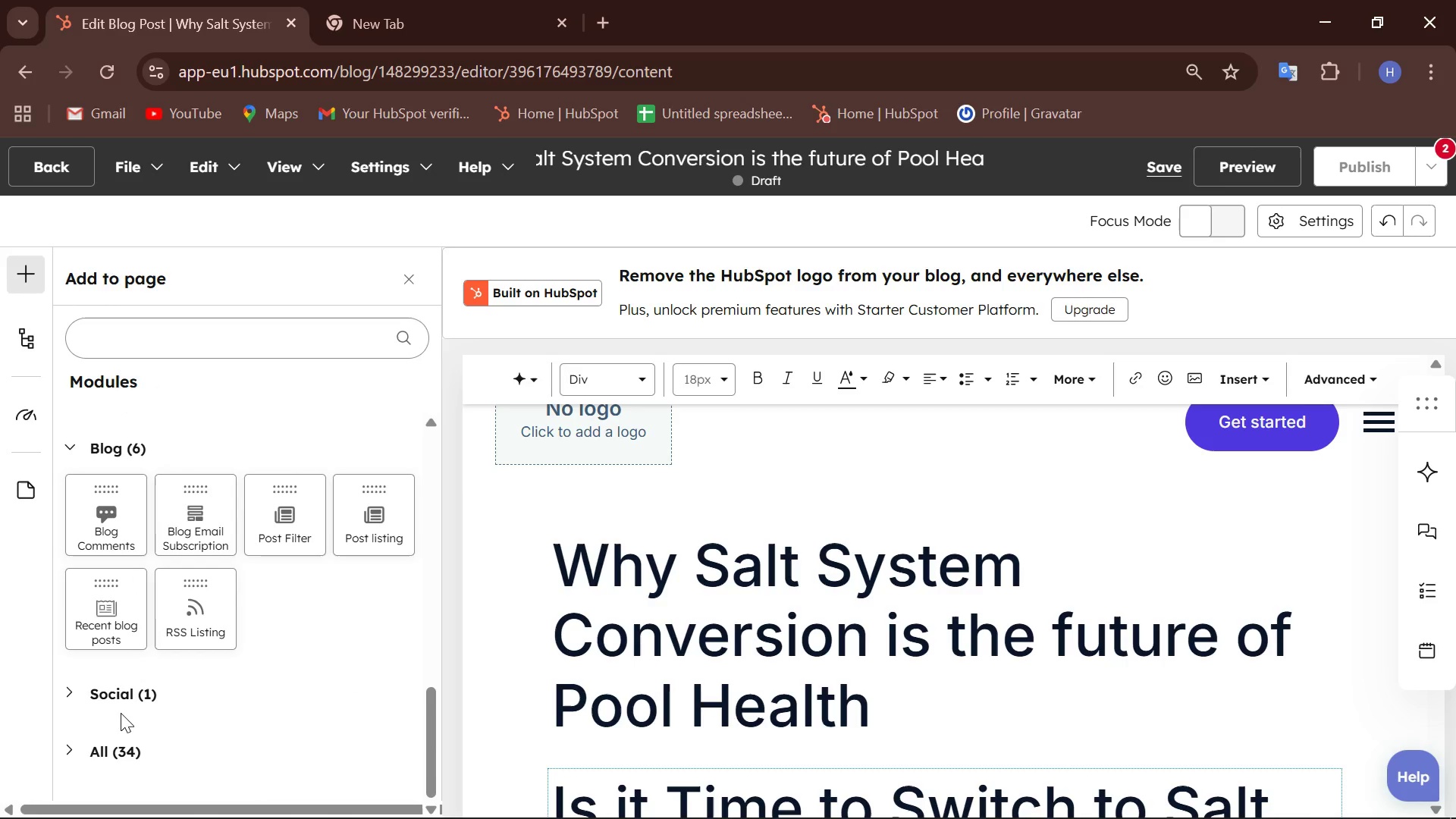 
left_click([127, 700])
 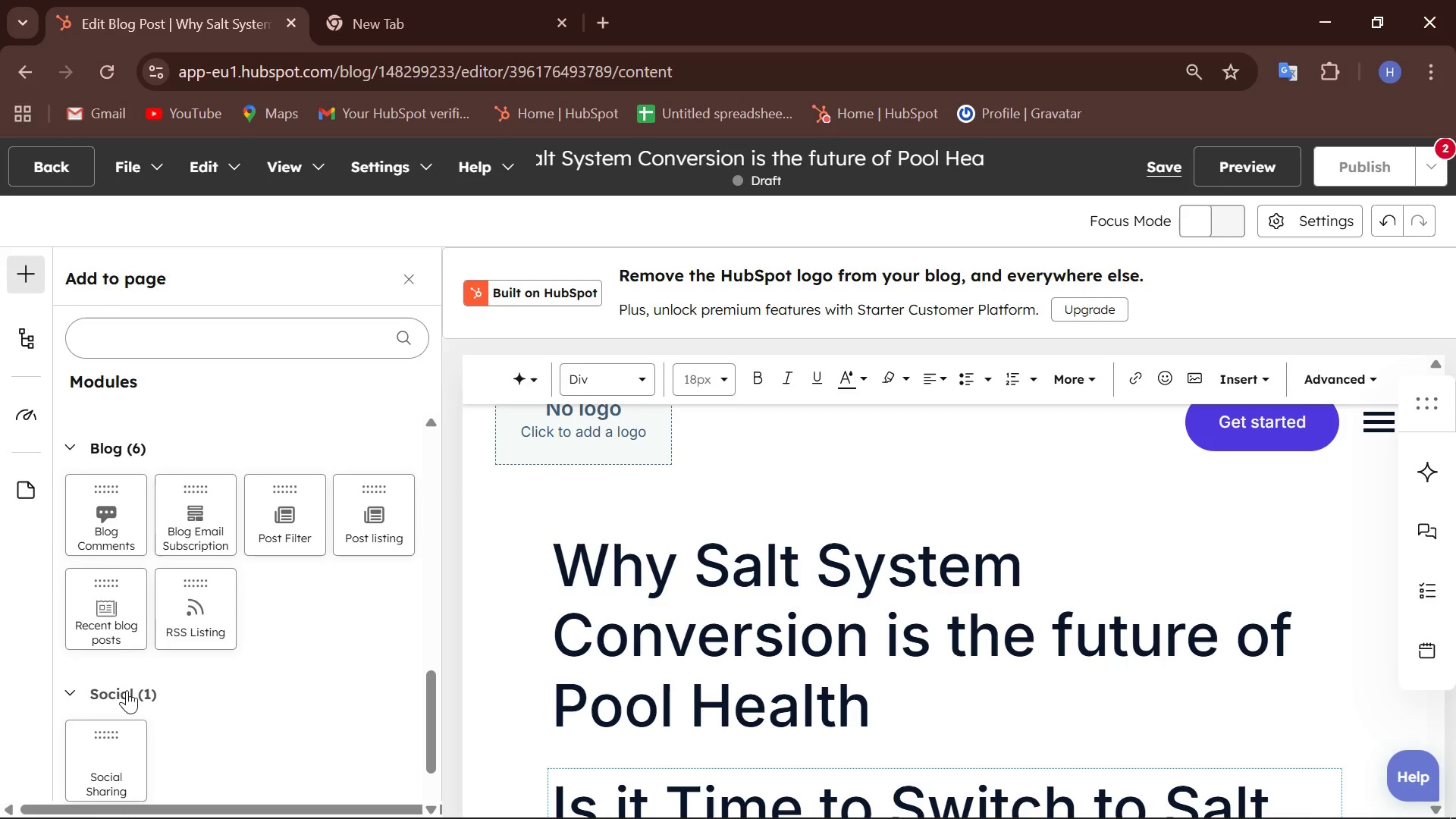 
scroll: coordinate [177, 618], scroll_direction: down, amount: 17.0
 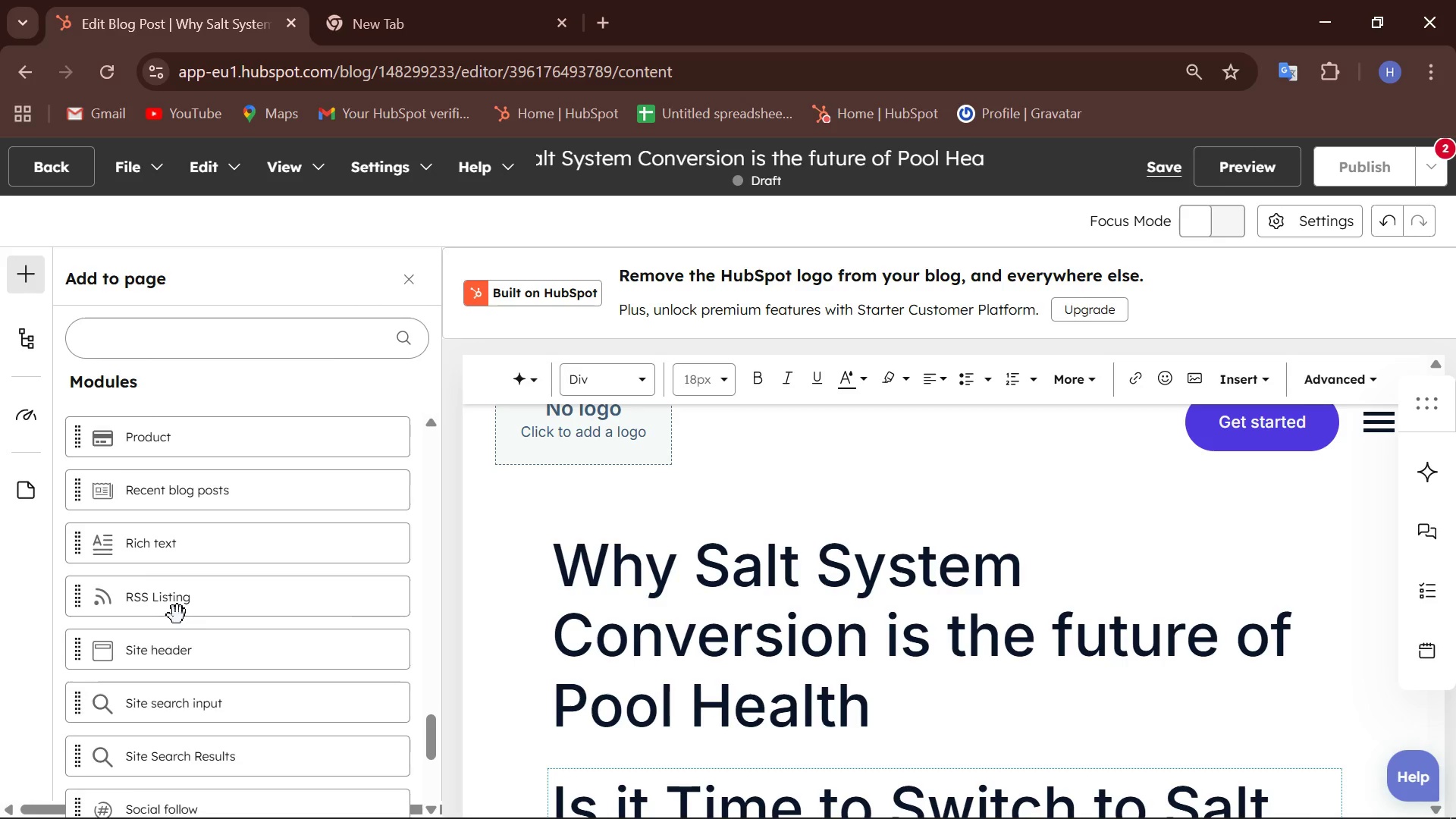 
scroll: coordinate [177, 615], scroll_direction: down, amount: 4.0
 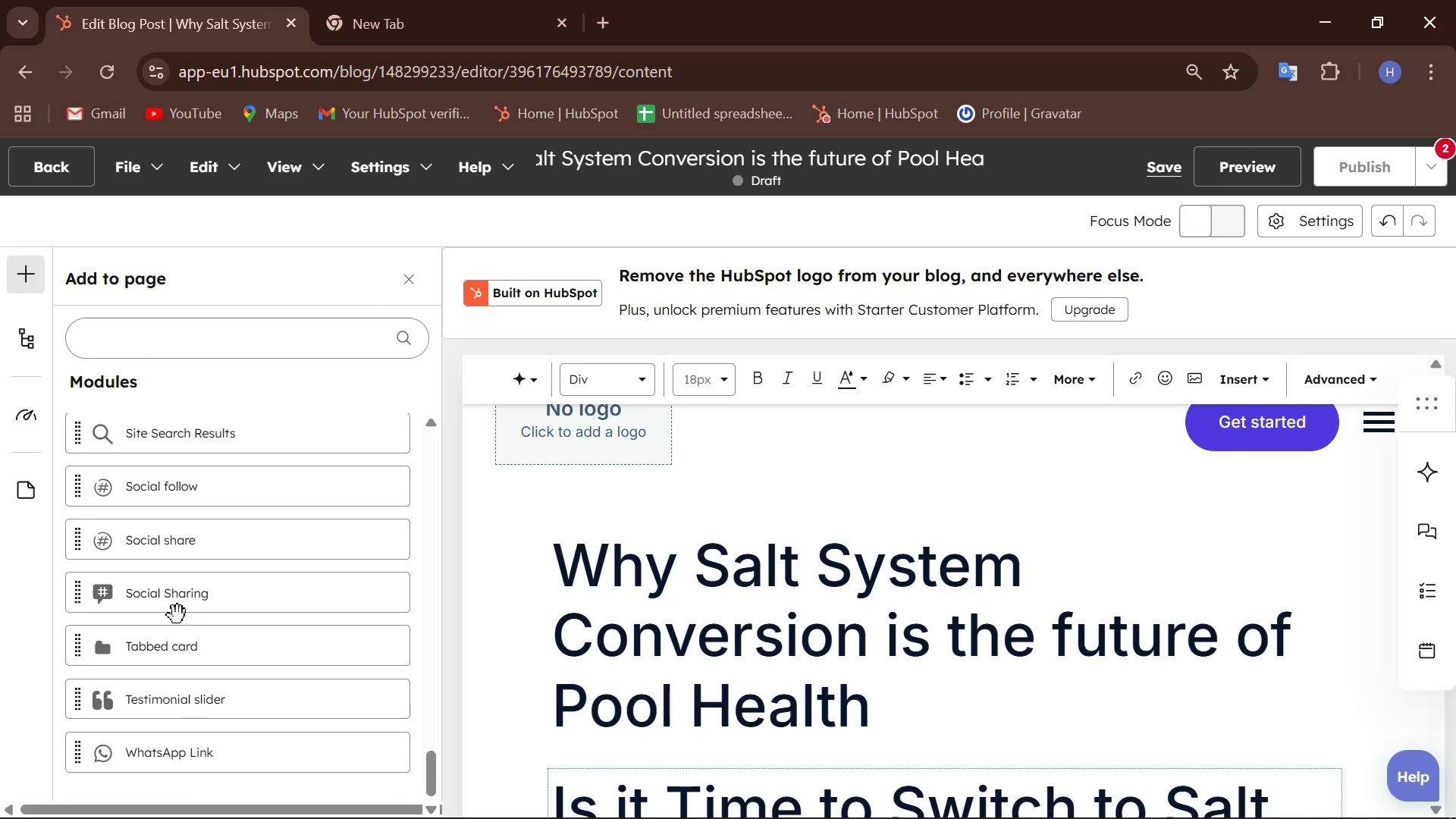 
scroll: coordinate [177, 611], scroll_direction: up, amount: 20.0
 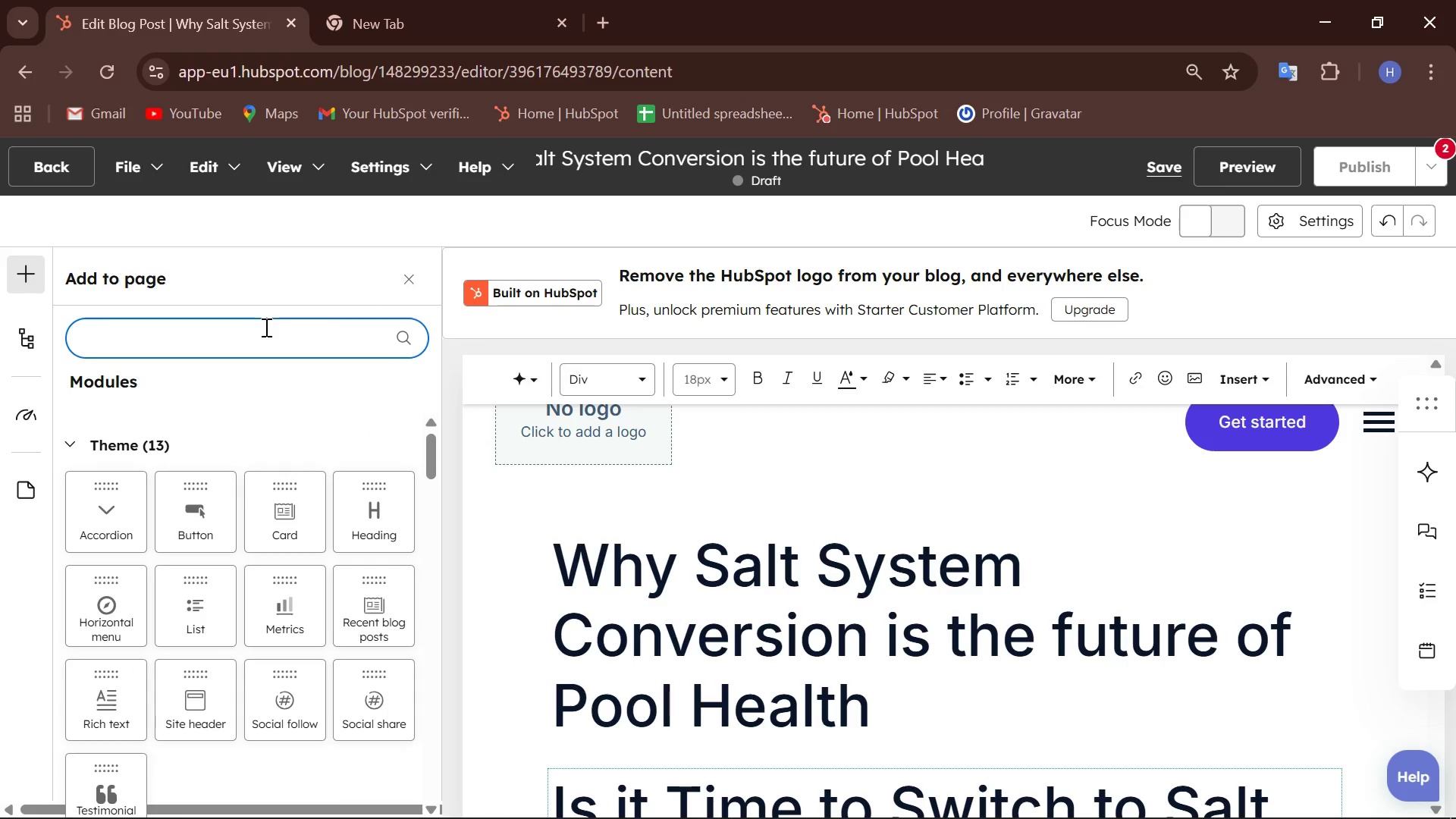 
type(cont)
key(Backspace)
key(Backspace)
key(Backspace)
key(Backspace)
 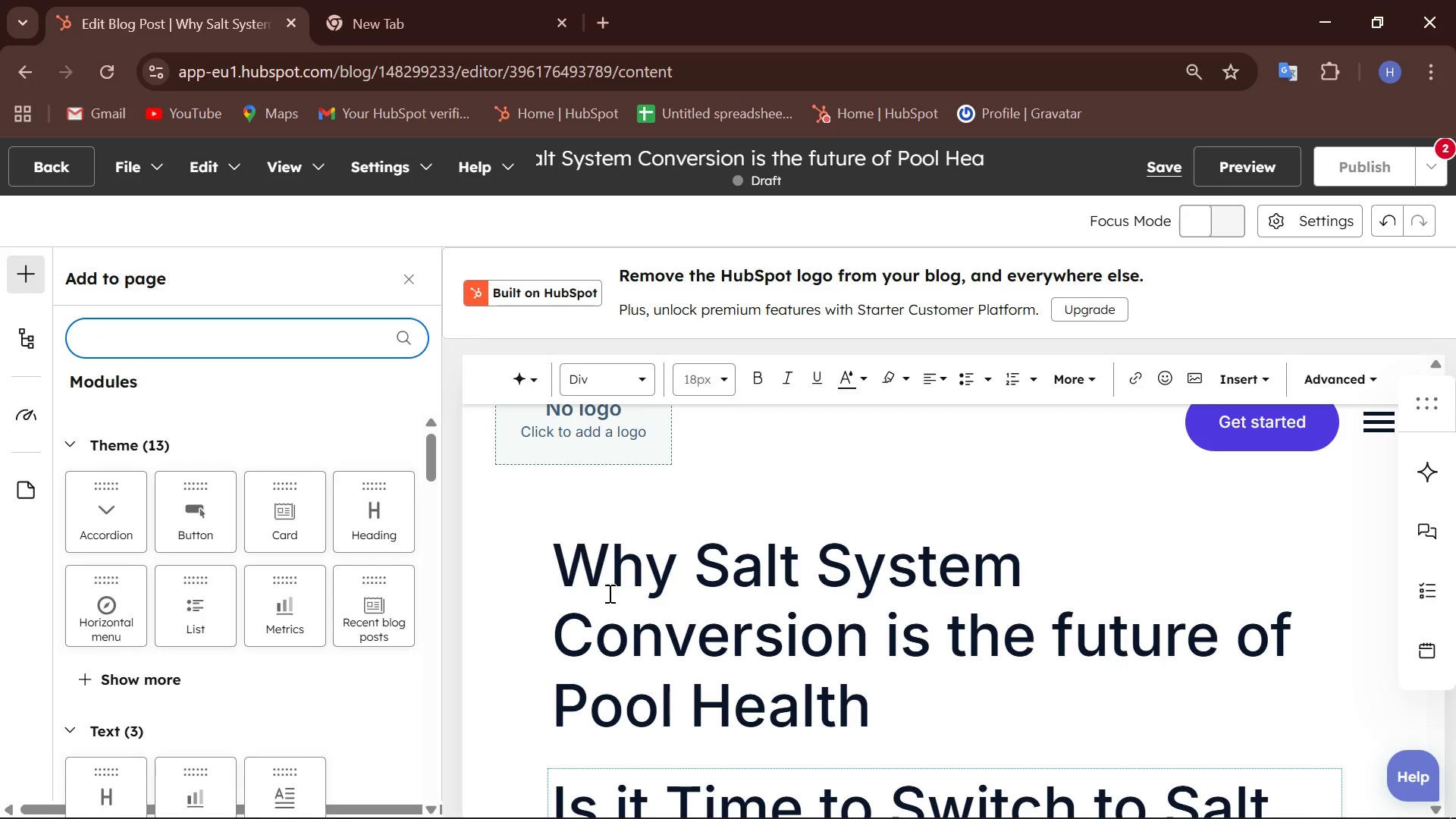 
scroll: coordinate [780, 563], scroll_direction: none, amount: 0.0
 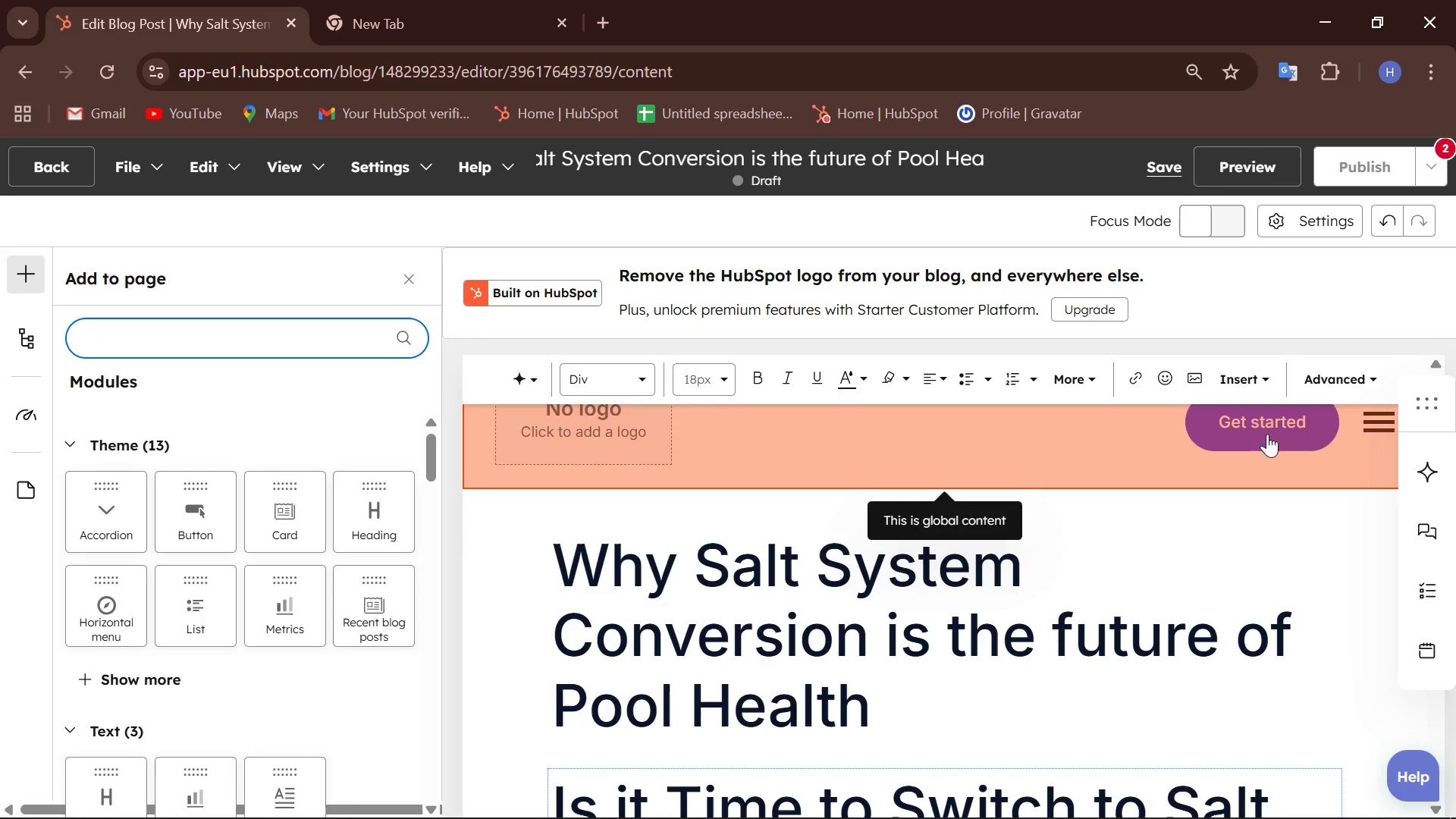 
scroll: coordinate [786, 522], scroll_direction: down, amount: 3.0
 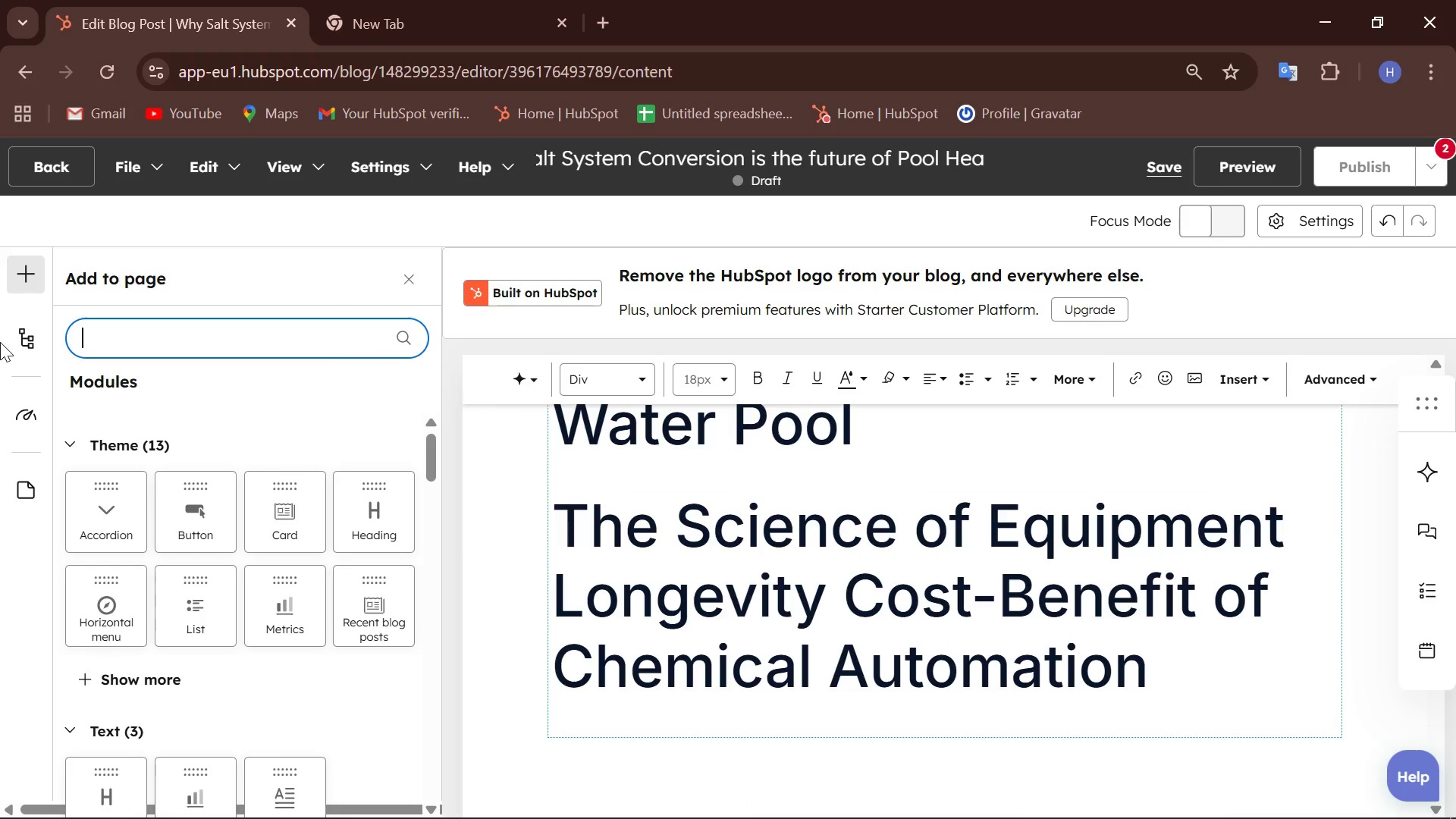 
left_click([24, 347])
 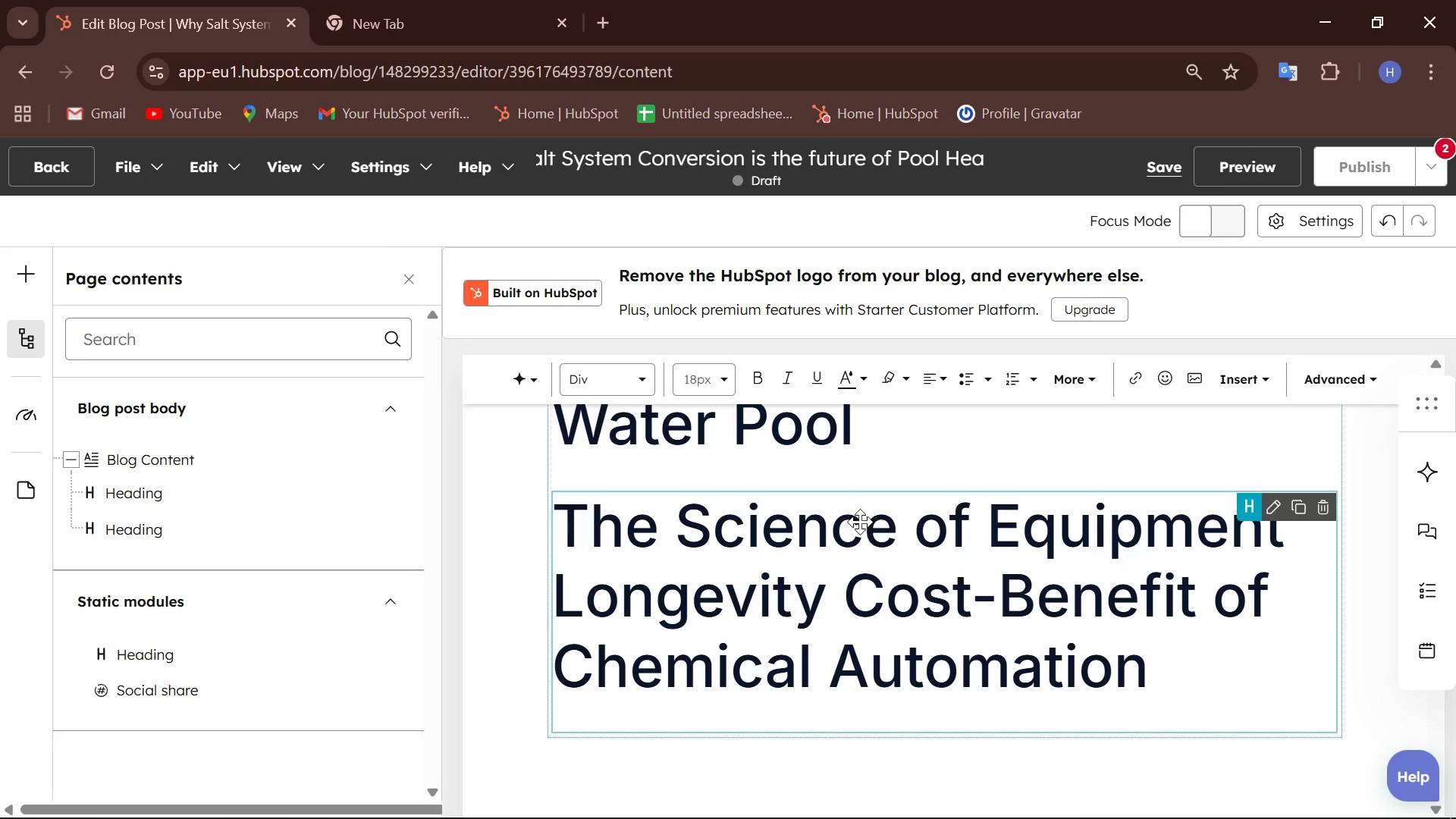 
scroll: coordinate [846, 518], scroll_direction: down, amount: 2.0
 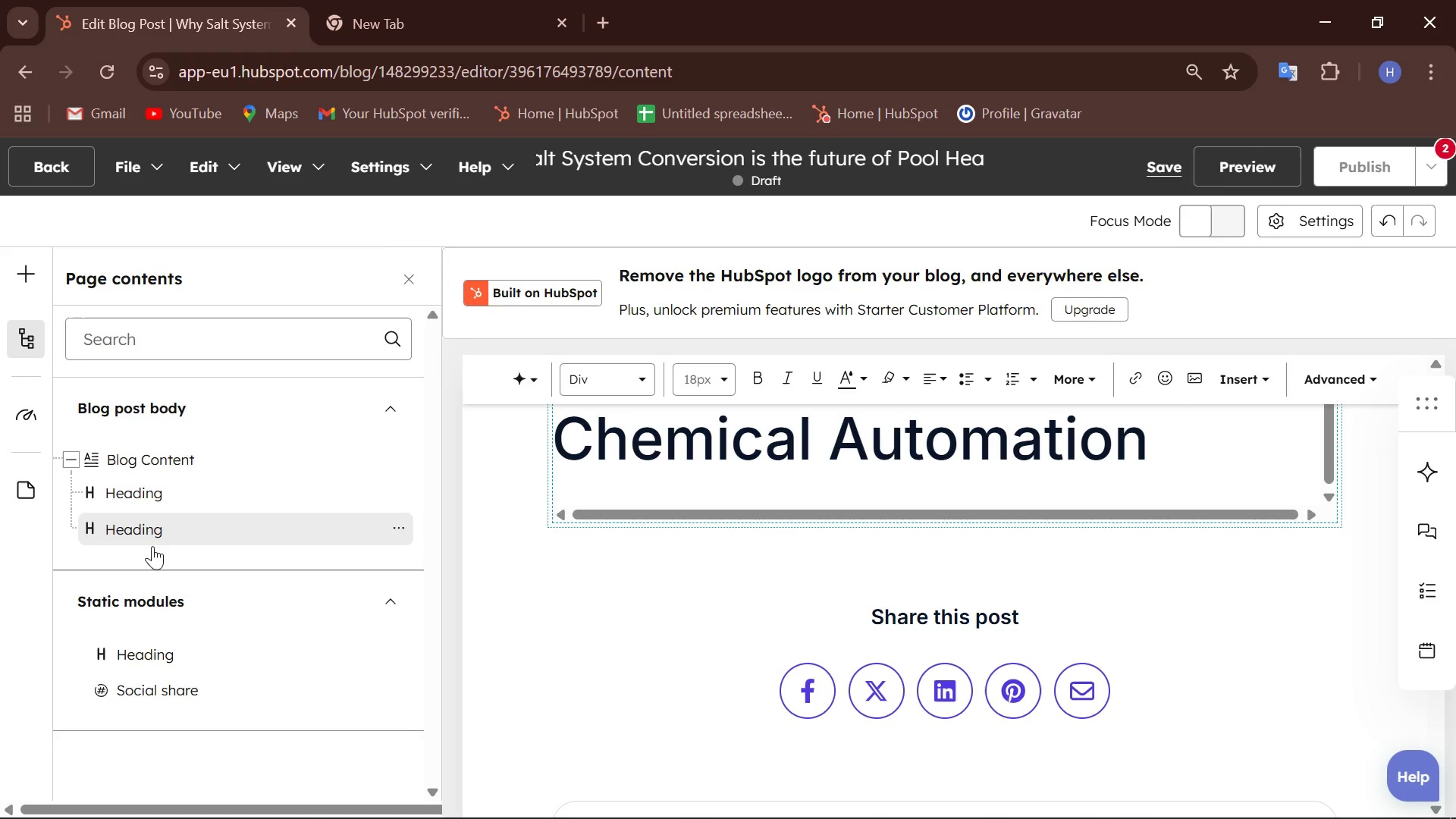 
wait(6.55)
 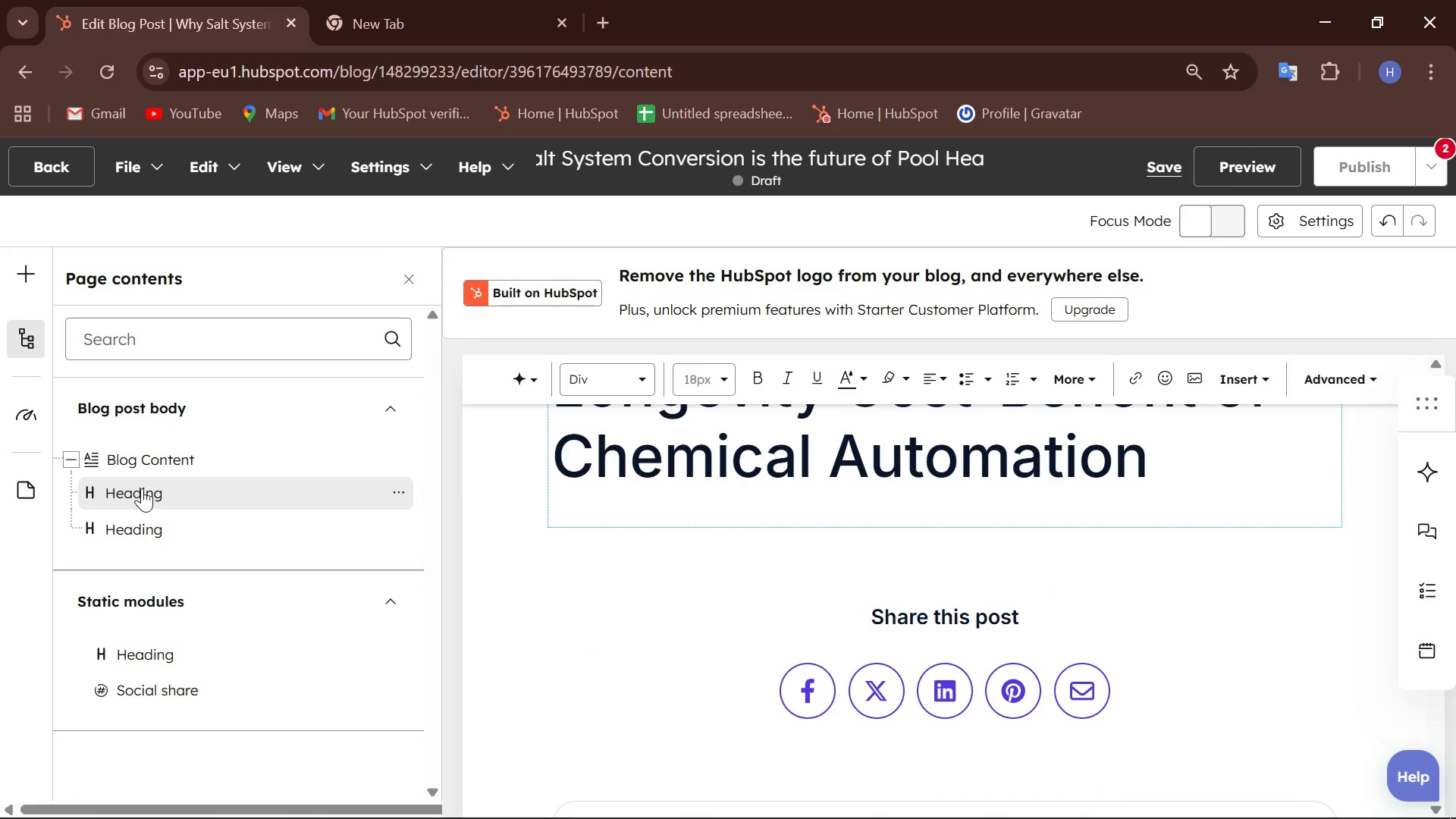 
left_click([1361, 507])
 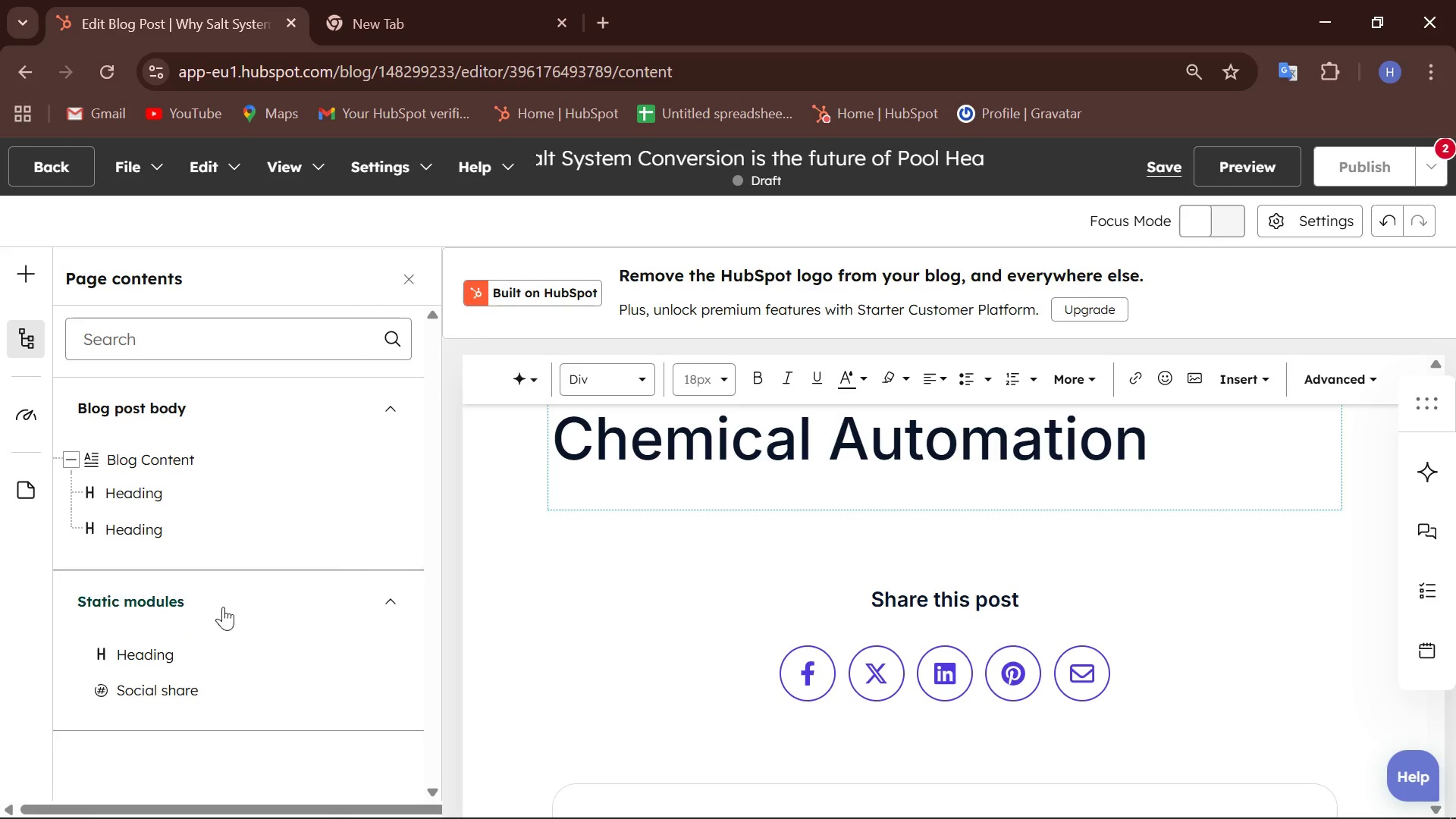 
left_click_drag(start_coordinate=[20, 284], to_coordinate=[16, 284])
 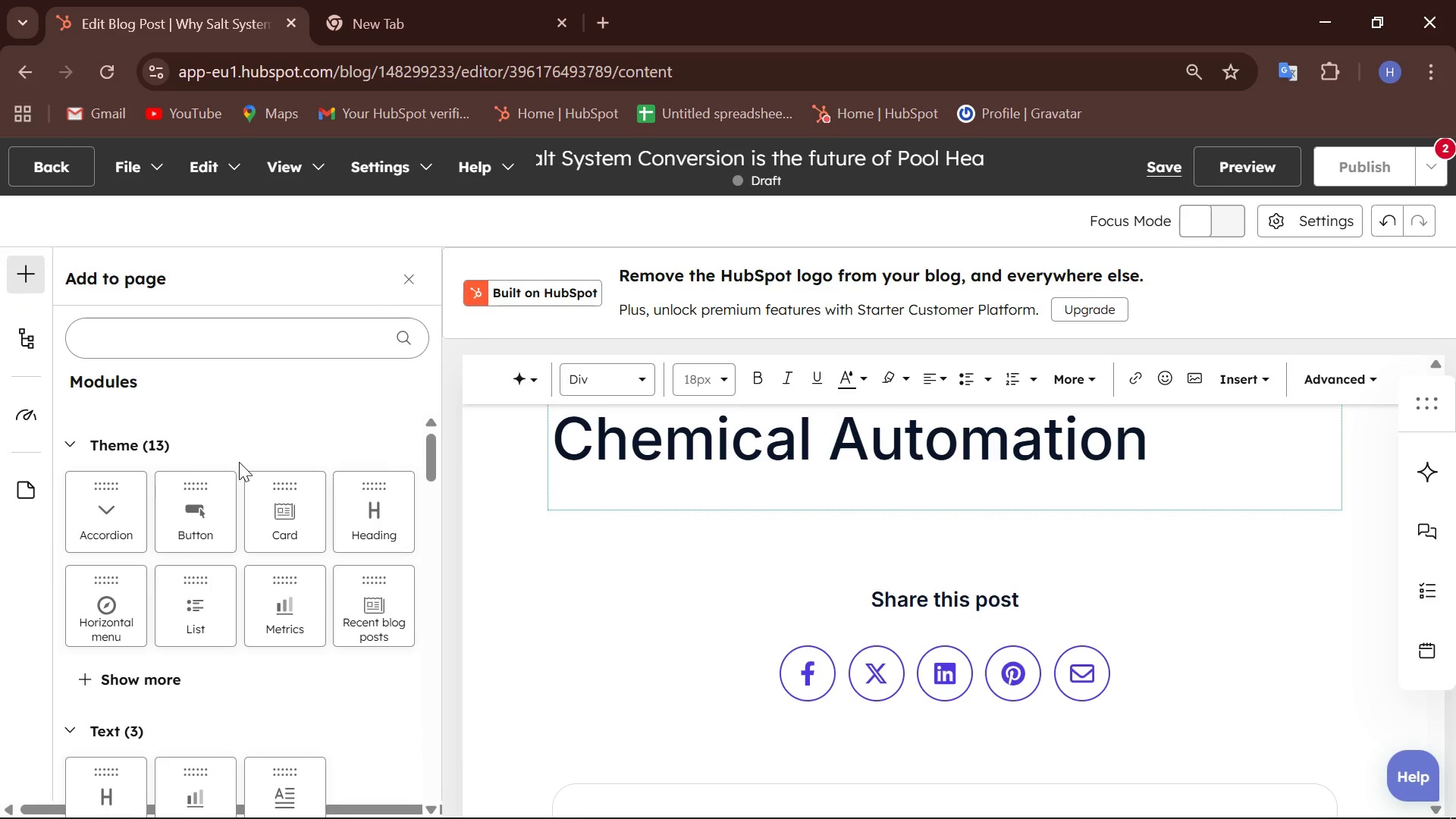 
scroll: coordinate [236, 482], scroll_direction: down, amount: 1.0
 